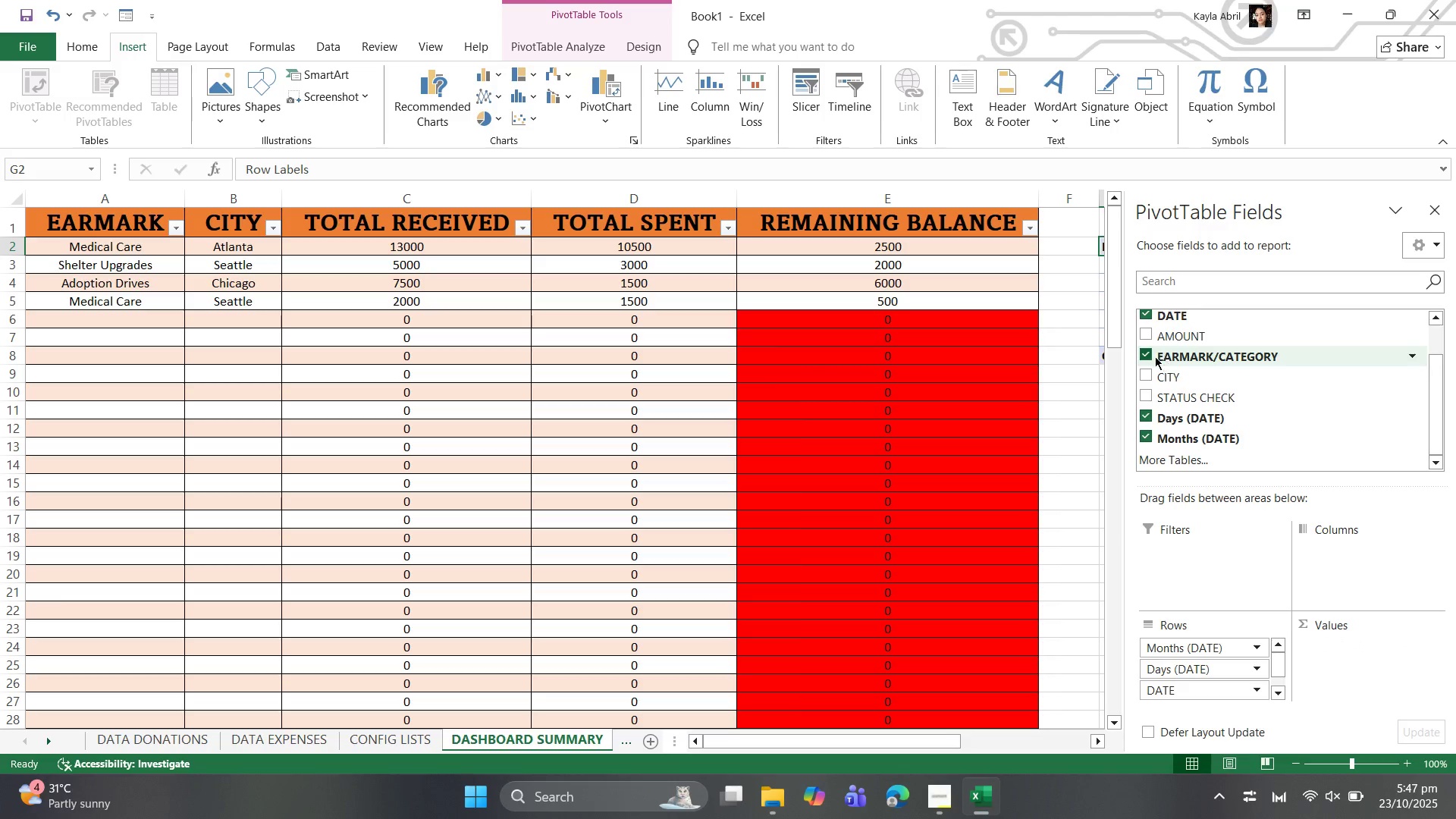 
left_click([1151, 352])
 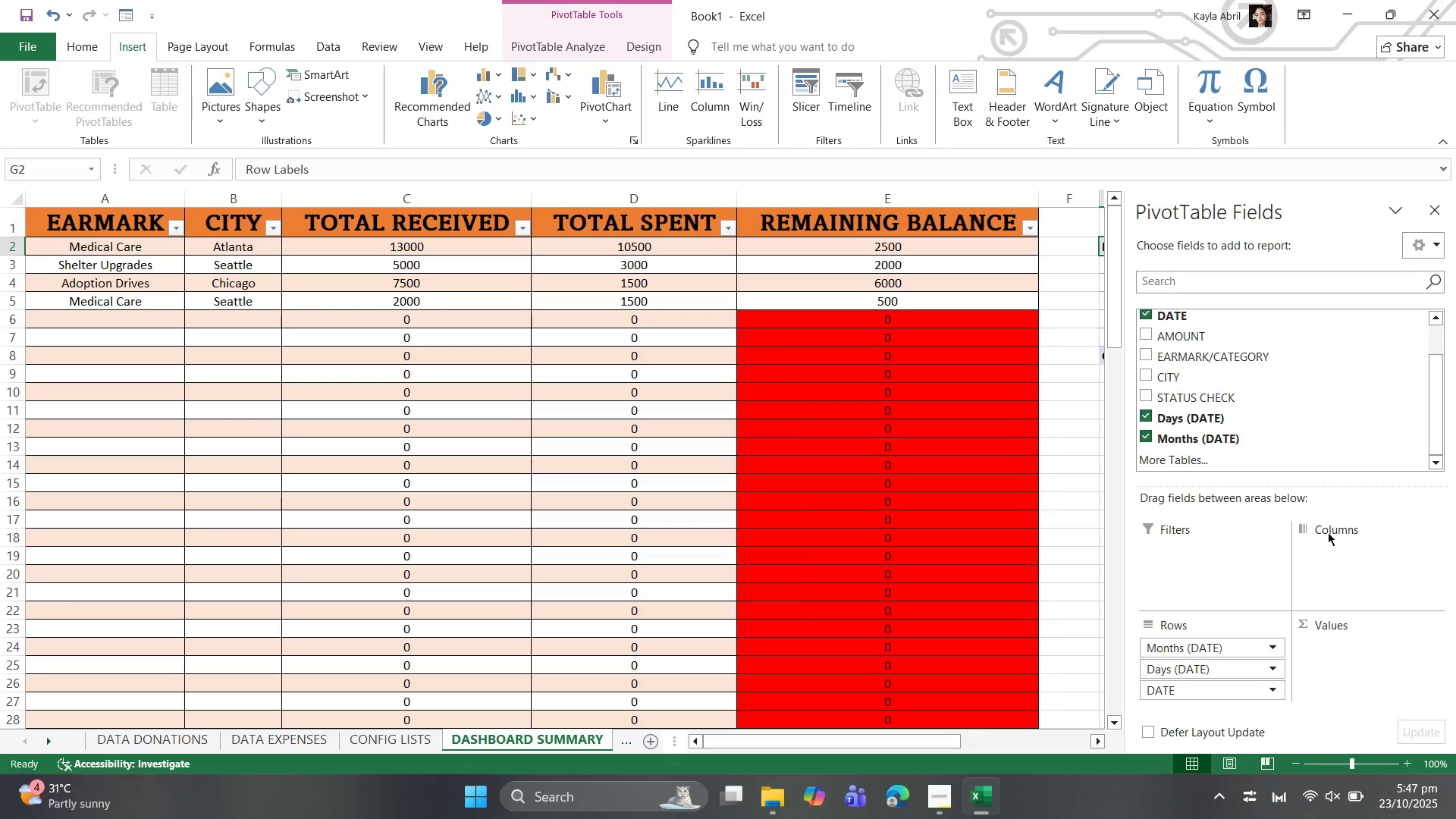 
left_click([1329, 531])
 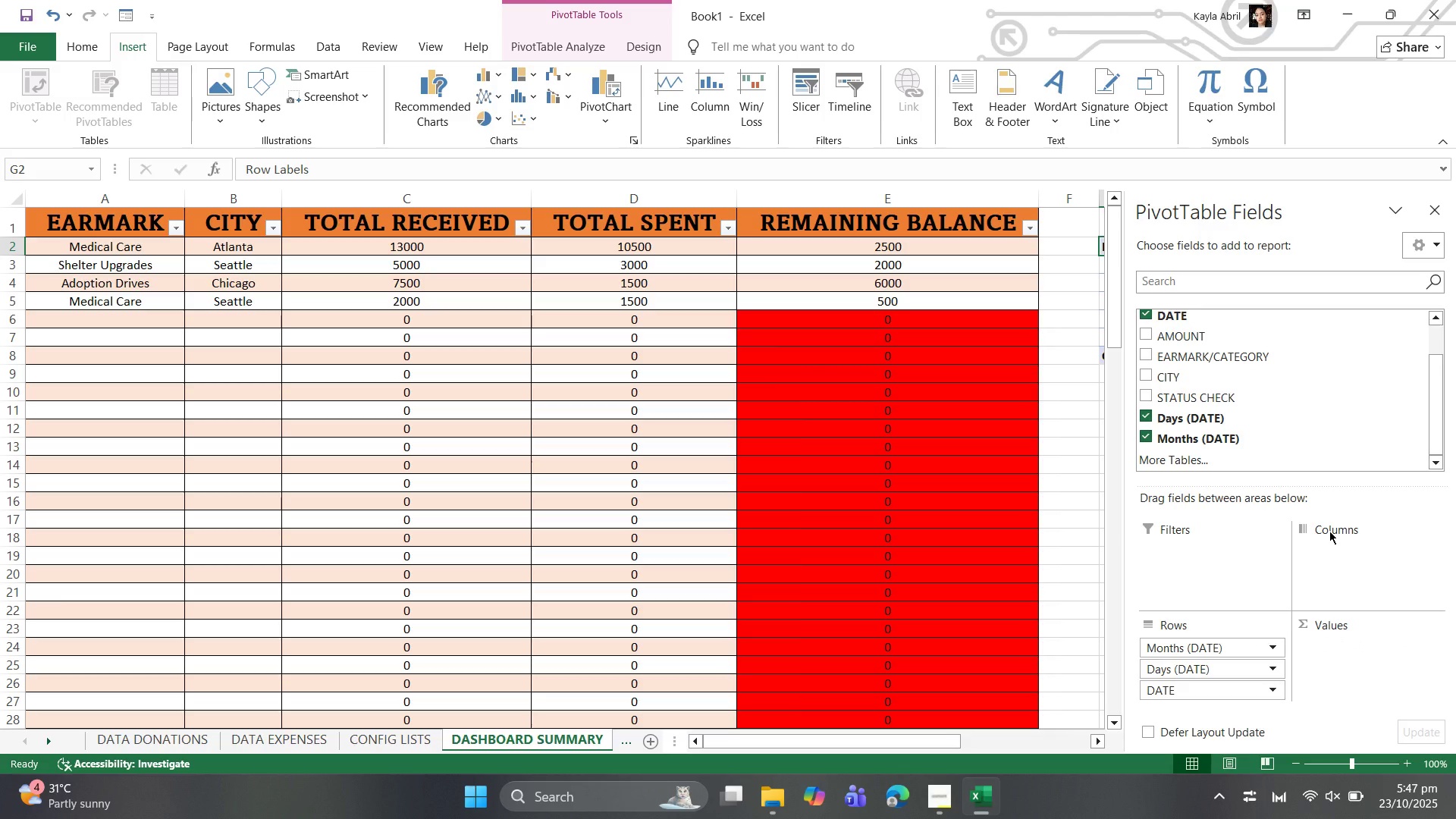 
left_click([1329, 531])
 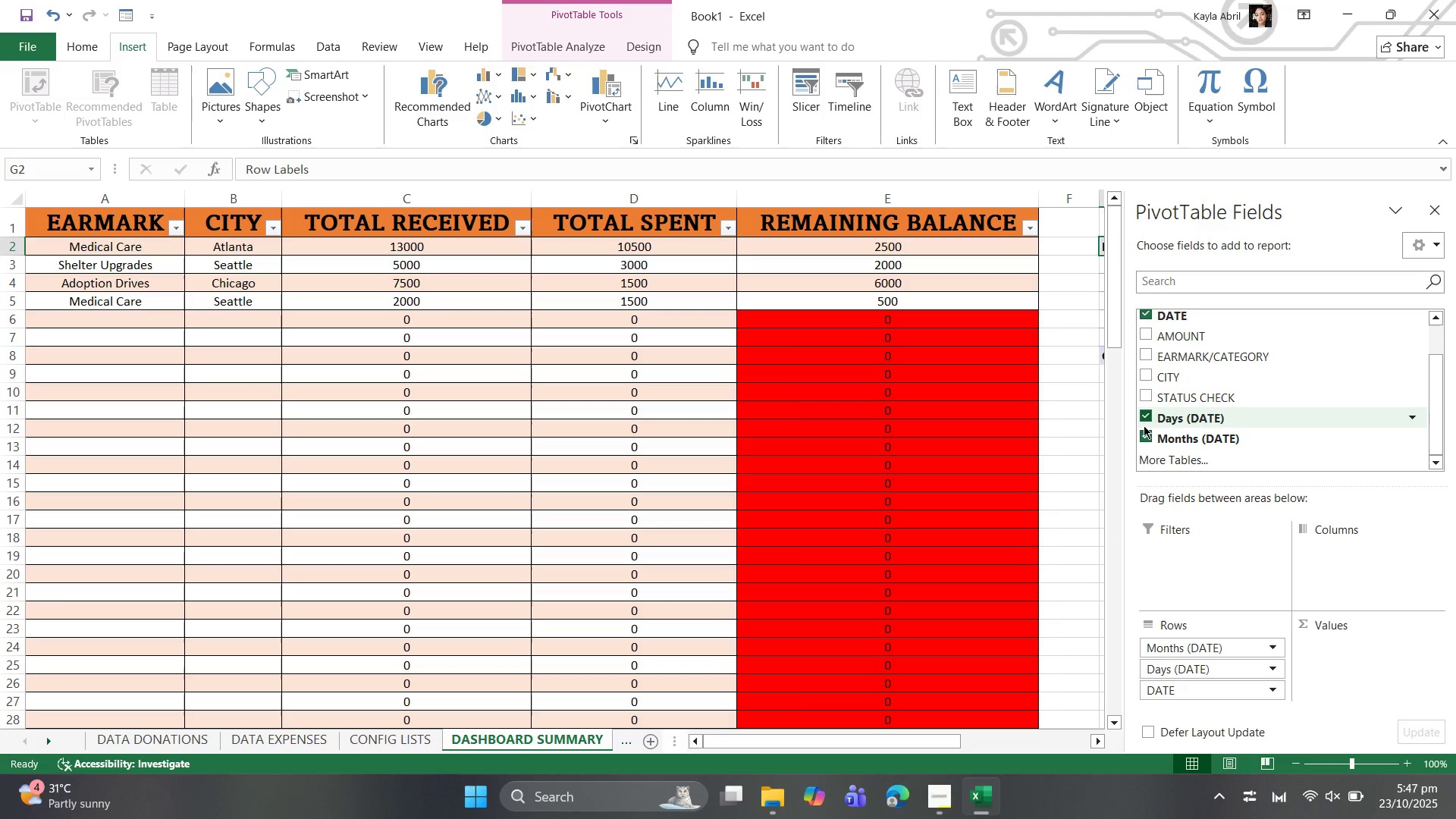 
wait(5.42)
 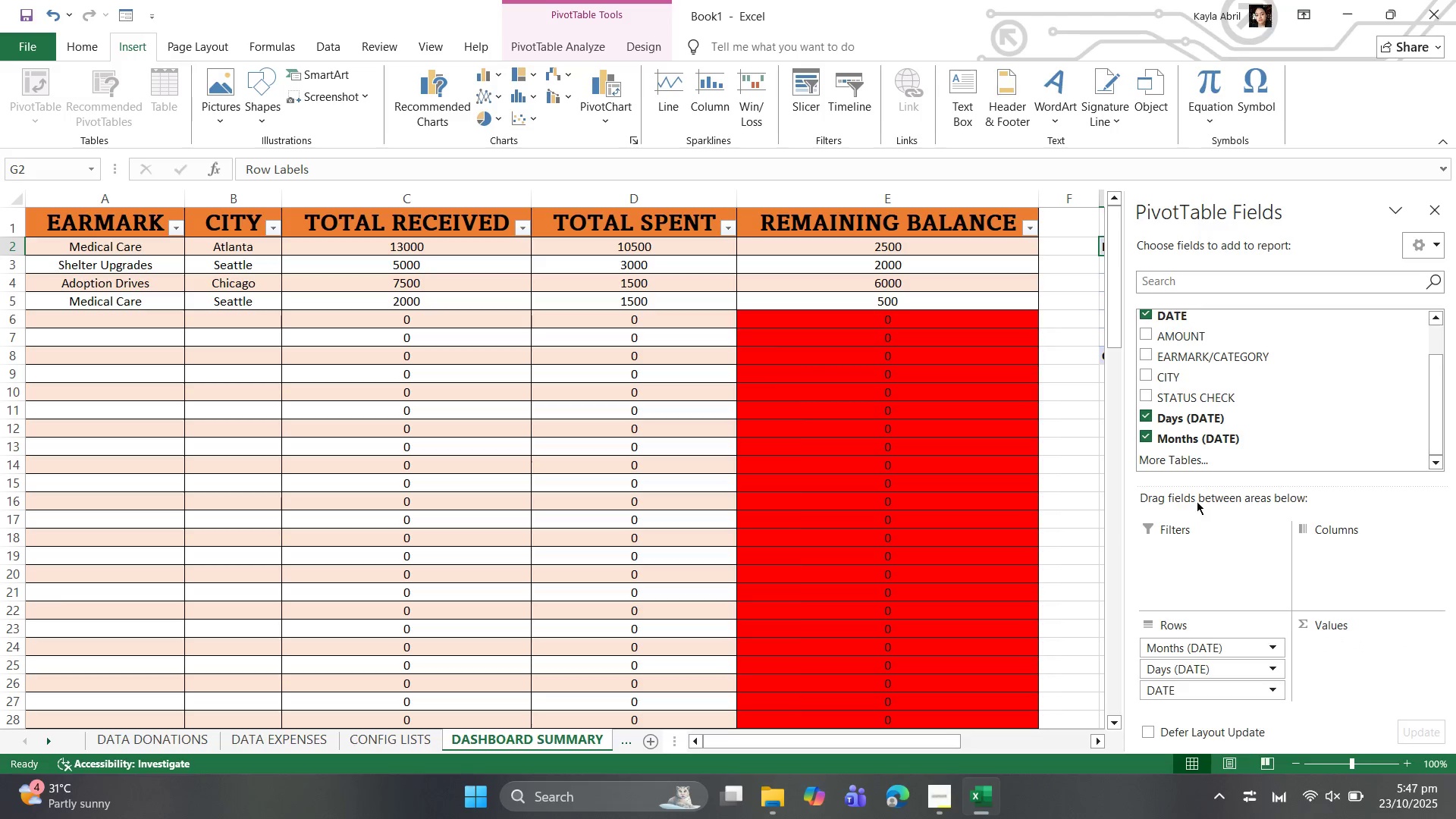 
scroll: coordinate [1165, 405], scroll_direction: down, amount: 2.0
 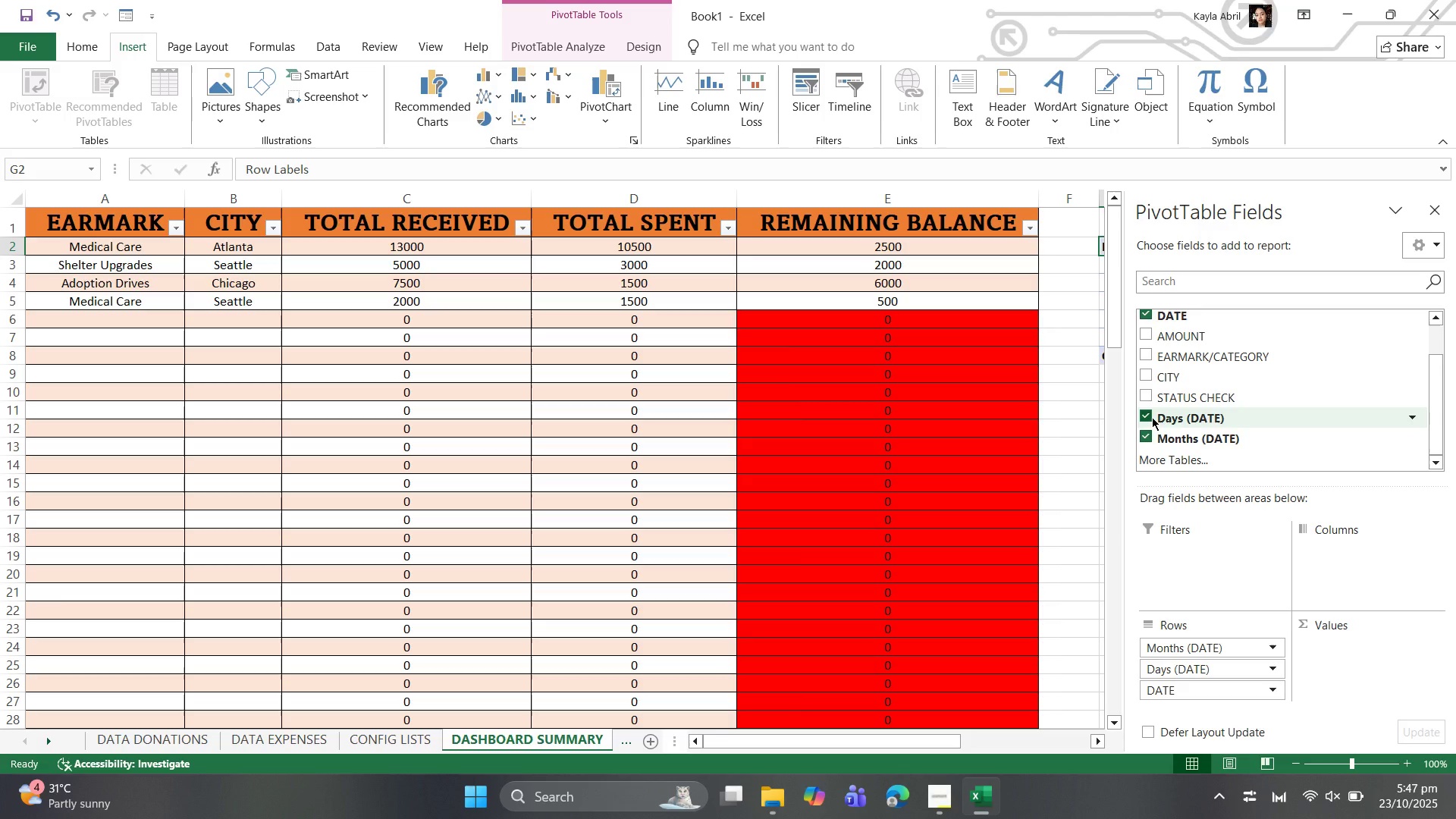 
left_click([1152, 417])
 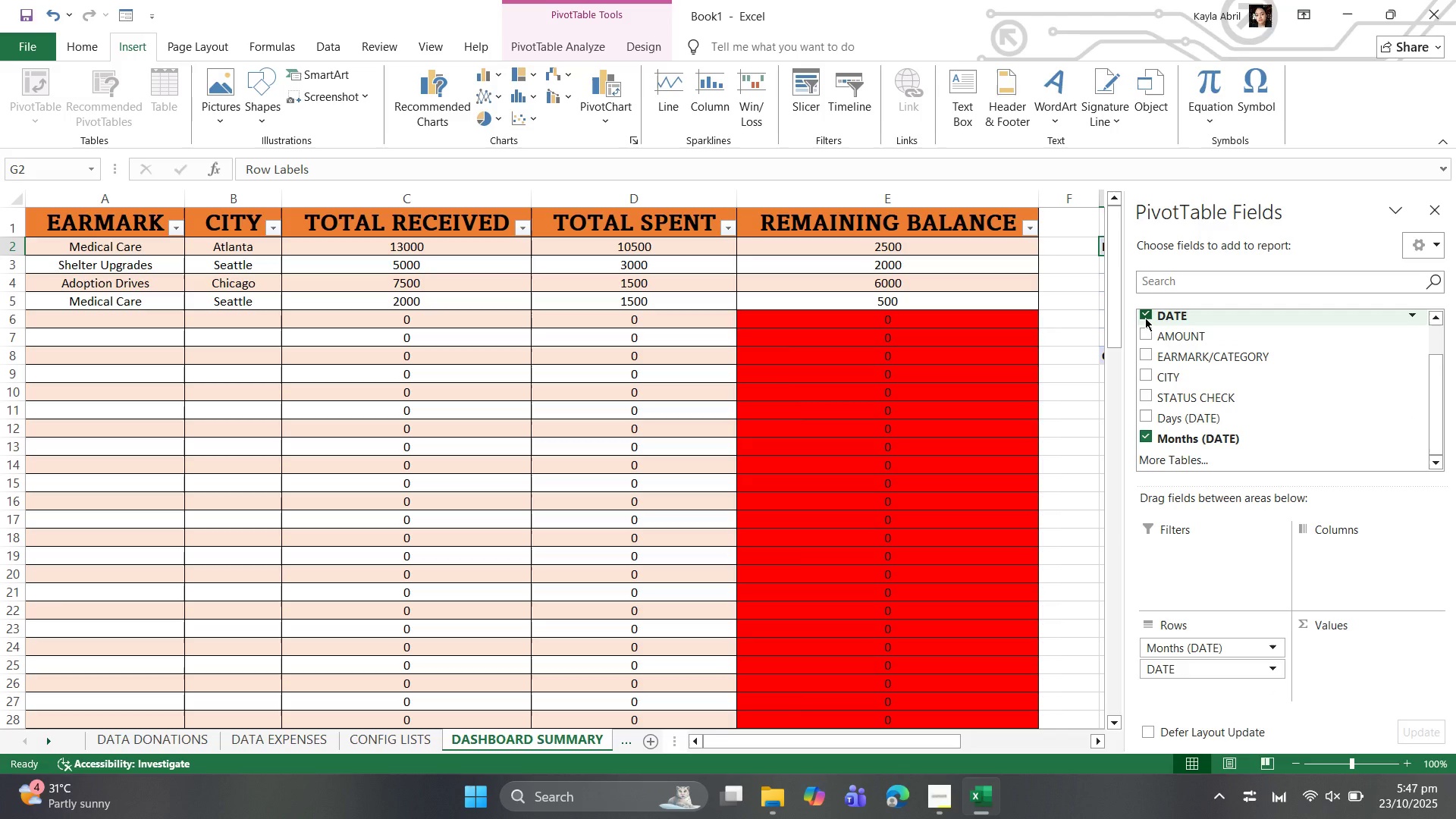 
left_click([1143, 318])
 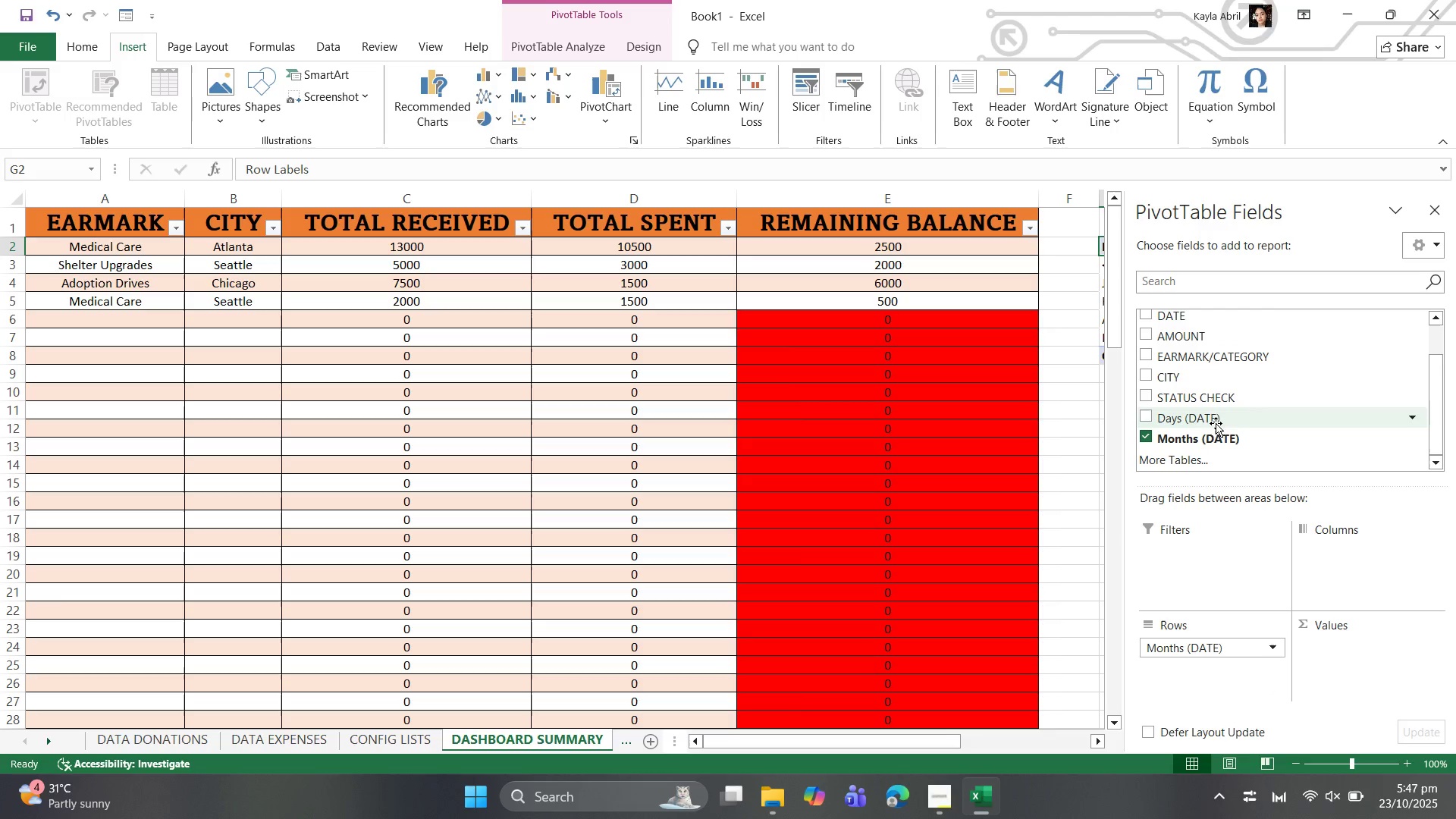 
scroll: coordinate [1228, 442], scroll_direction: down, amount: 2.0
 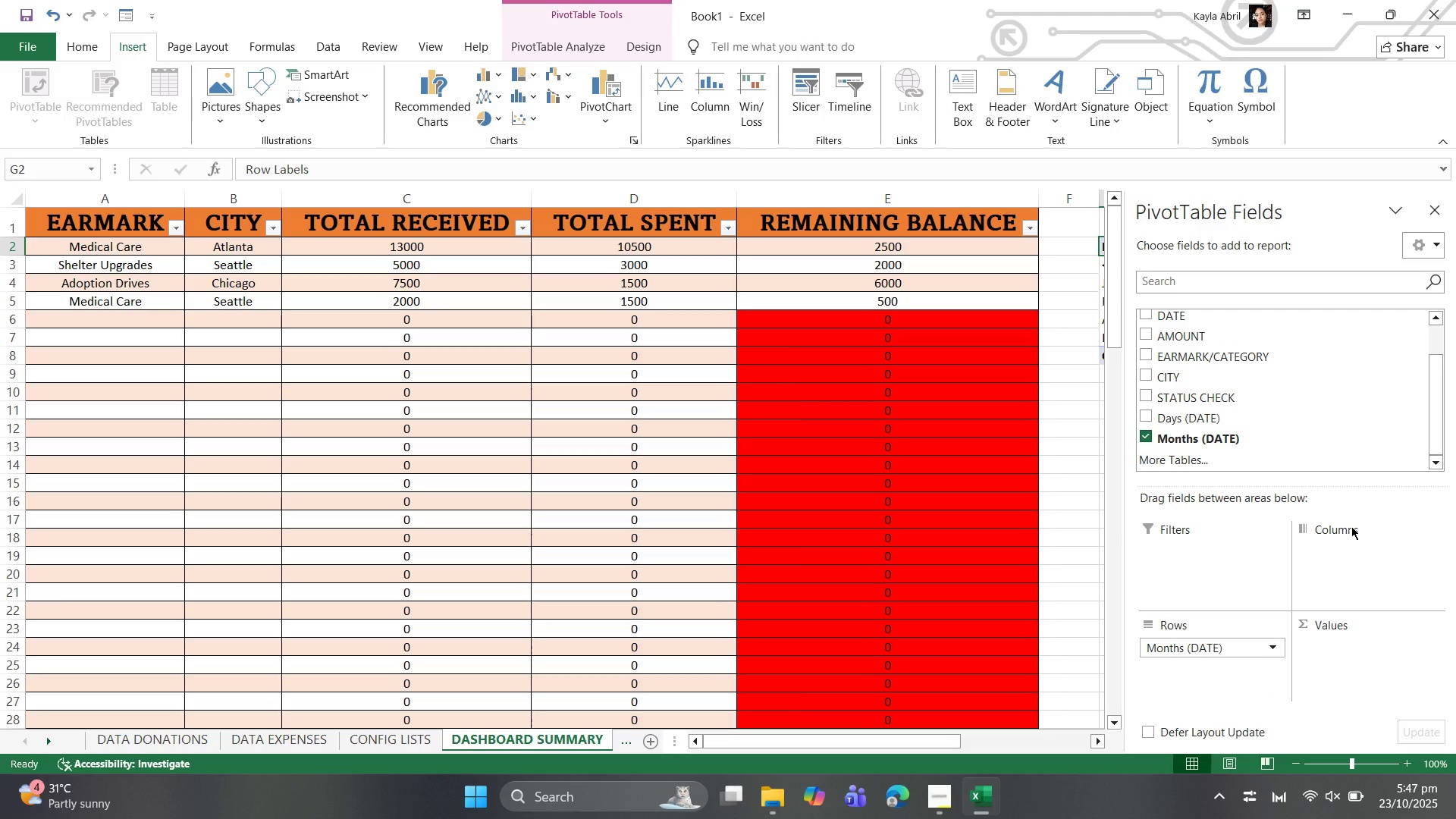 
left_click([1351, 526])
 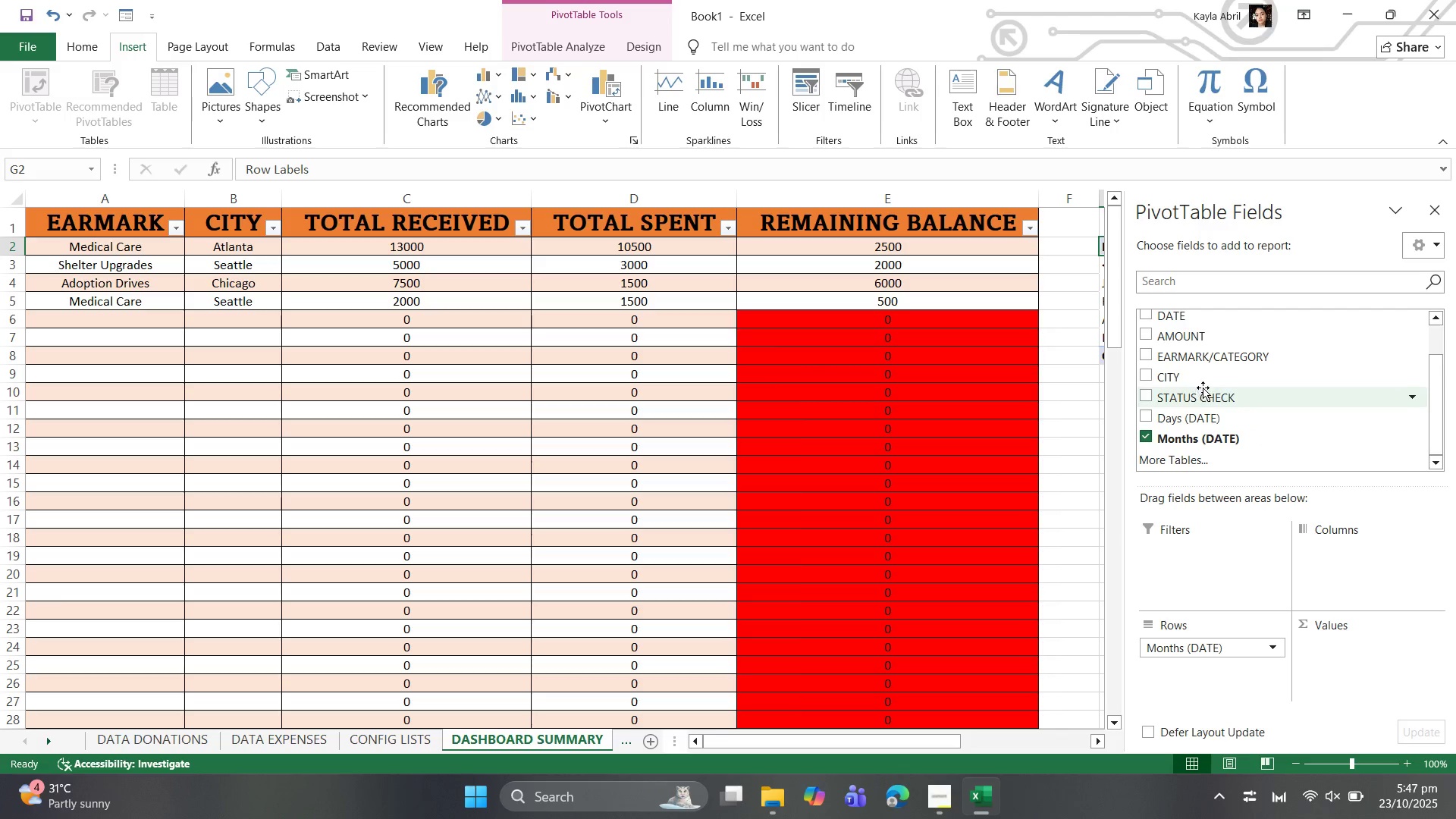 
left_click_drag(start_coordinate=[1213, 381], to_coordinate=[1330, 544])
 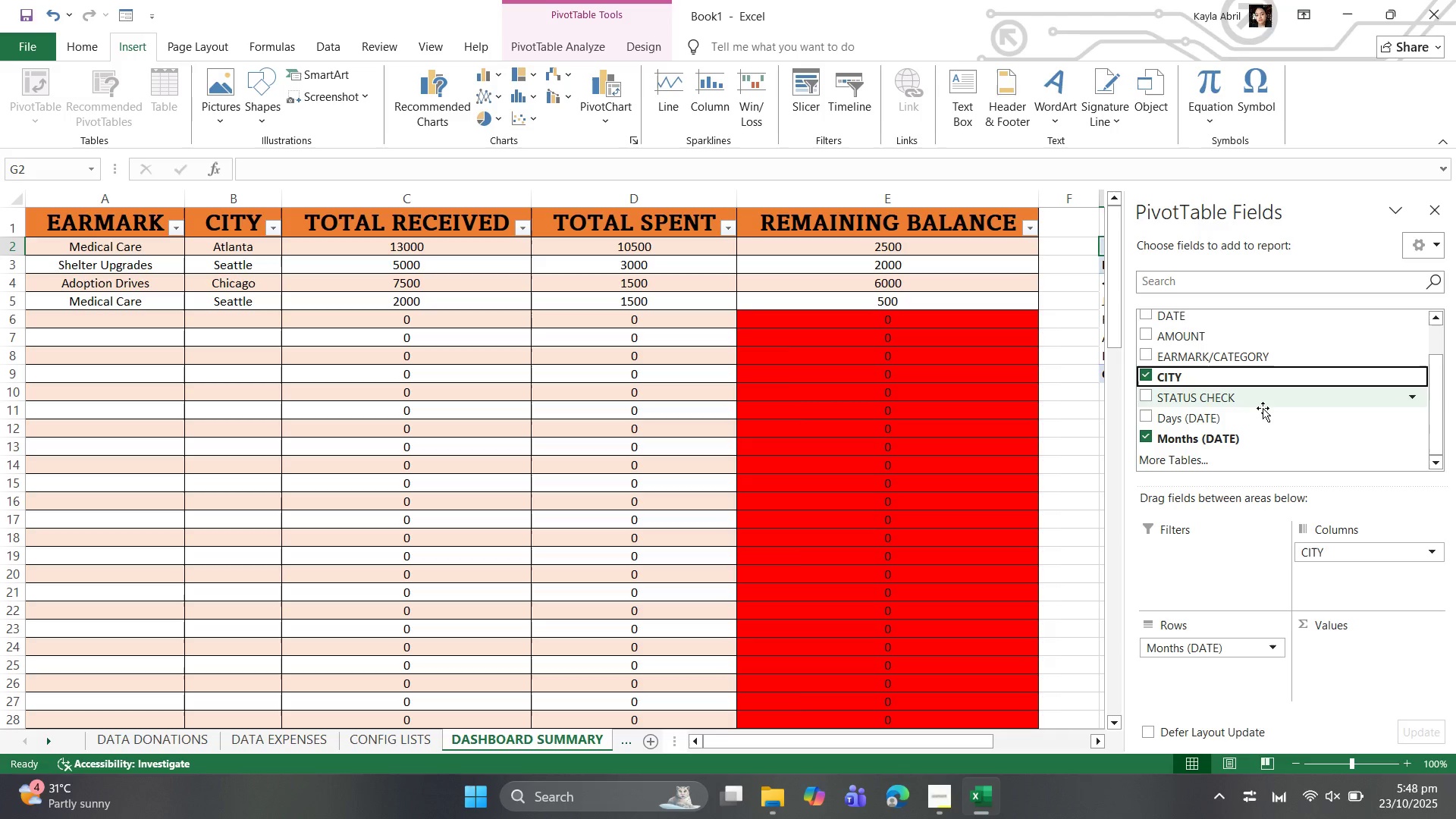 
wait(67.49)
 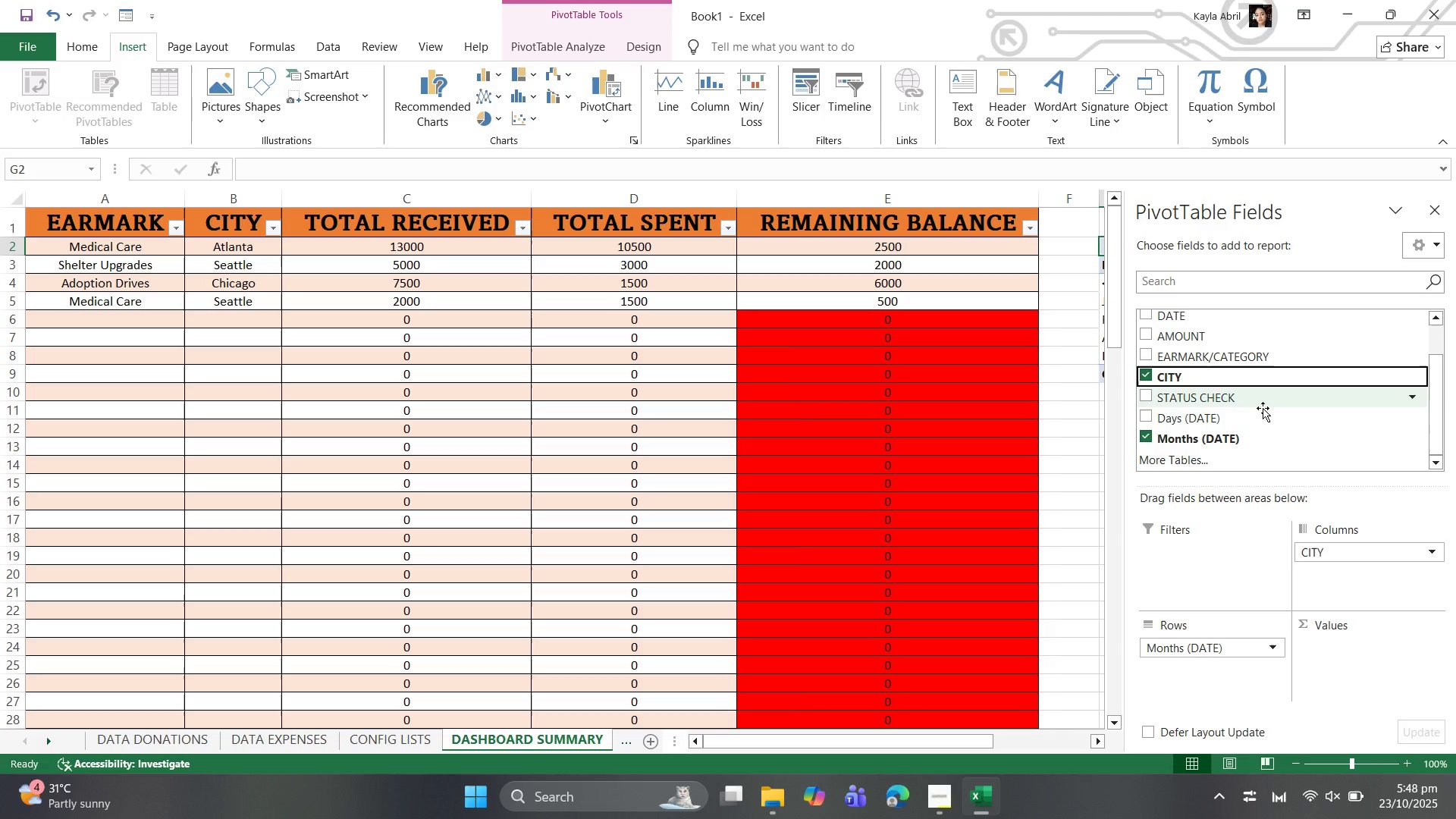 
left_click([1222, 648])
 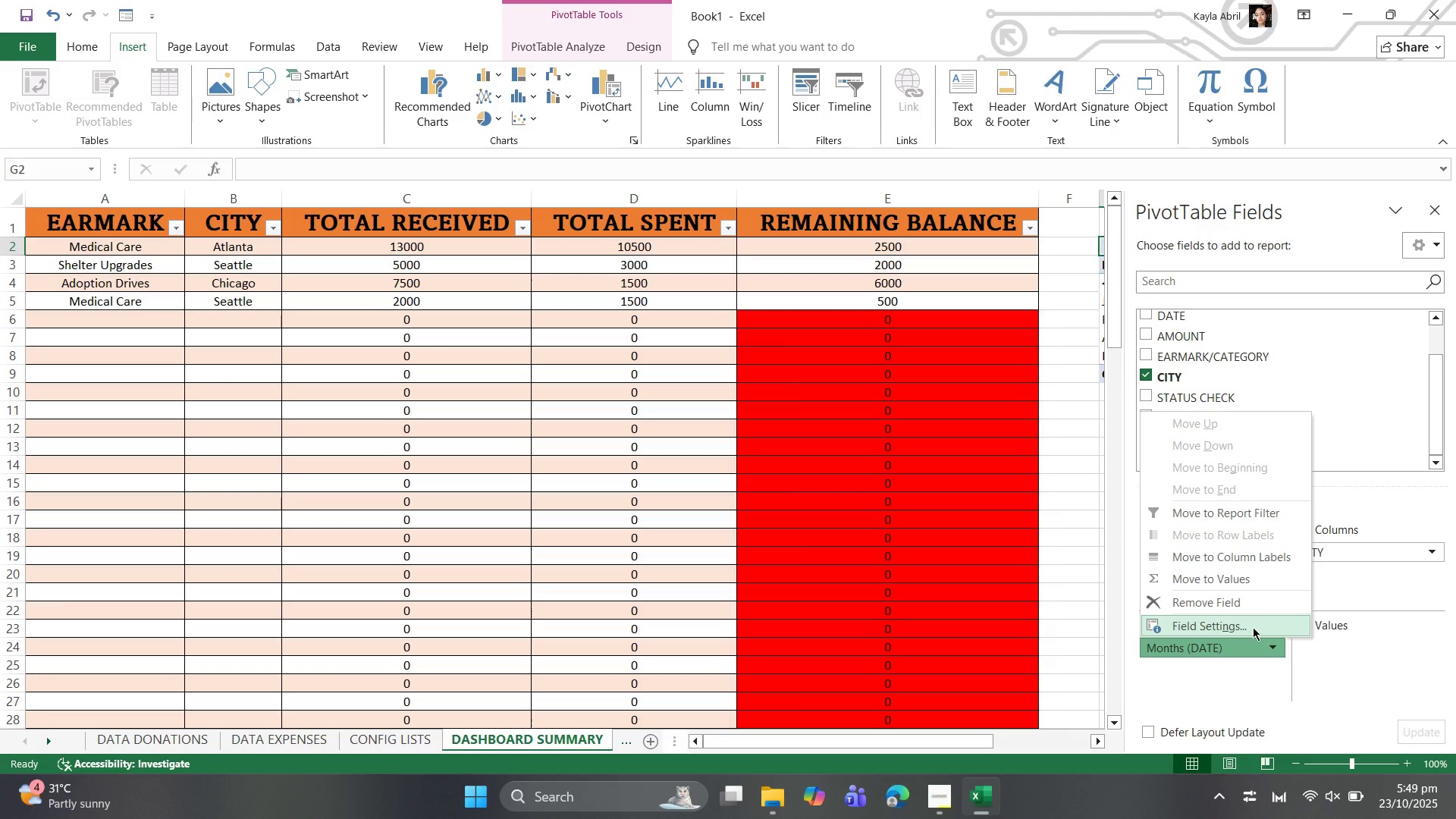 
wait(5.38)
 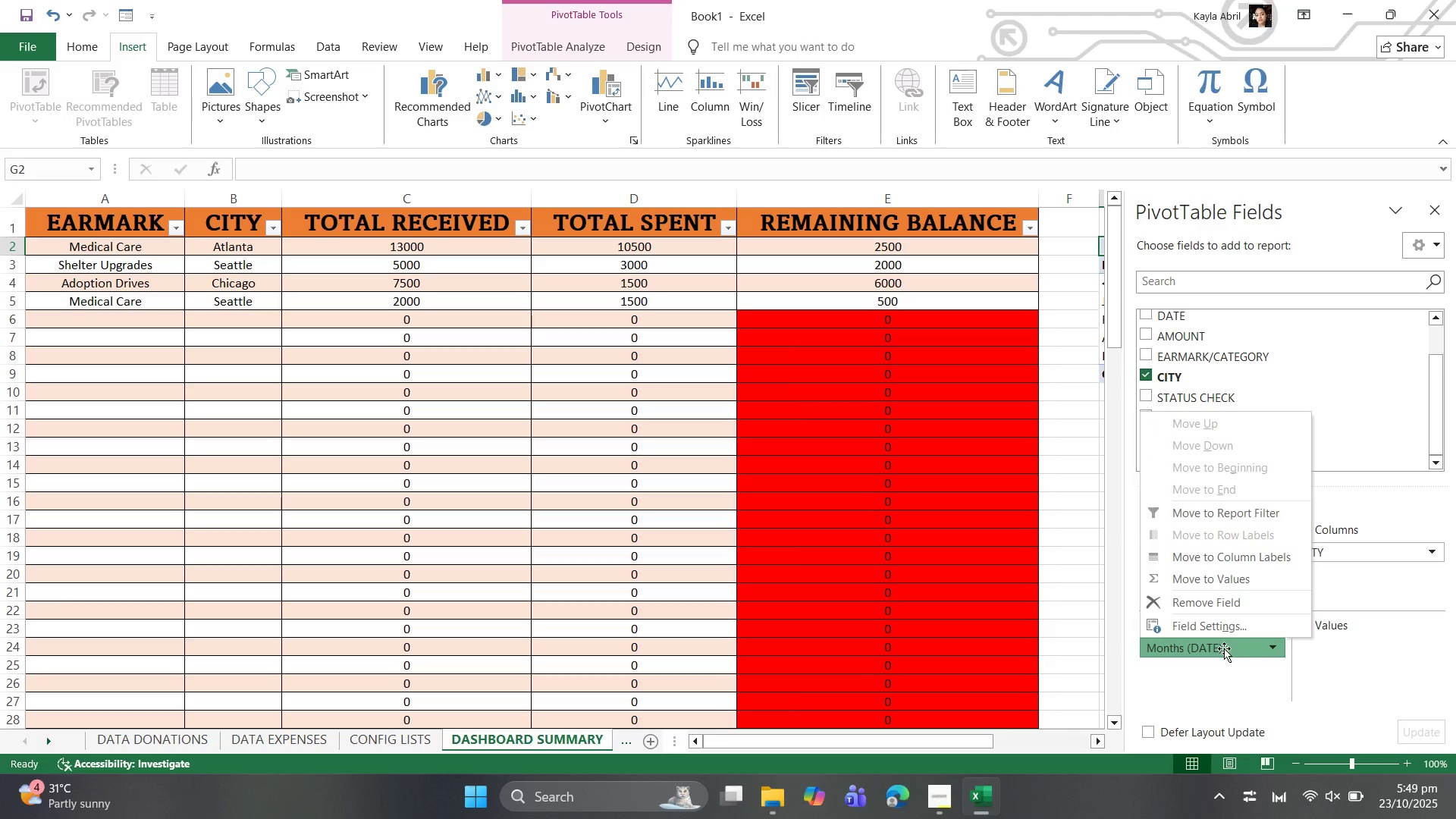 
left_click([1221, 685])
 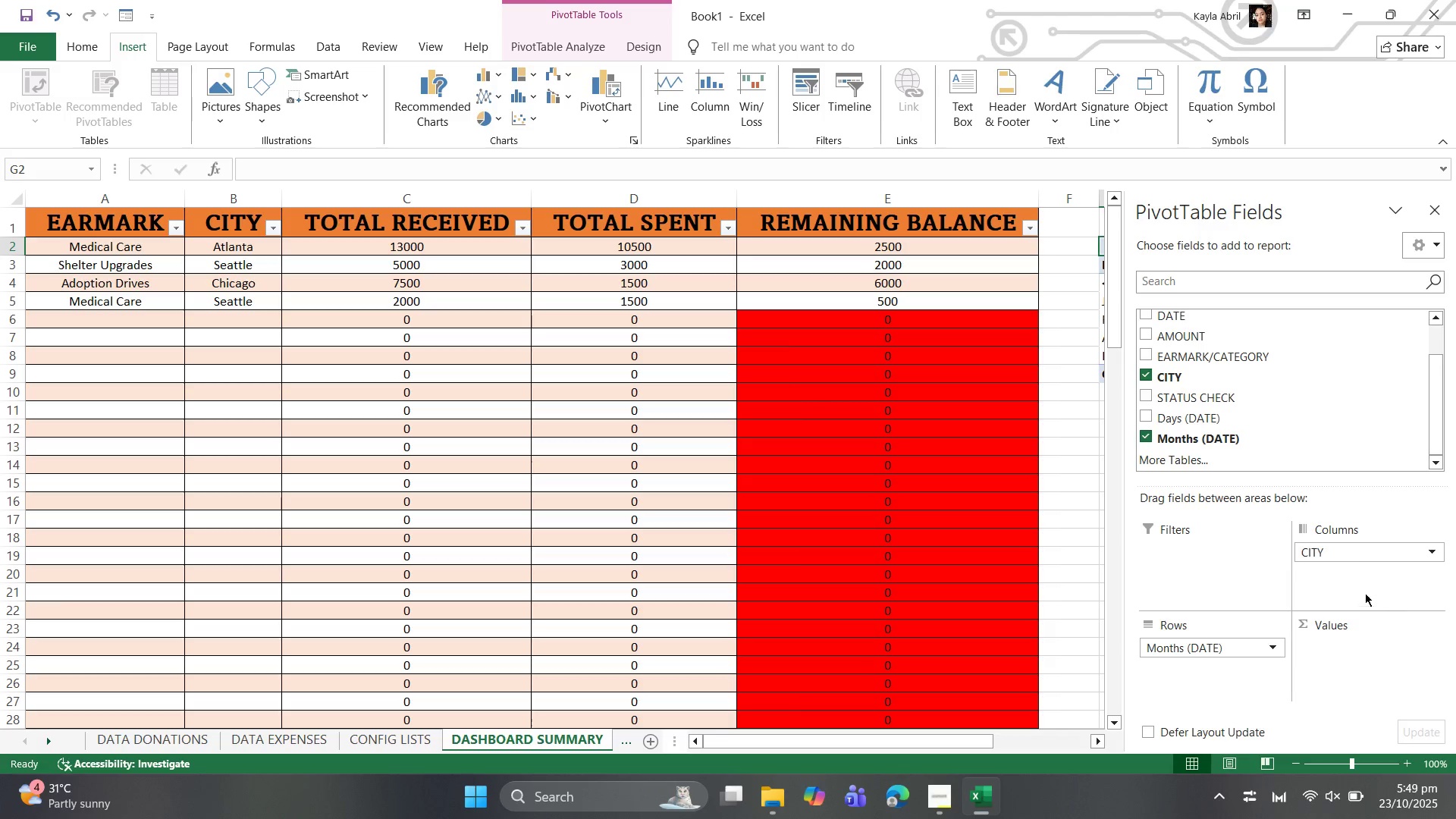 
wait(6.48)
 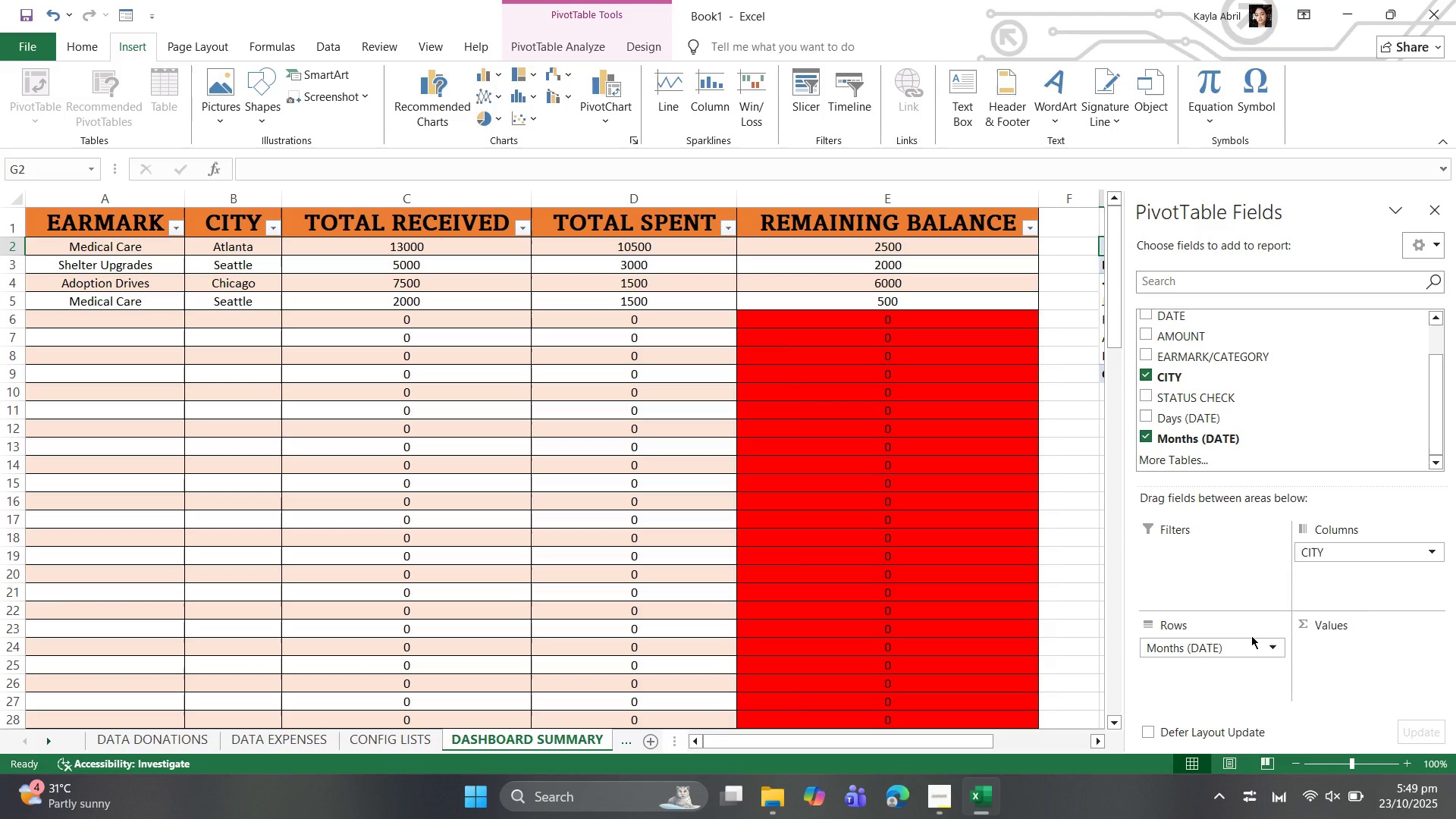 
scroll: coordinate [1257, 420], scroll_direction: up, amount: 3.0
 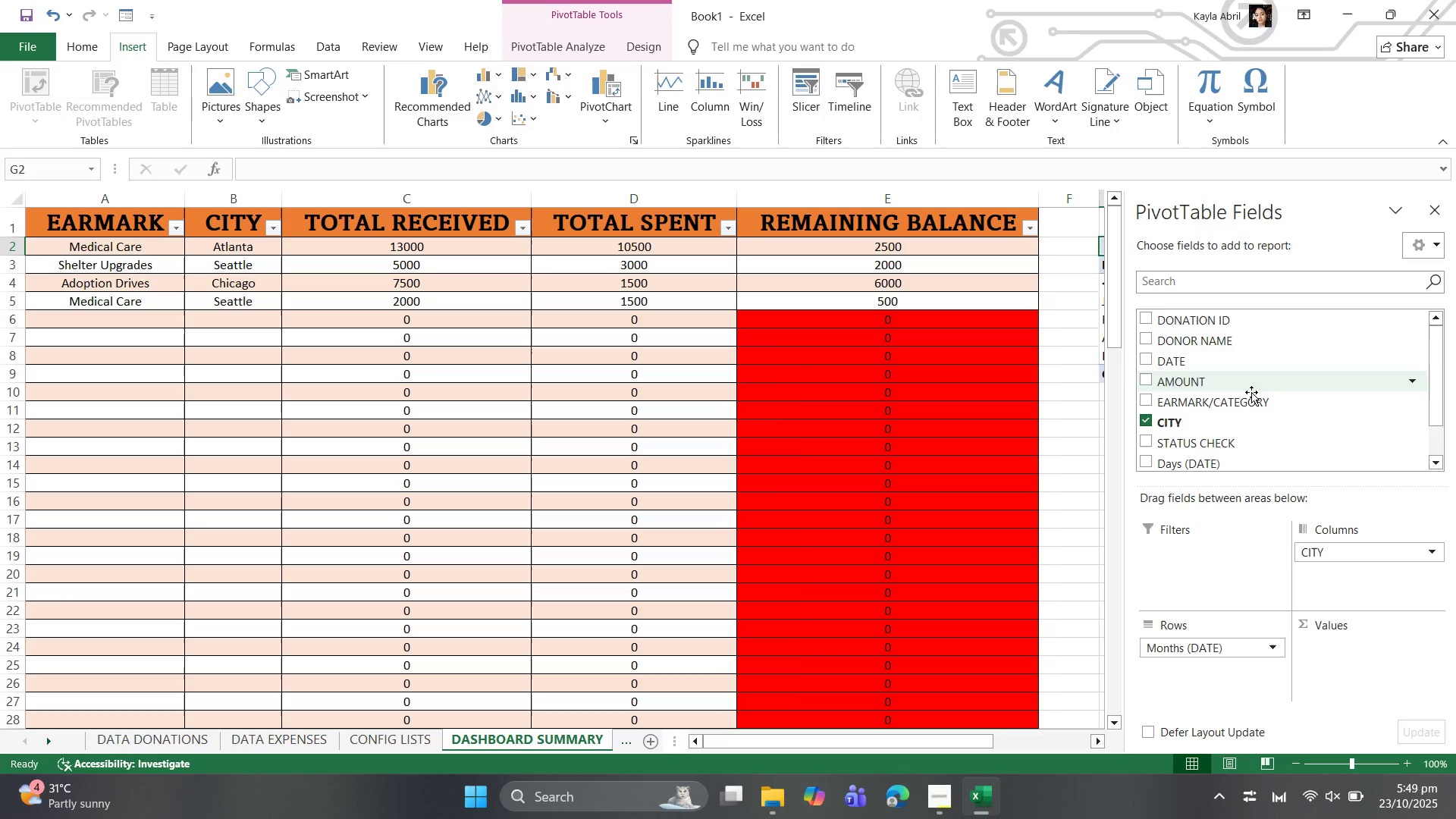 
scroll: coordinate [1251, 396], scroll_direction: down, amount: 3.0
 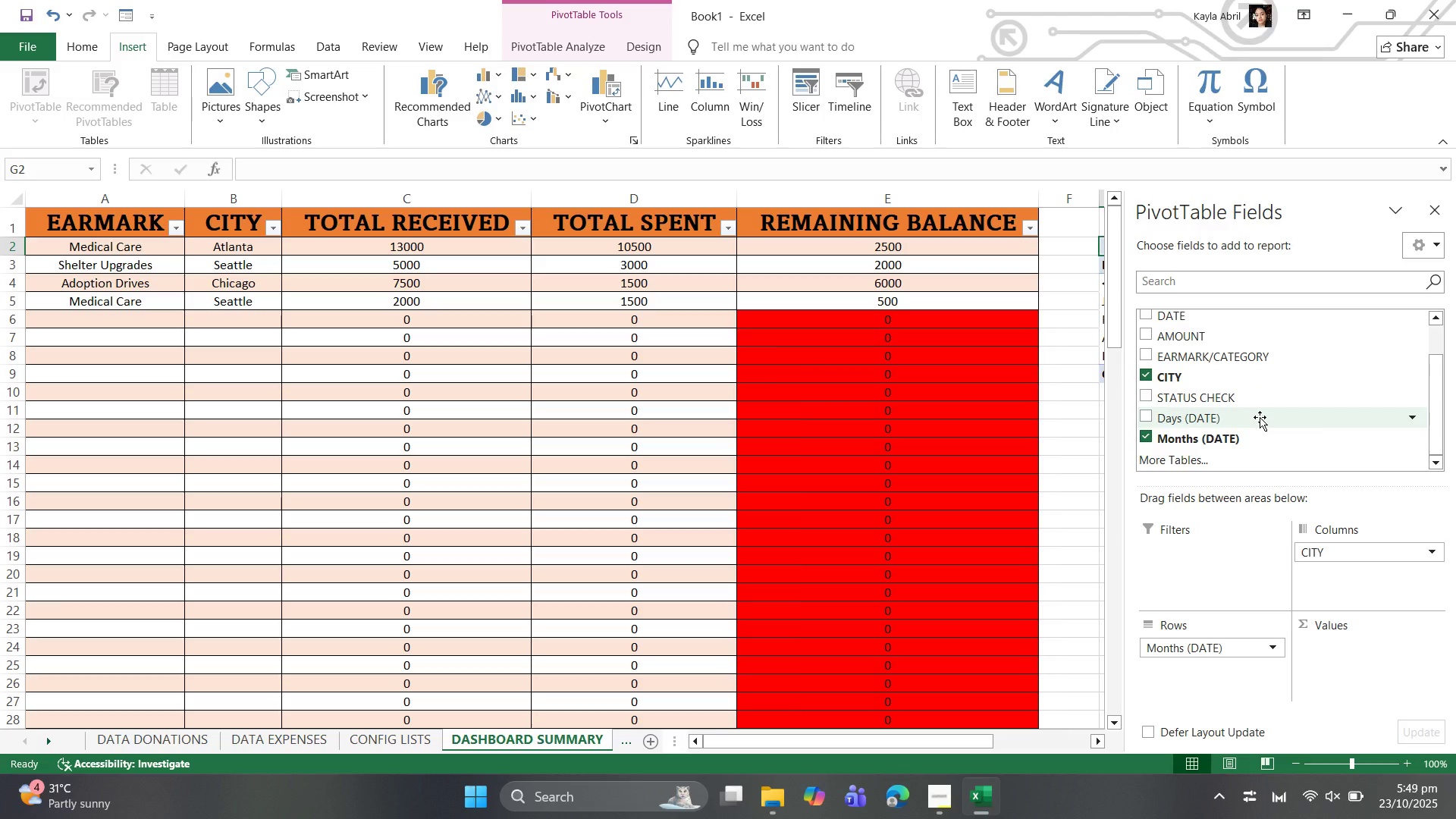 
scroll: coordinate [1260, 417], scroll_direction: up, amount: 2.0
 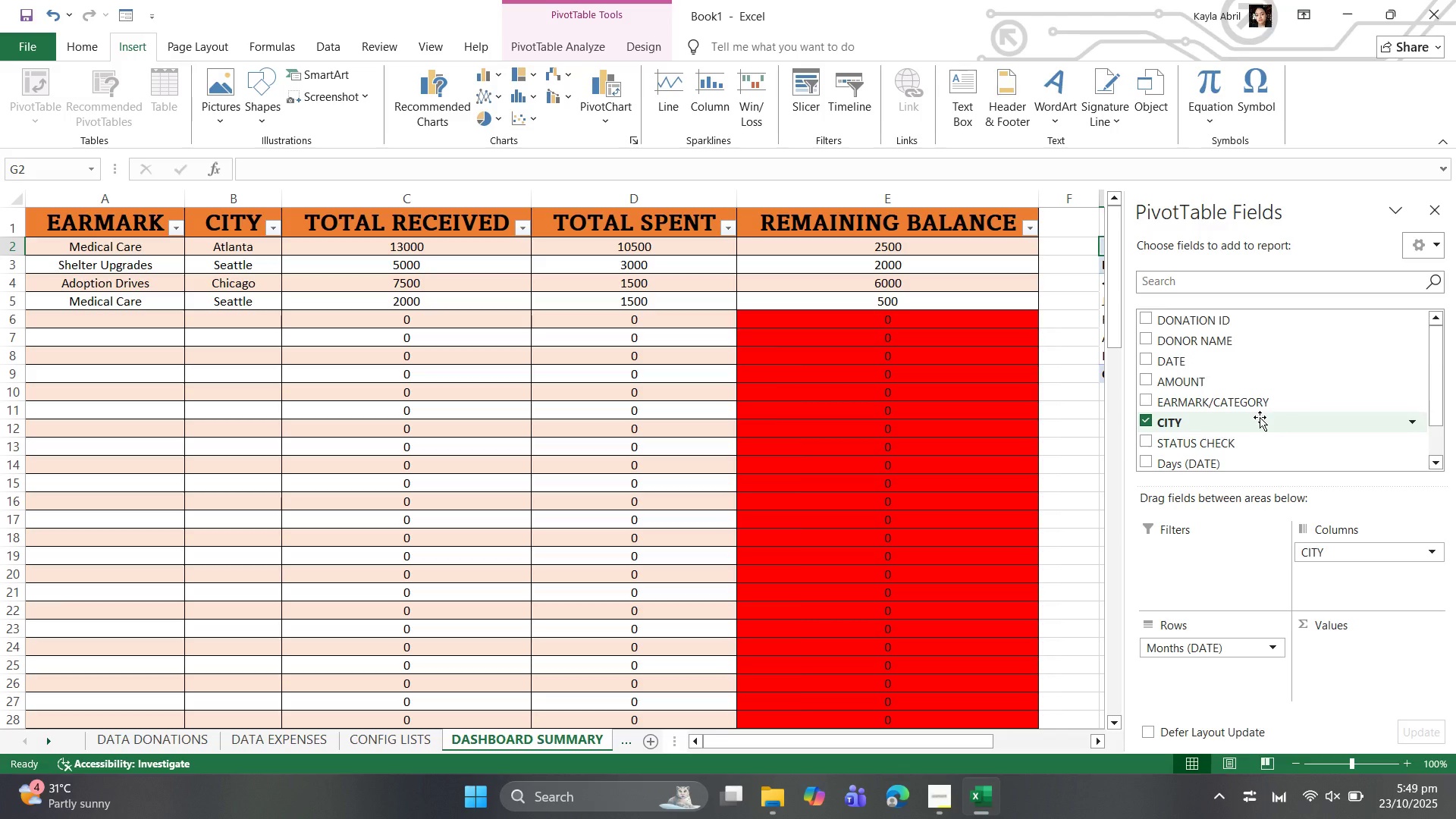 
scroll: coordinate [1260, 417], scroll_direction: down, amount: 2.0
 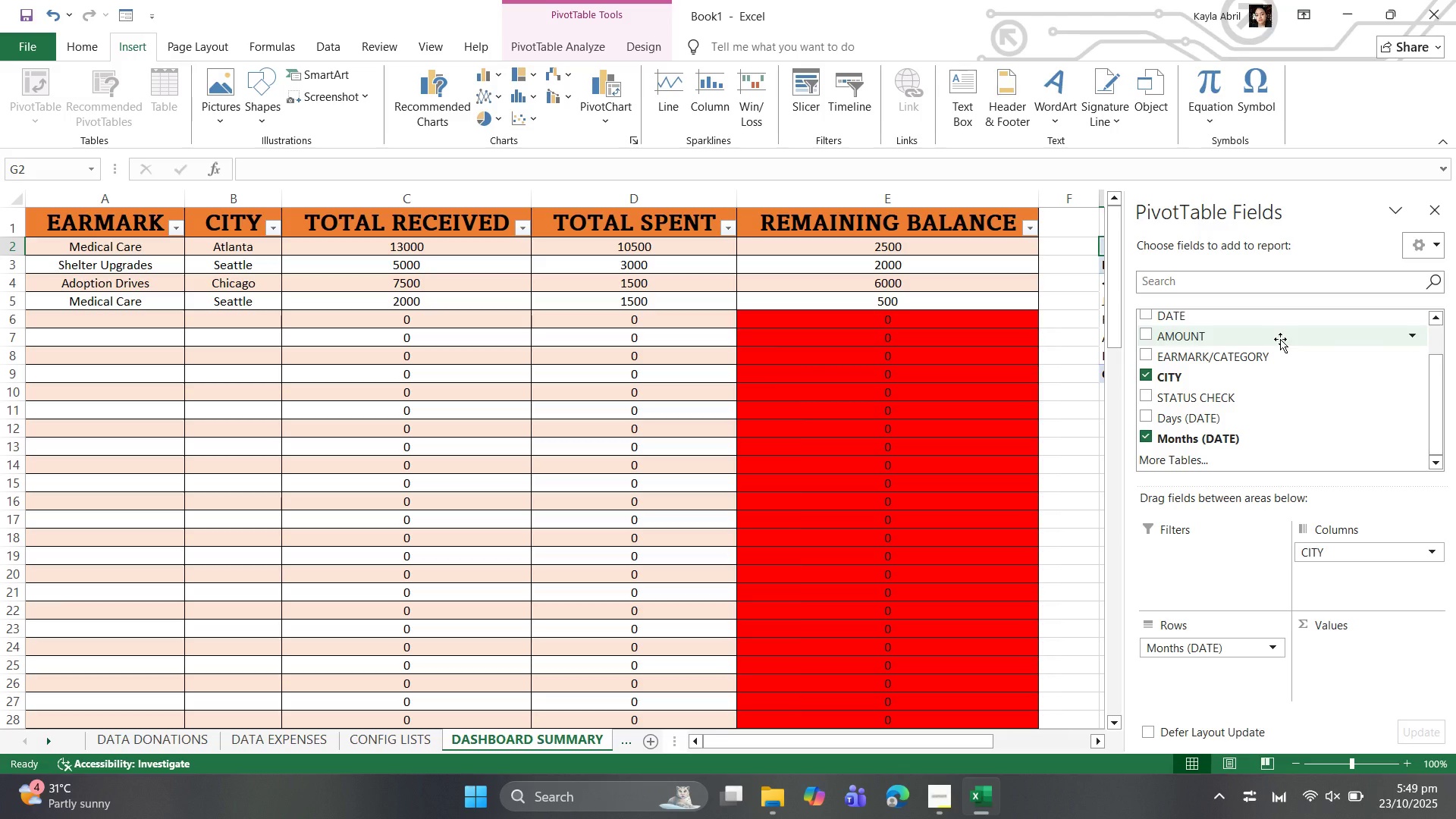 
mouse_move([1389, 270])
 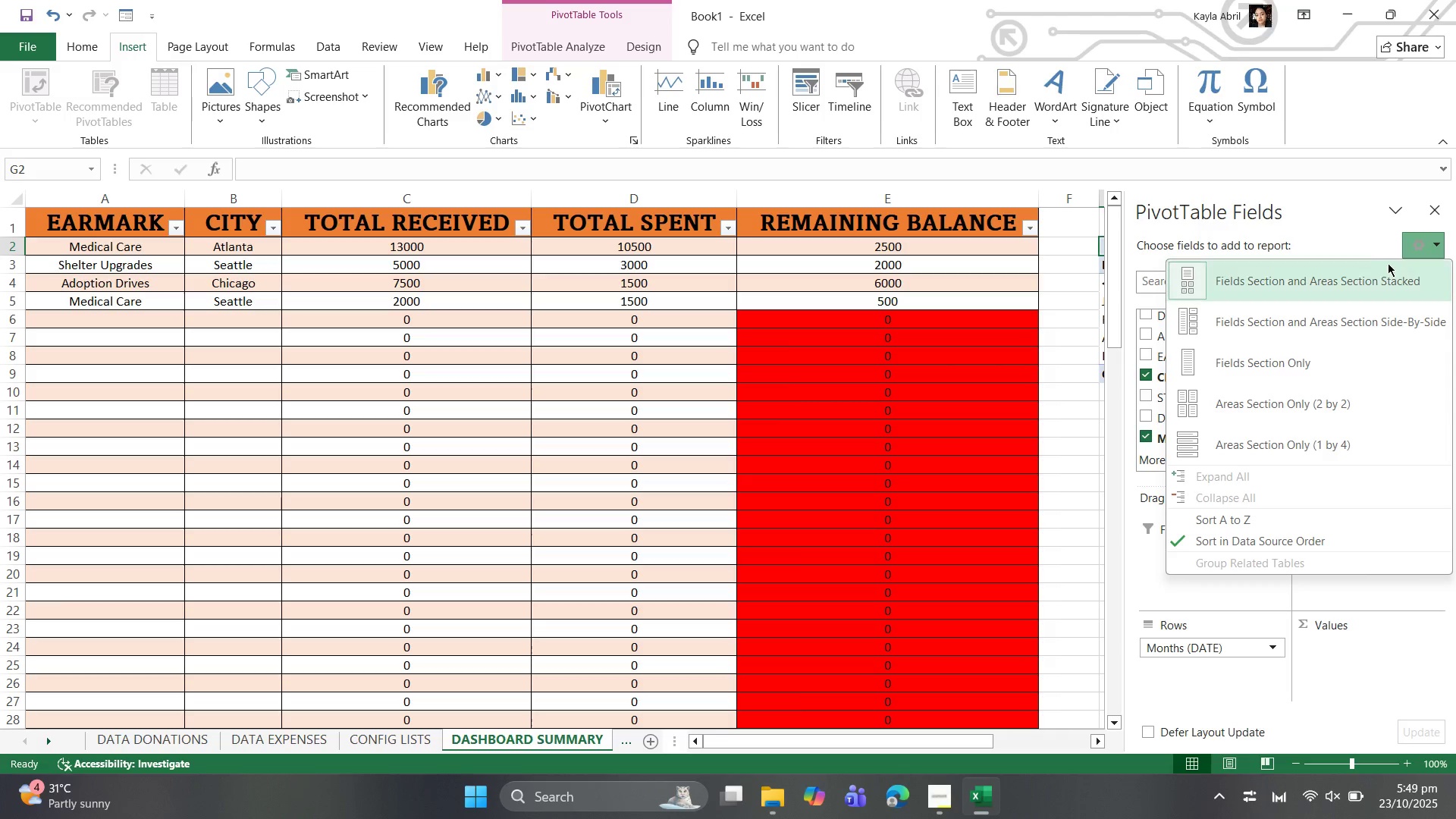 
wait(21.27)
 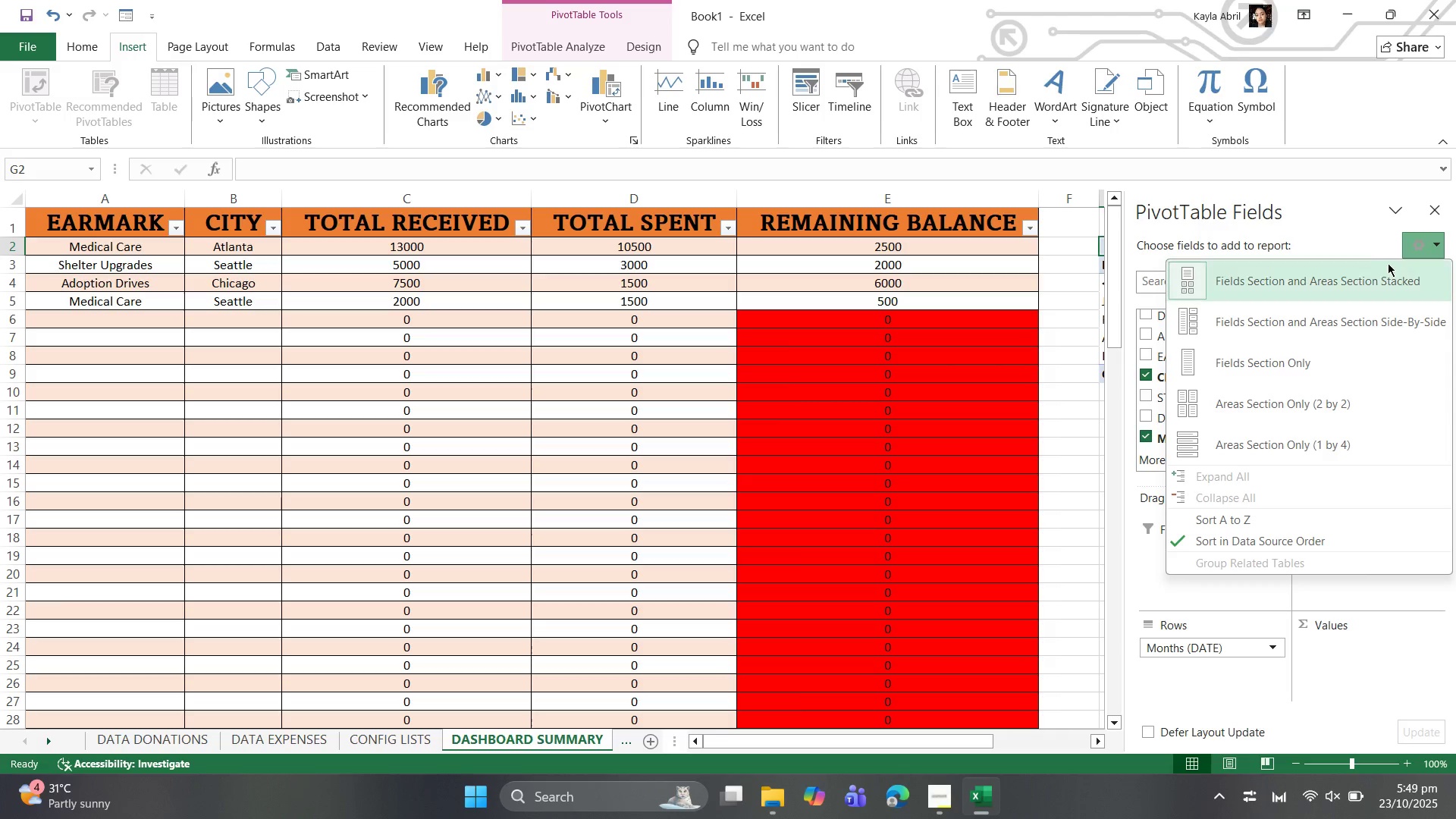 
left_click([1211, 594])
 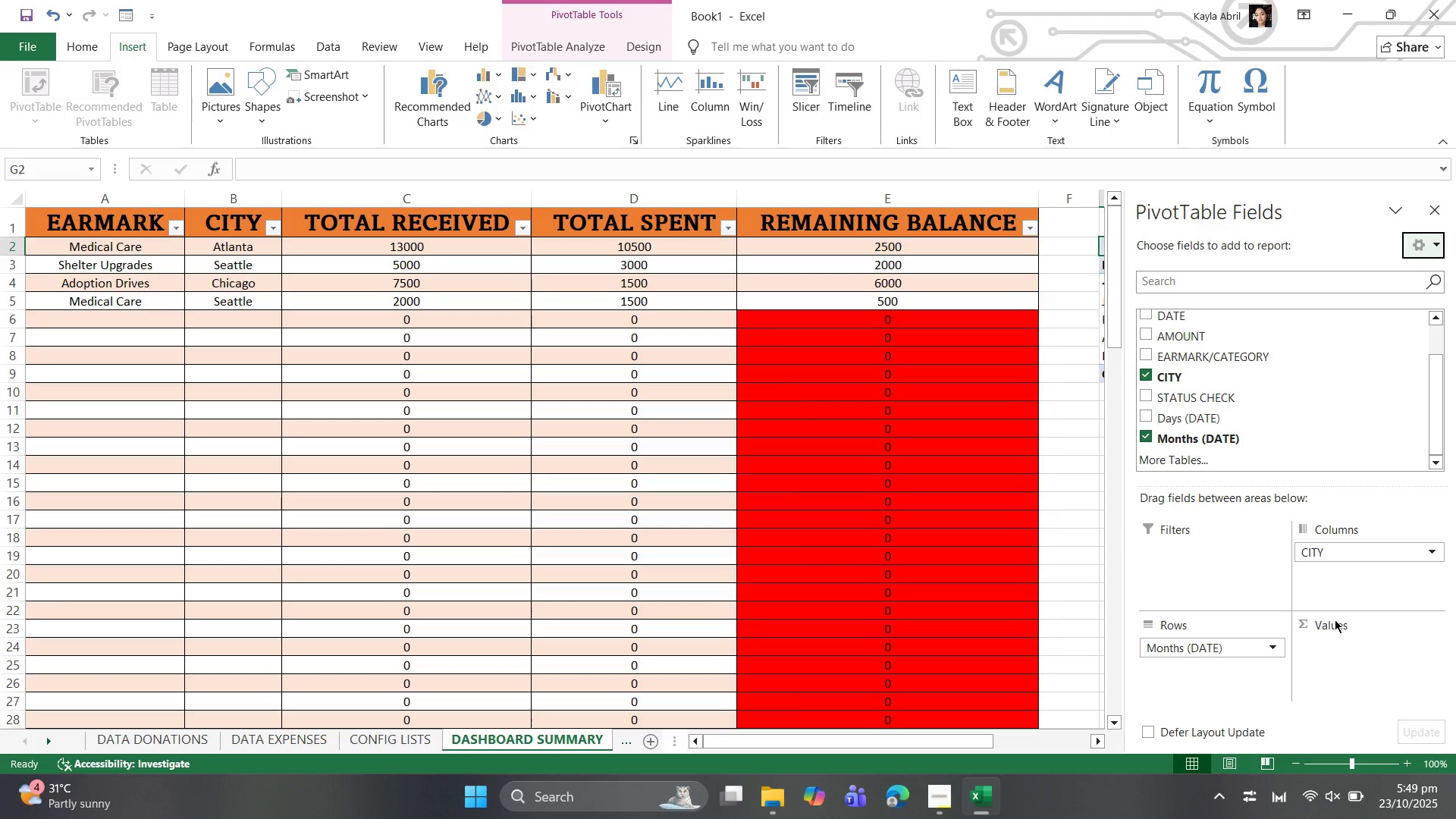 
wait(6.07)
 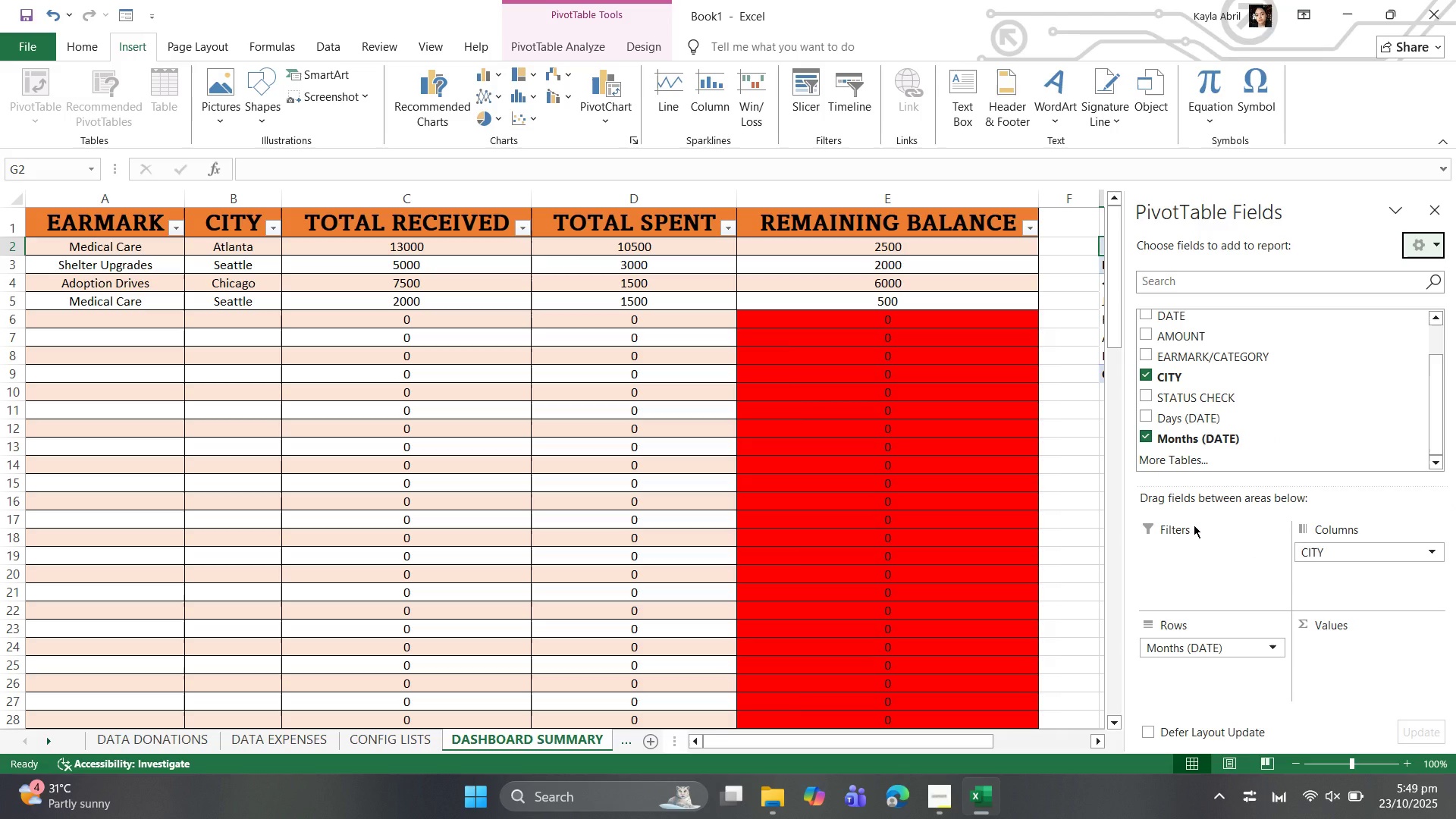 
left_click_drag(start_coordinate=[1193, 340], to_coordinate=[1343, 637])
 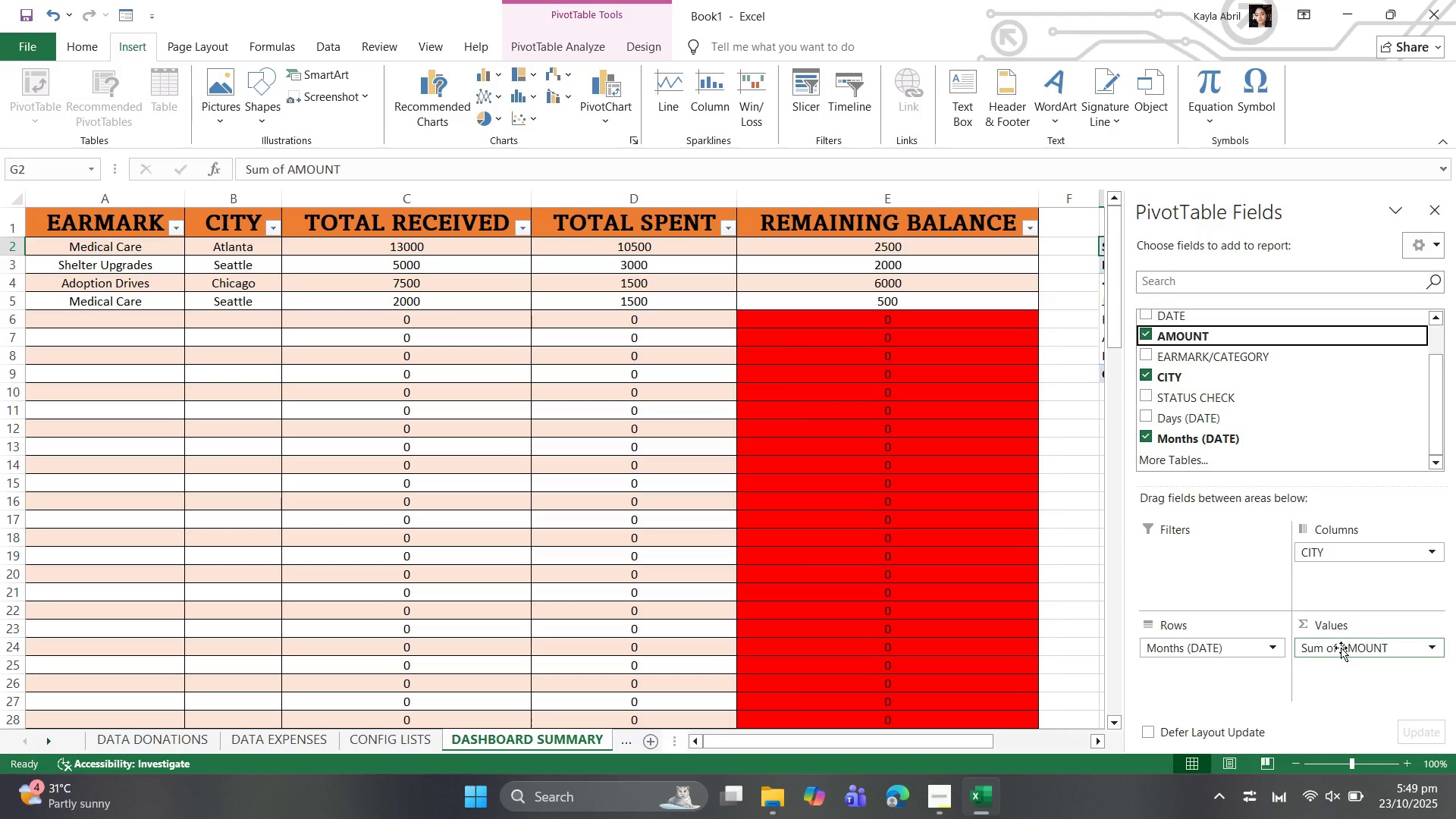 
left_click([1341, 648])
 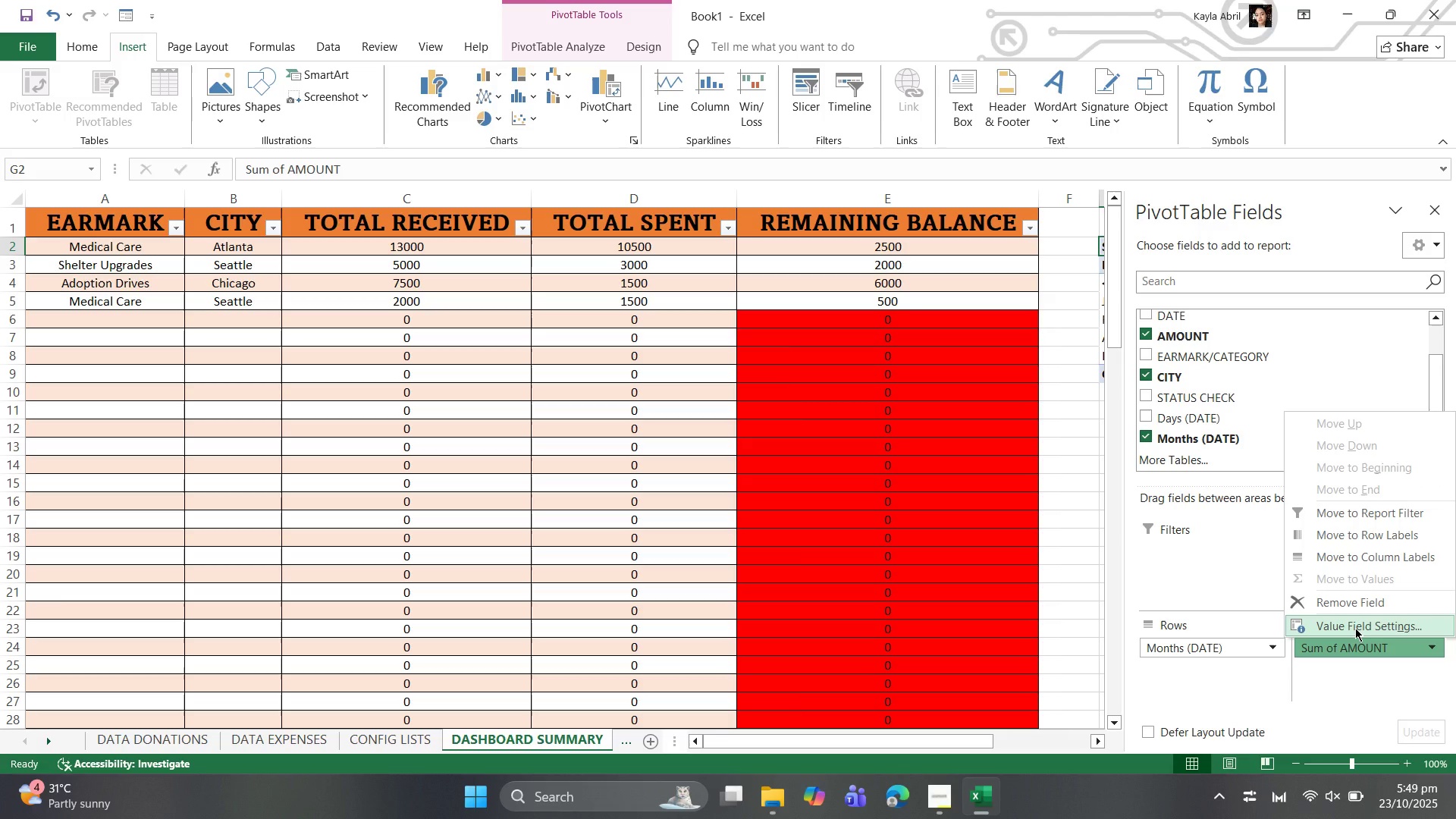 
left_click([1355, 628])
 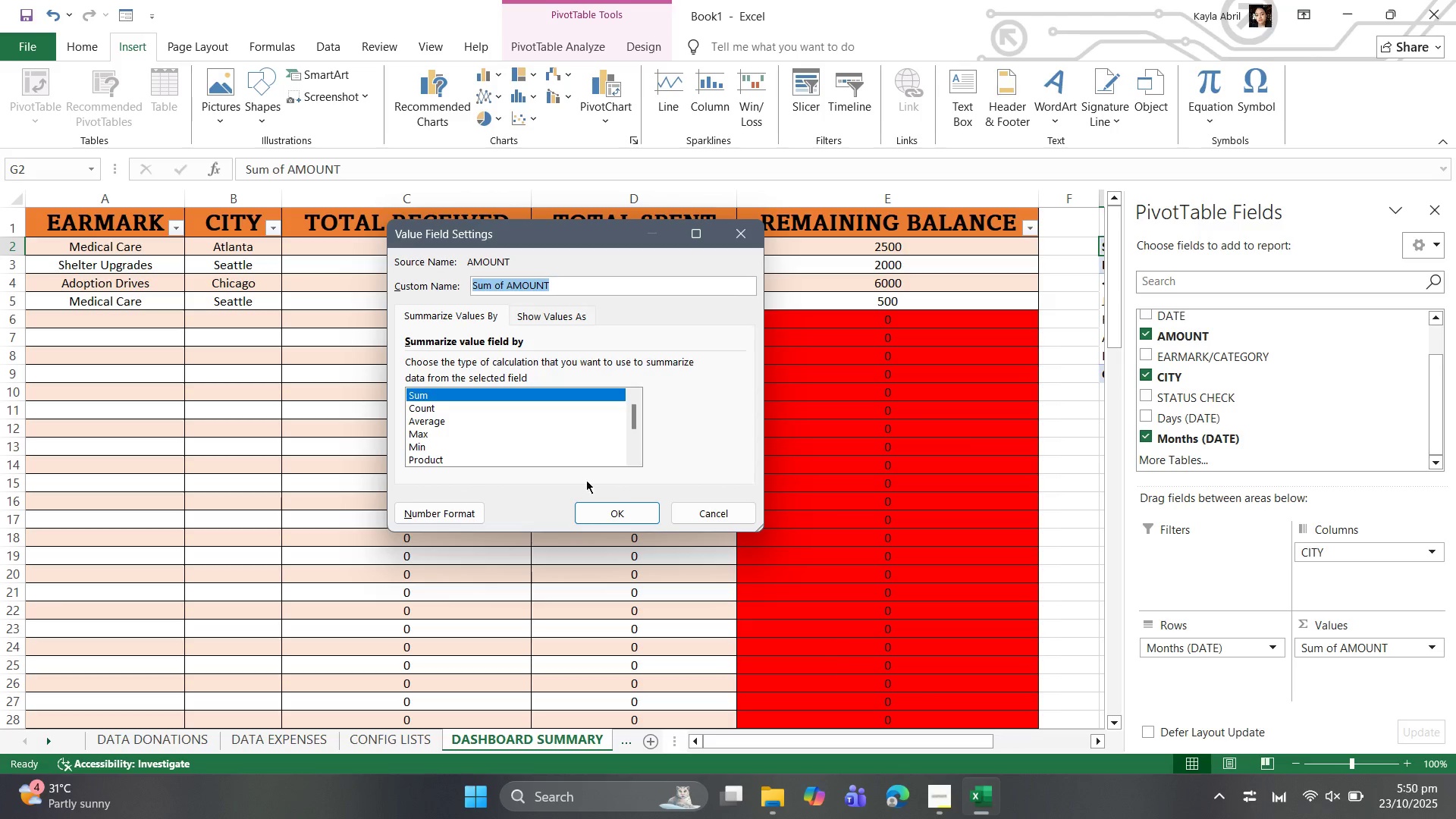 
wait(5.78)
 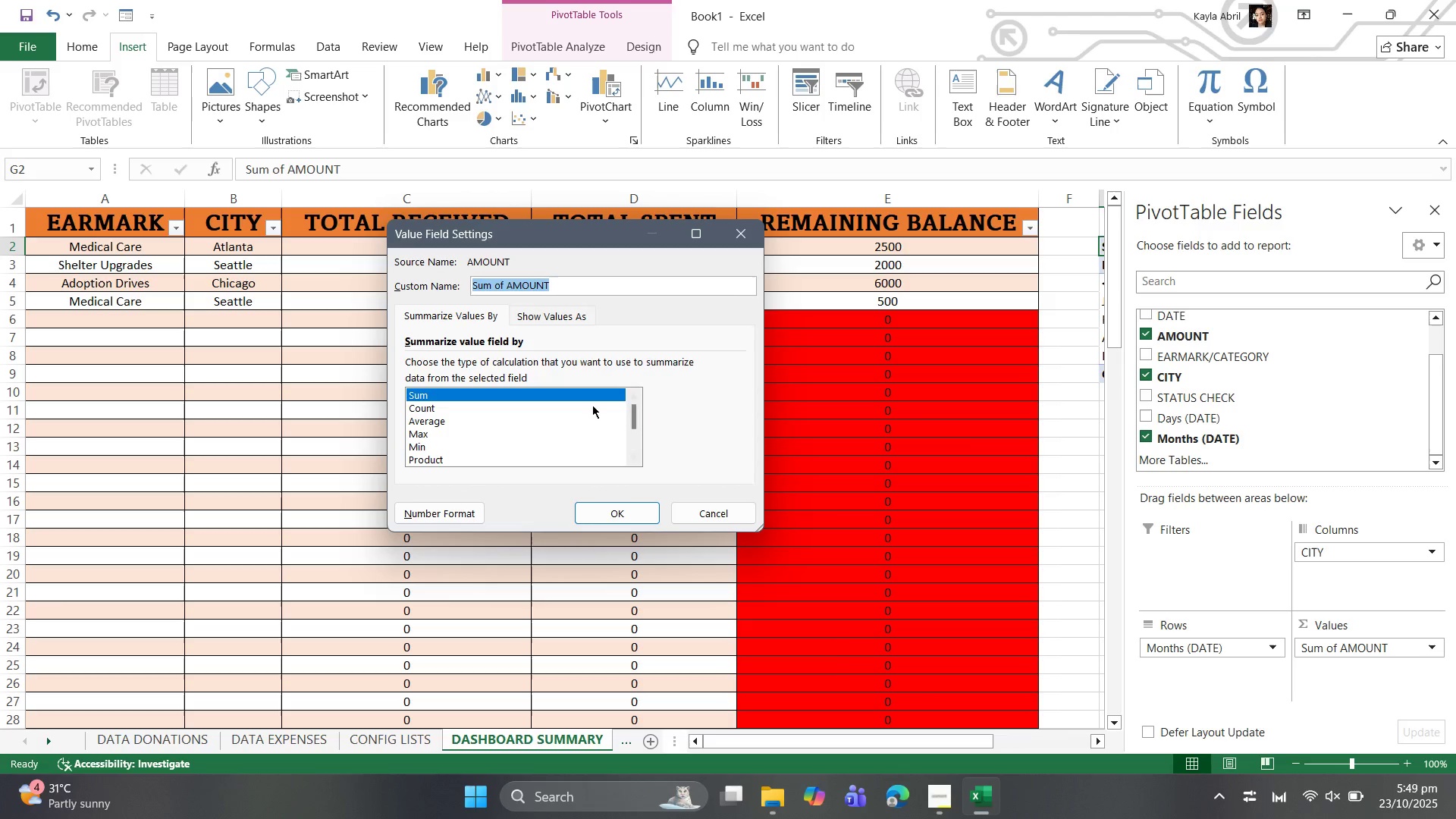 
left_click([614, 514])
 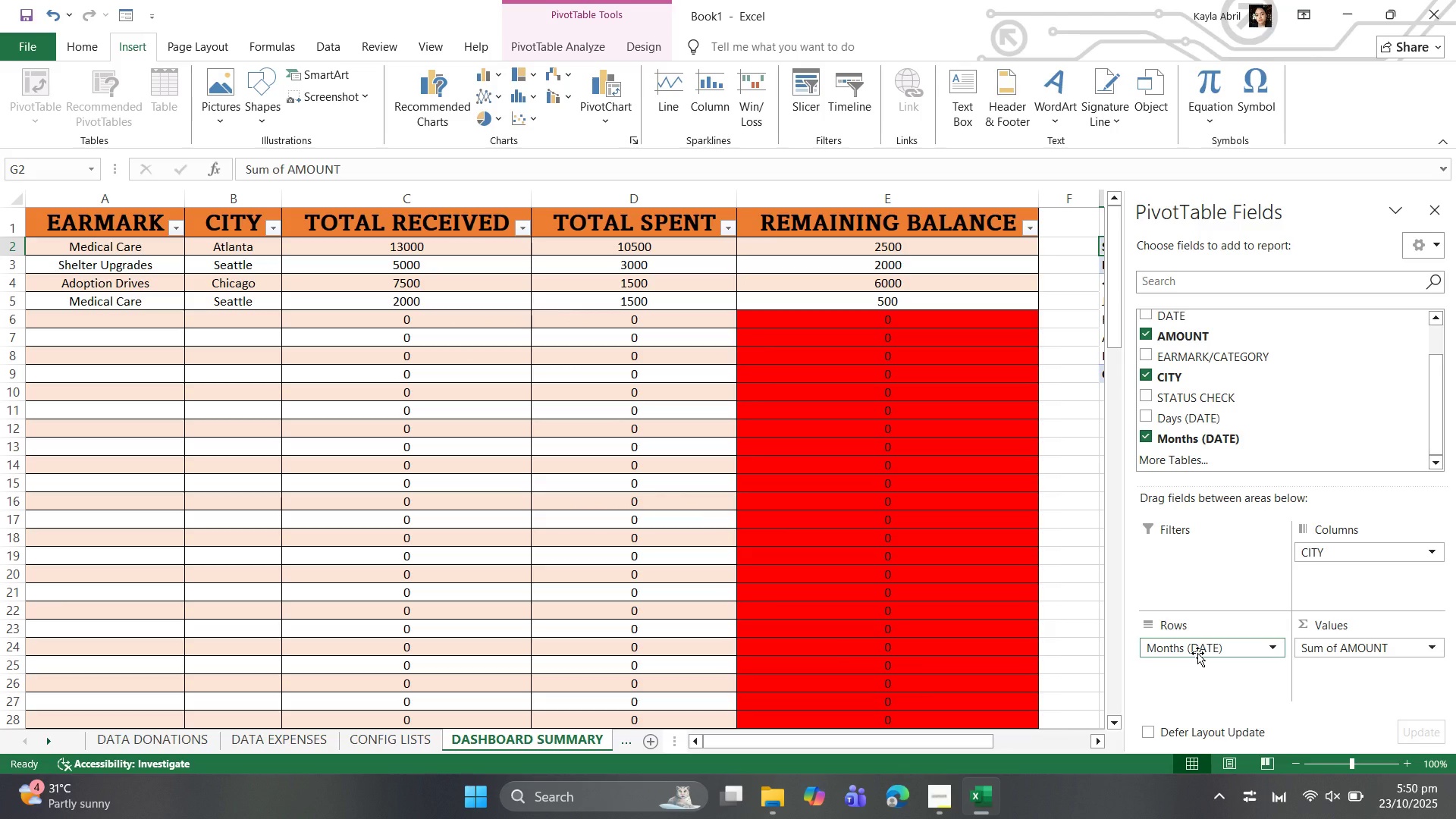 
left_click([1197, 653])
 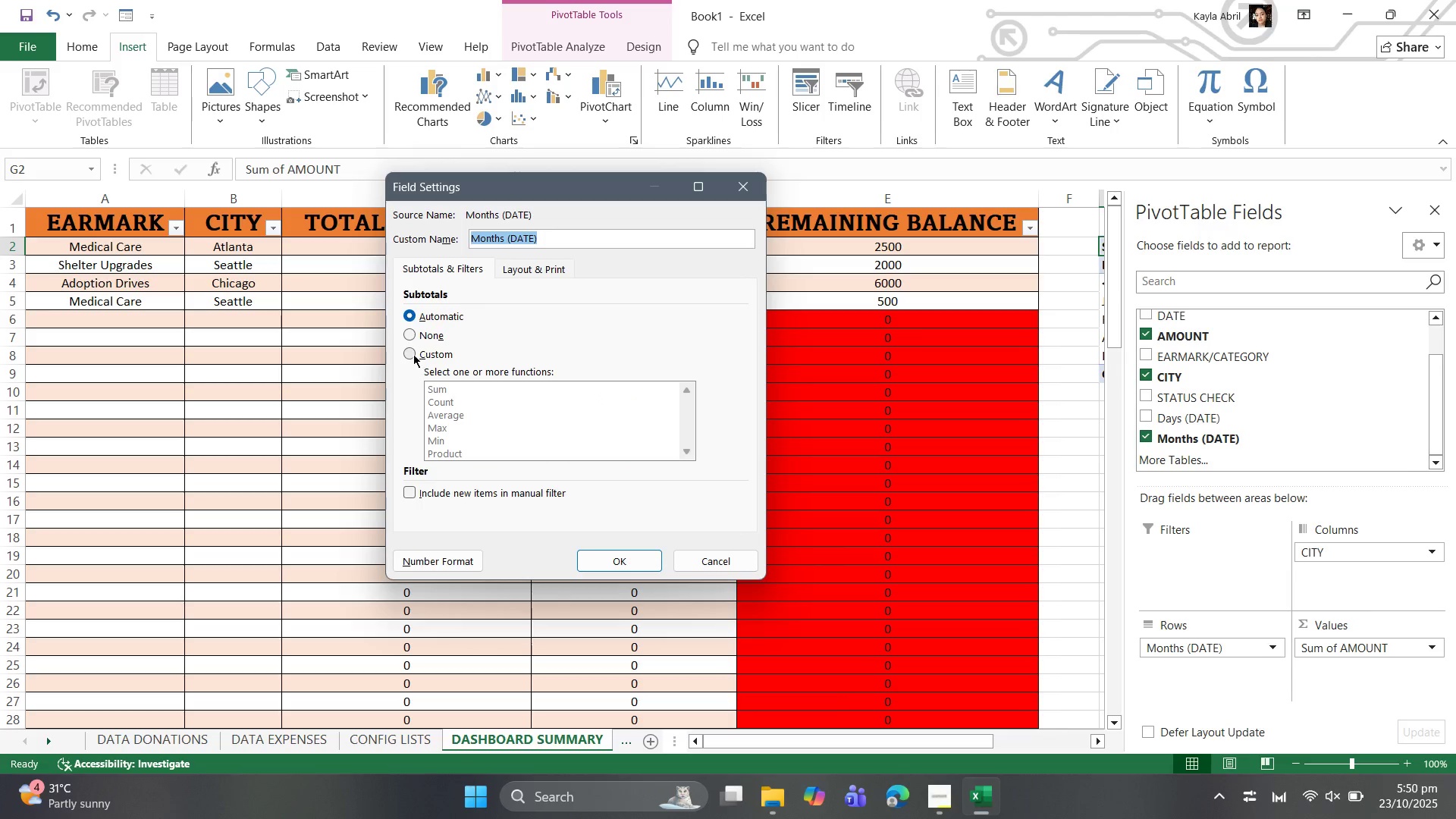 
wait(9.56)
 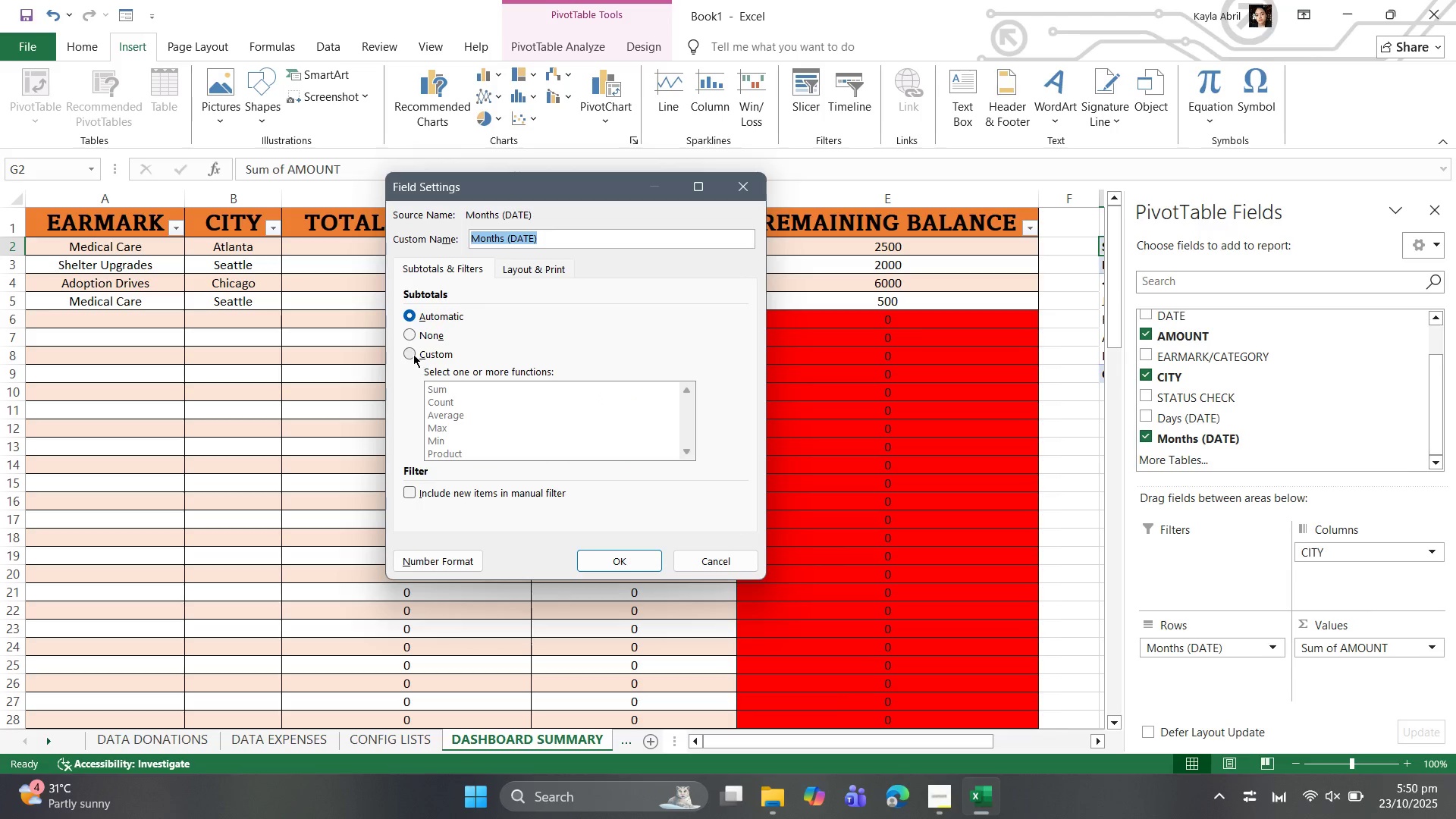 
scroll: coordinate [515, 435], scroll_direction: down, amount: 2.0
 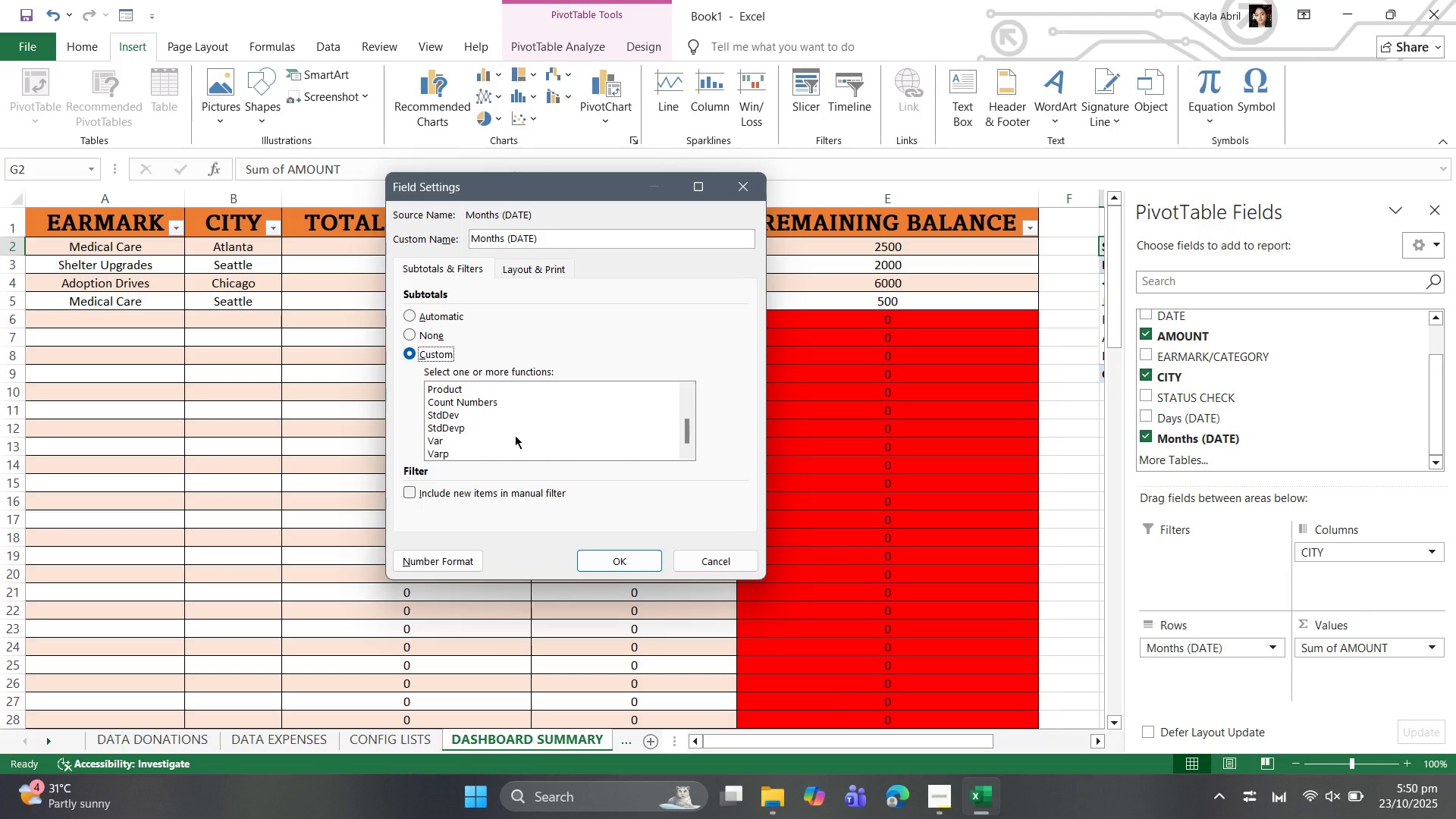 
scroll: coordinate [515, 435], scroll_direction: none, amount: 0.0
 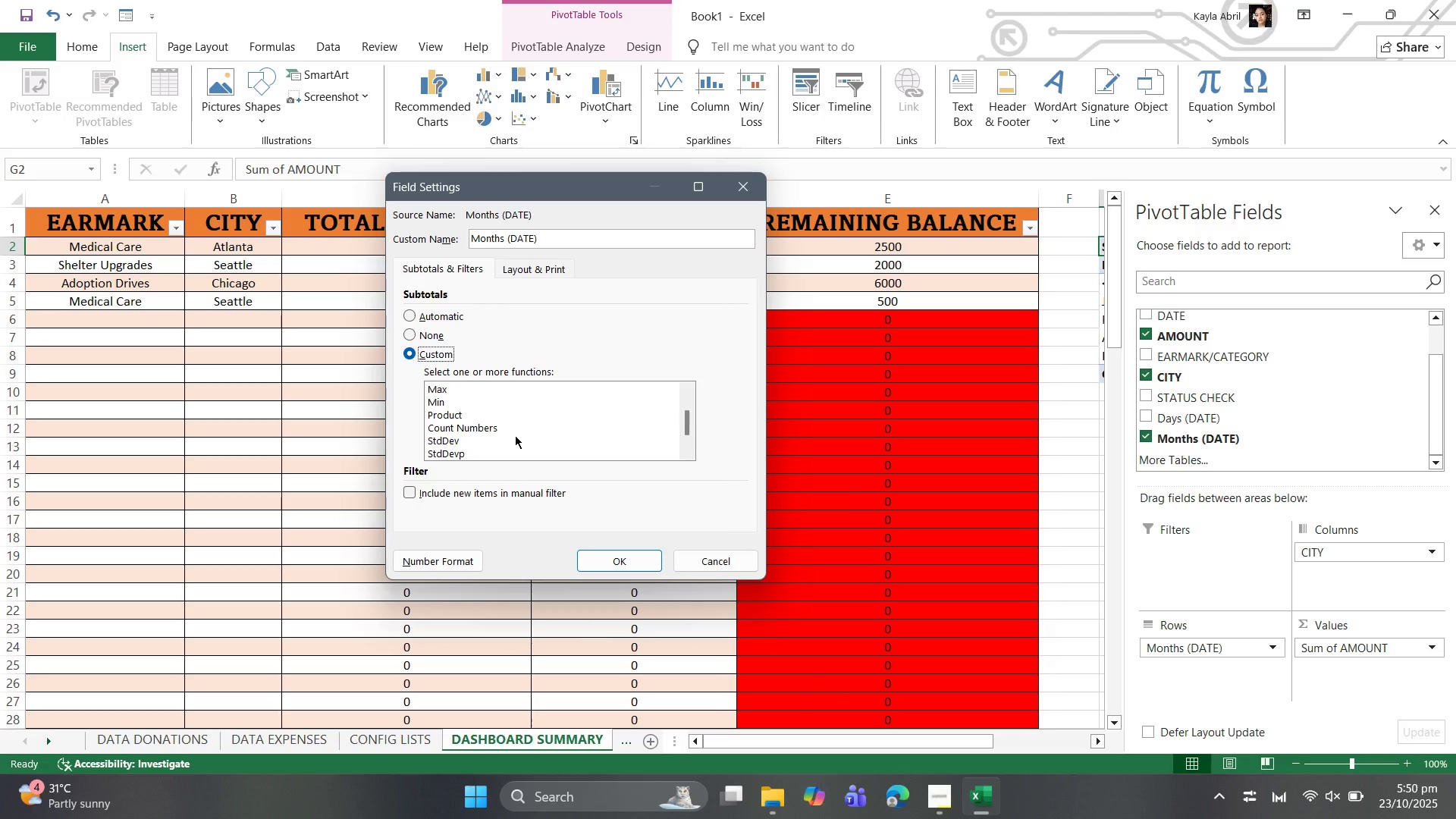 
scroll: coordinate [515, 435], scroll_direction: down, amount: 1.0
 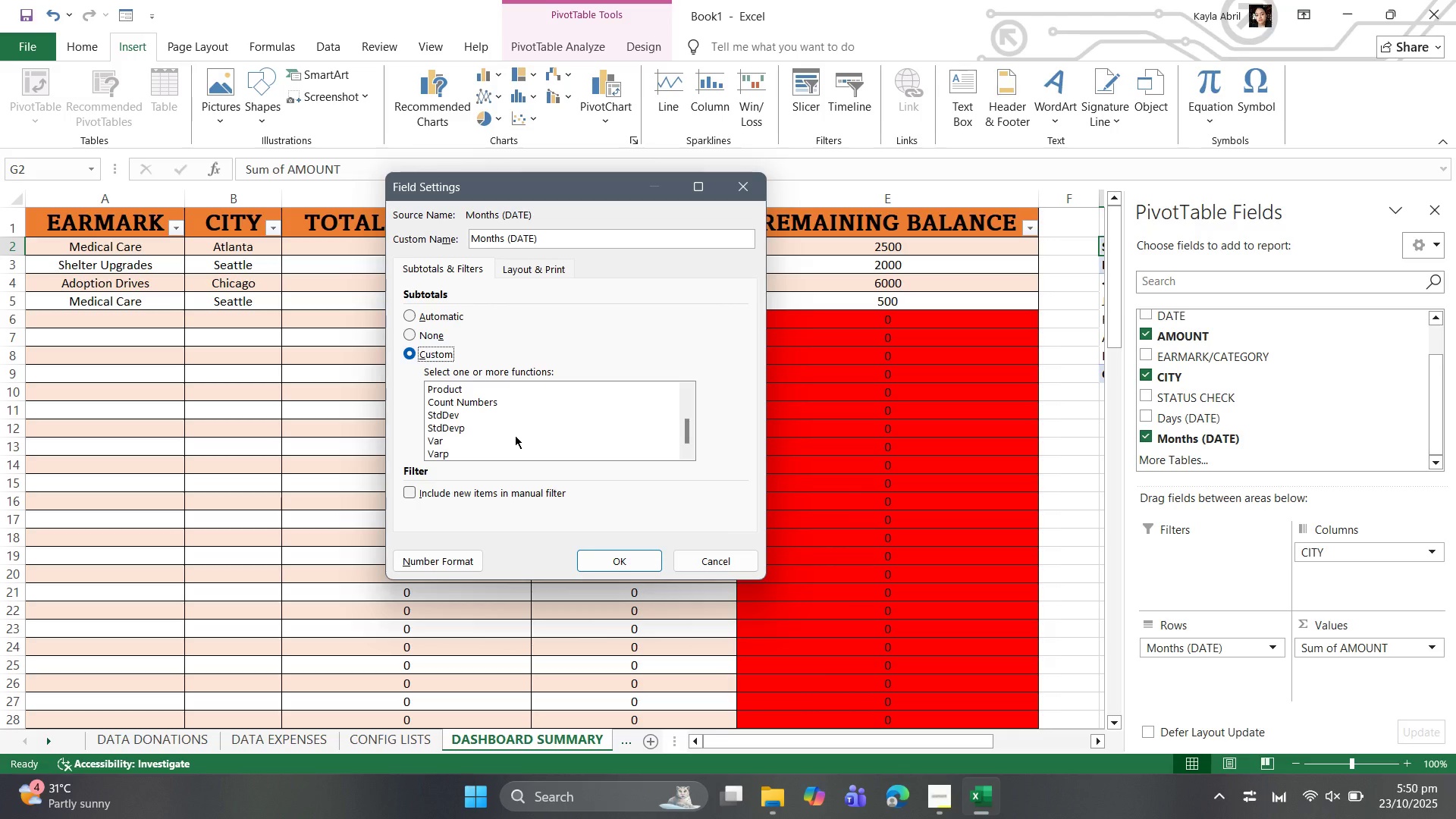 
scroll: coordinate [515, 435], scroll_direction: up, amount: 1.0
 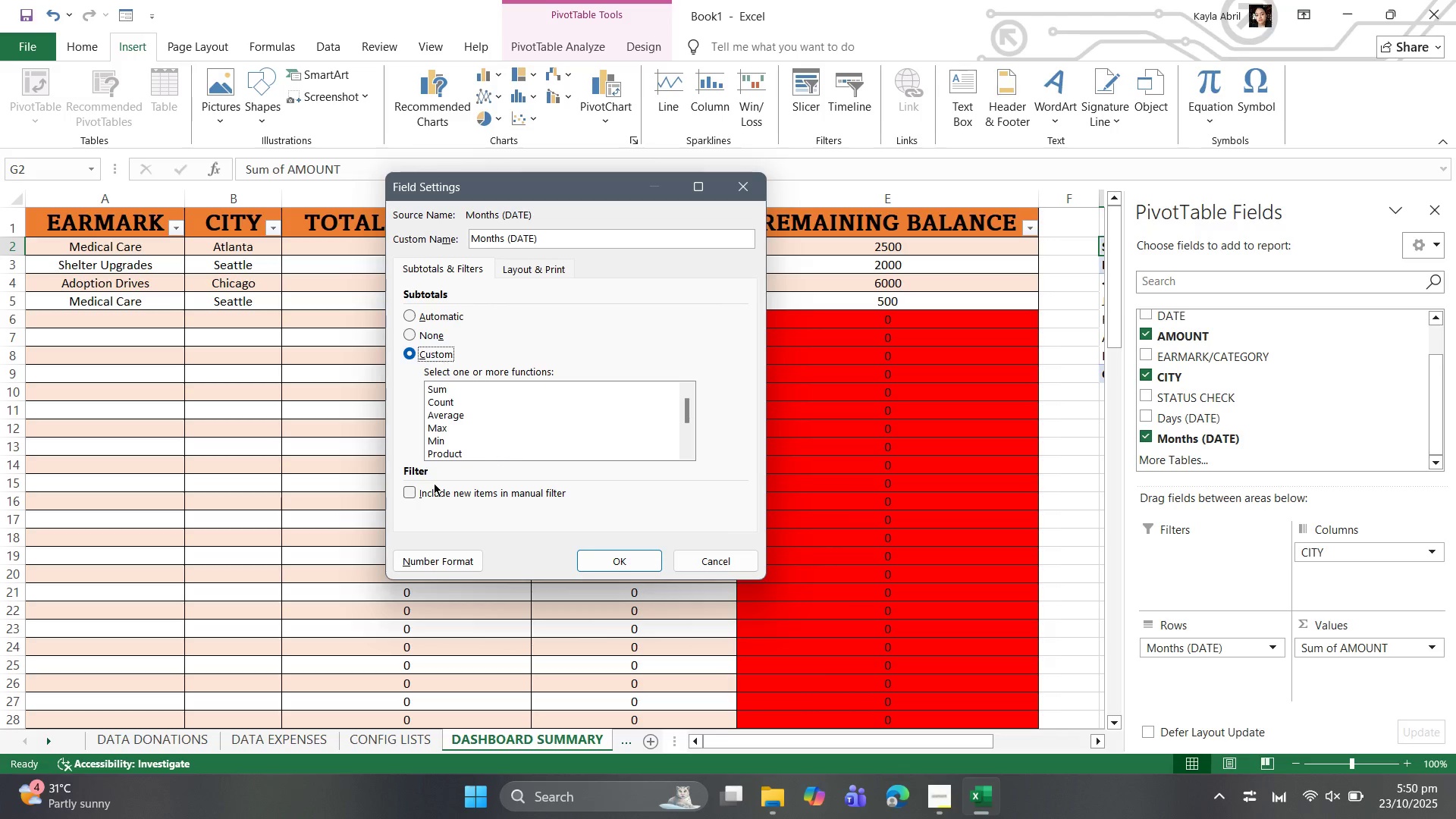 
scroll: coordinate [504, 406], scroll_direction: down, amount: 6.0
 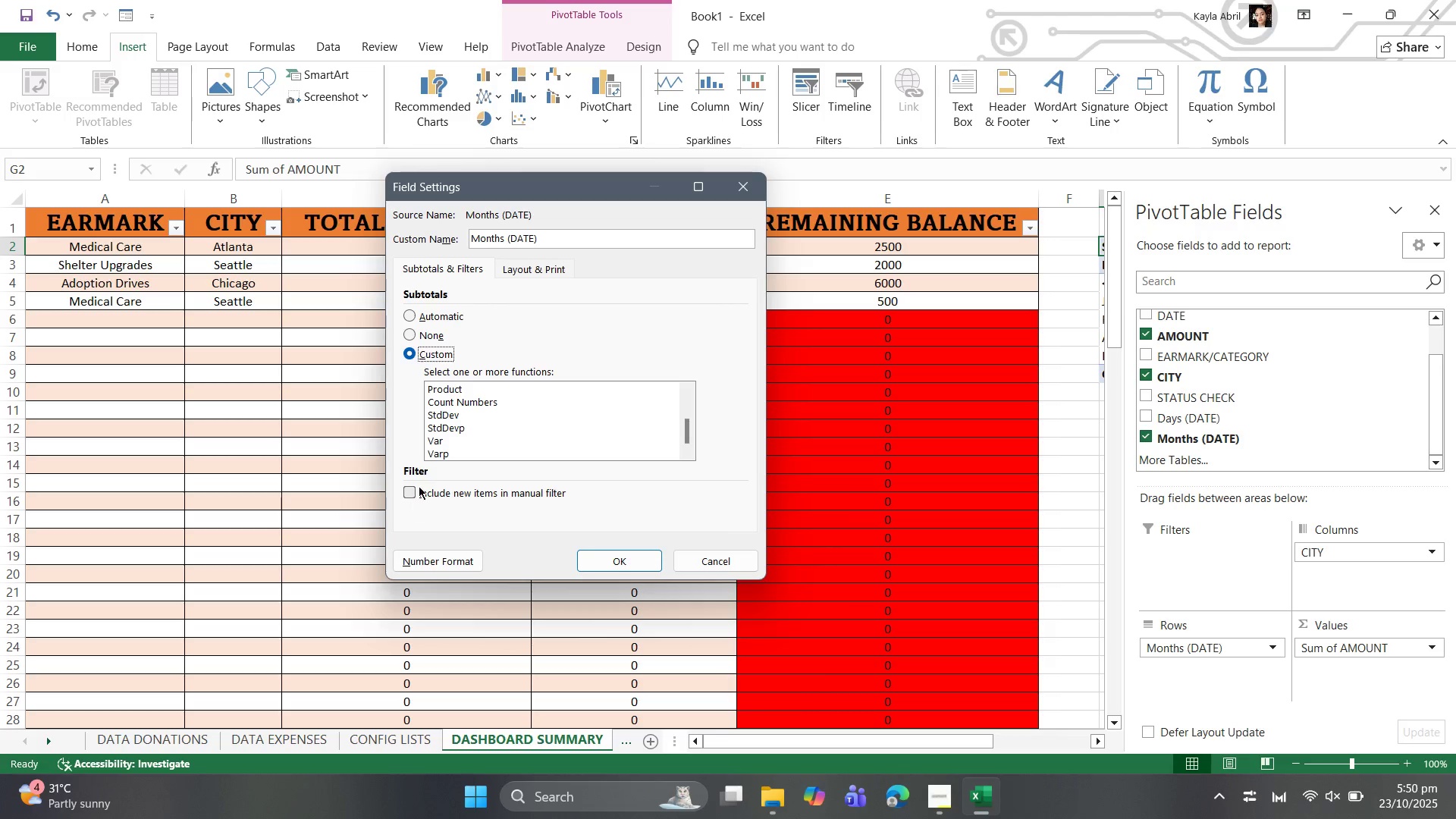 
scroll: coordinate [487, 406], scroll_direction: up, amount: 4.0
 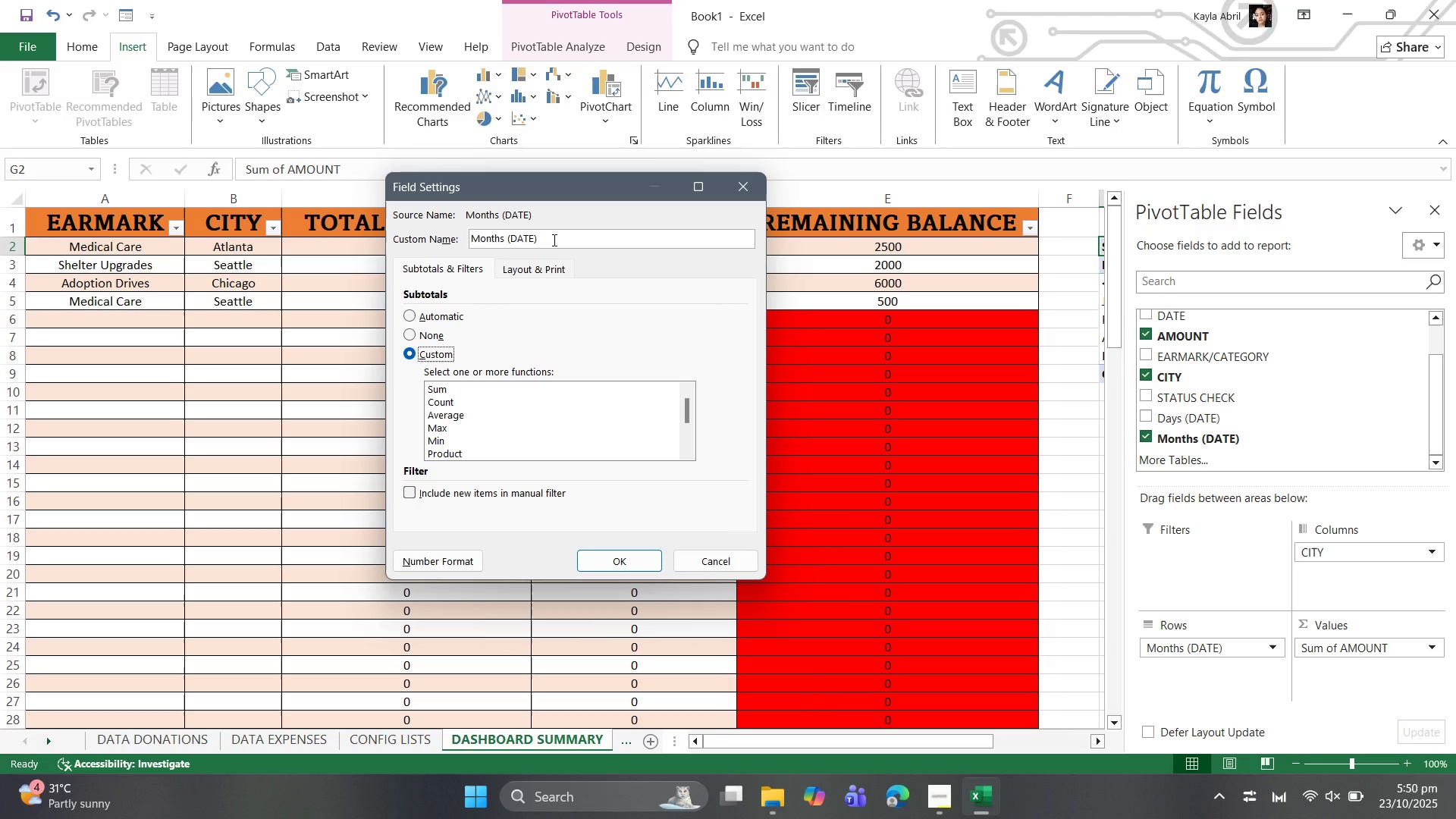 
left_click([553, 240])
 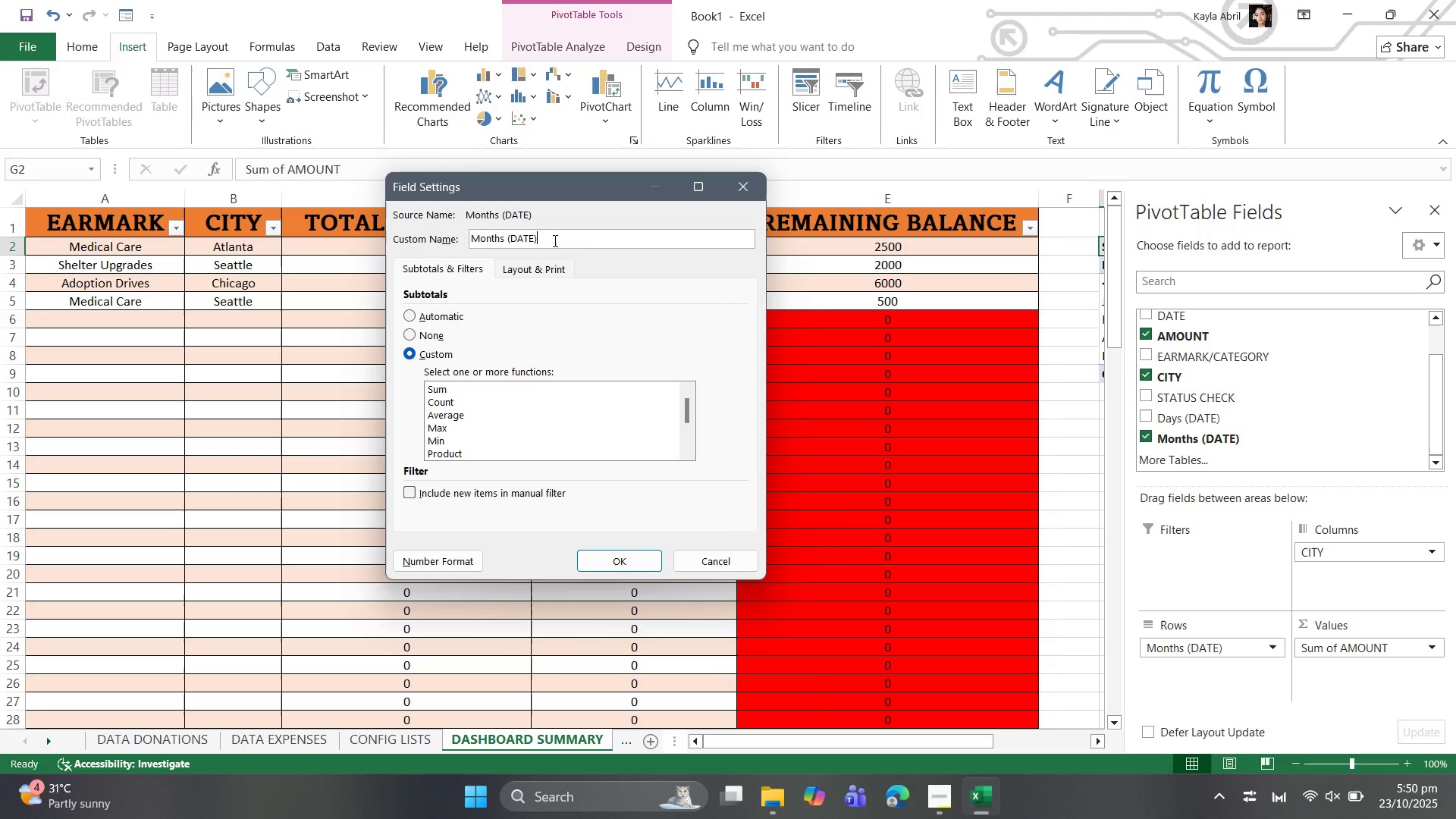 
left_click_drag(start_coordinate=[552, 240], to_coordinate=[463, 246])
 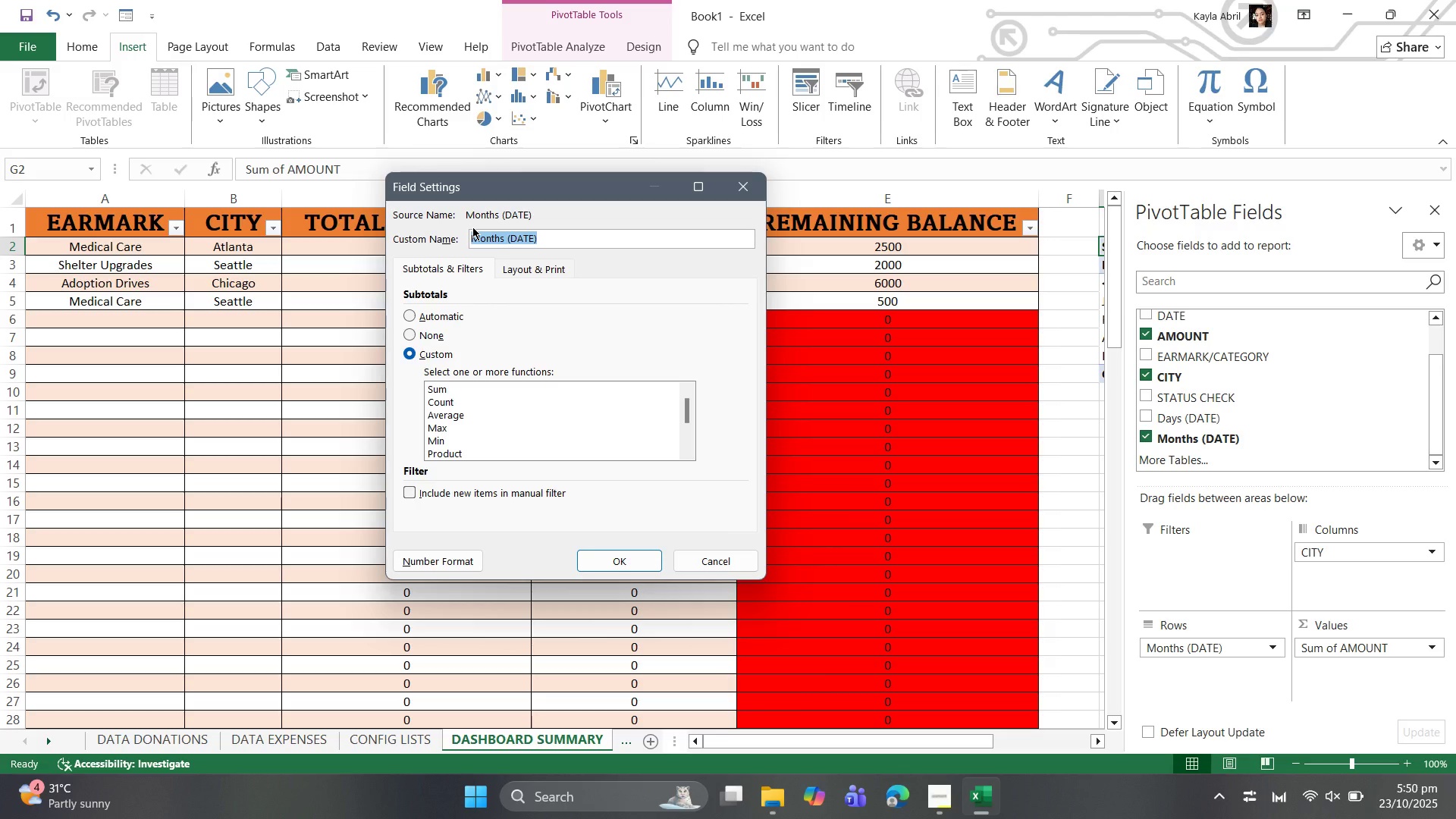 
key(Backspace)
type(dat)
key(Backspace)
key(Backspace)
key(Backspace)
type(Date (Grouped by Quarter))
 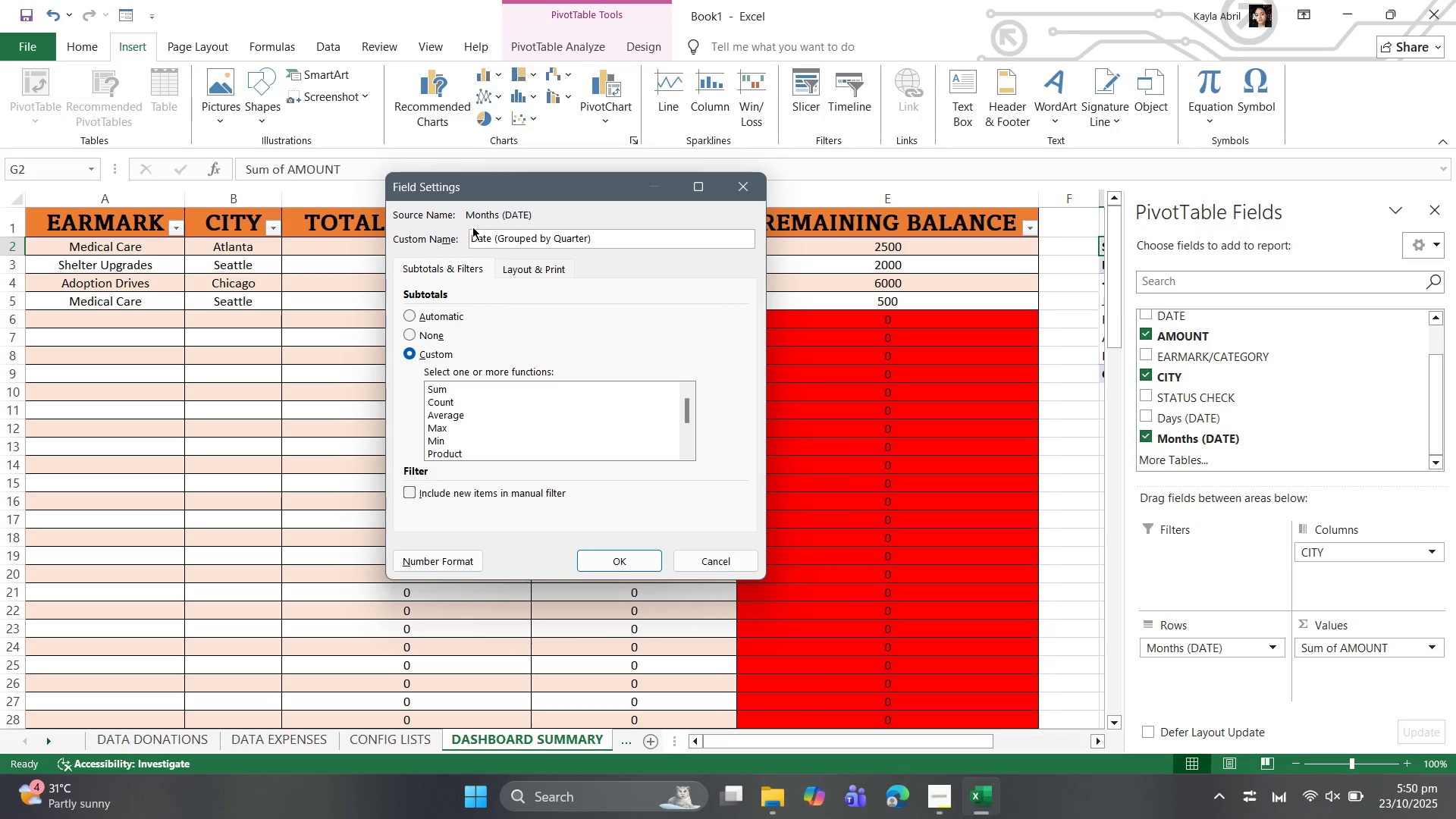 
wait(5.8)
 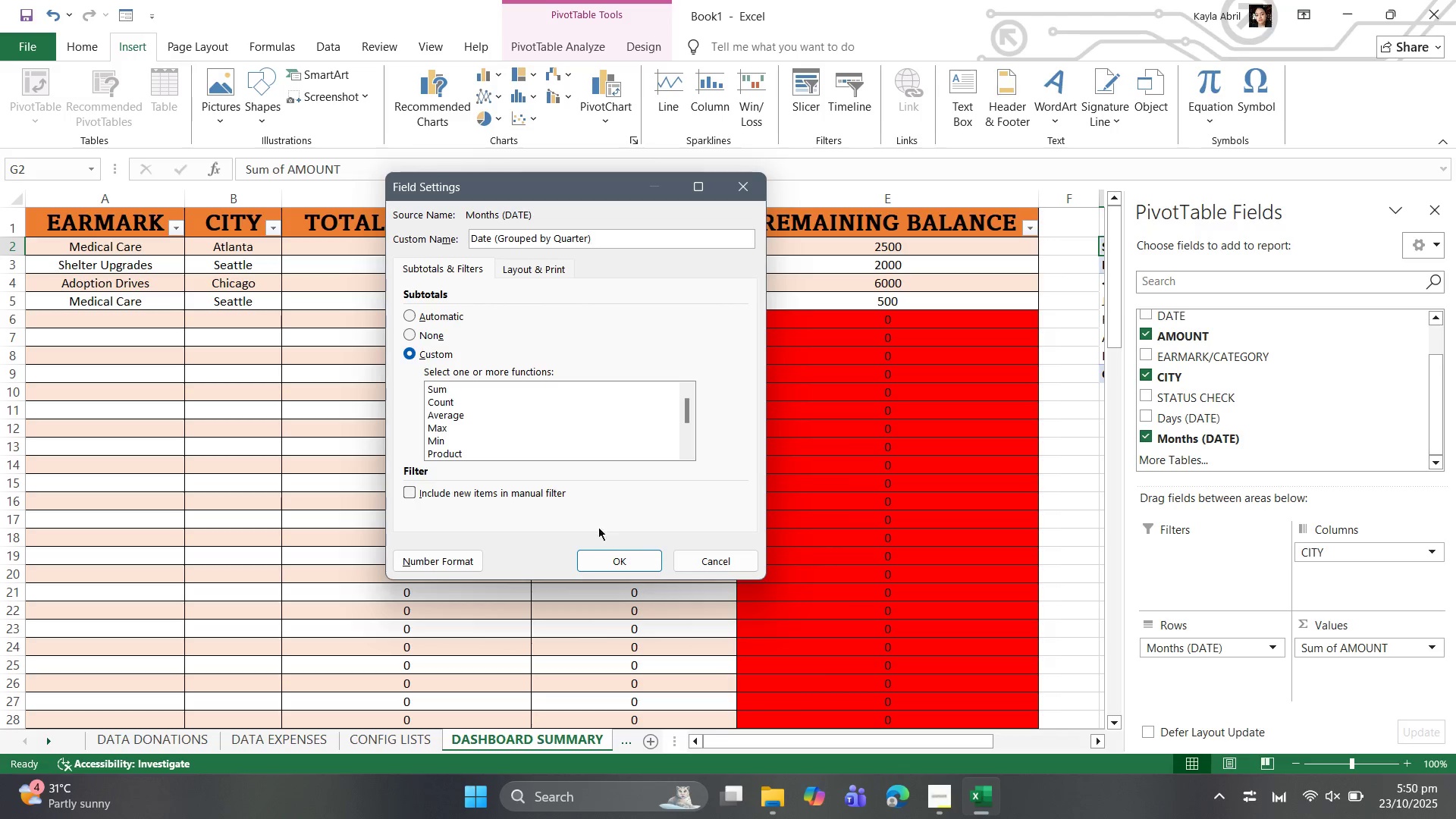 
left_click([607, 563])
 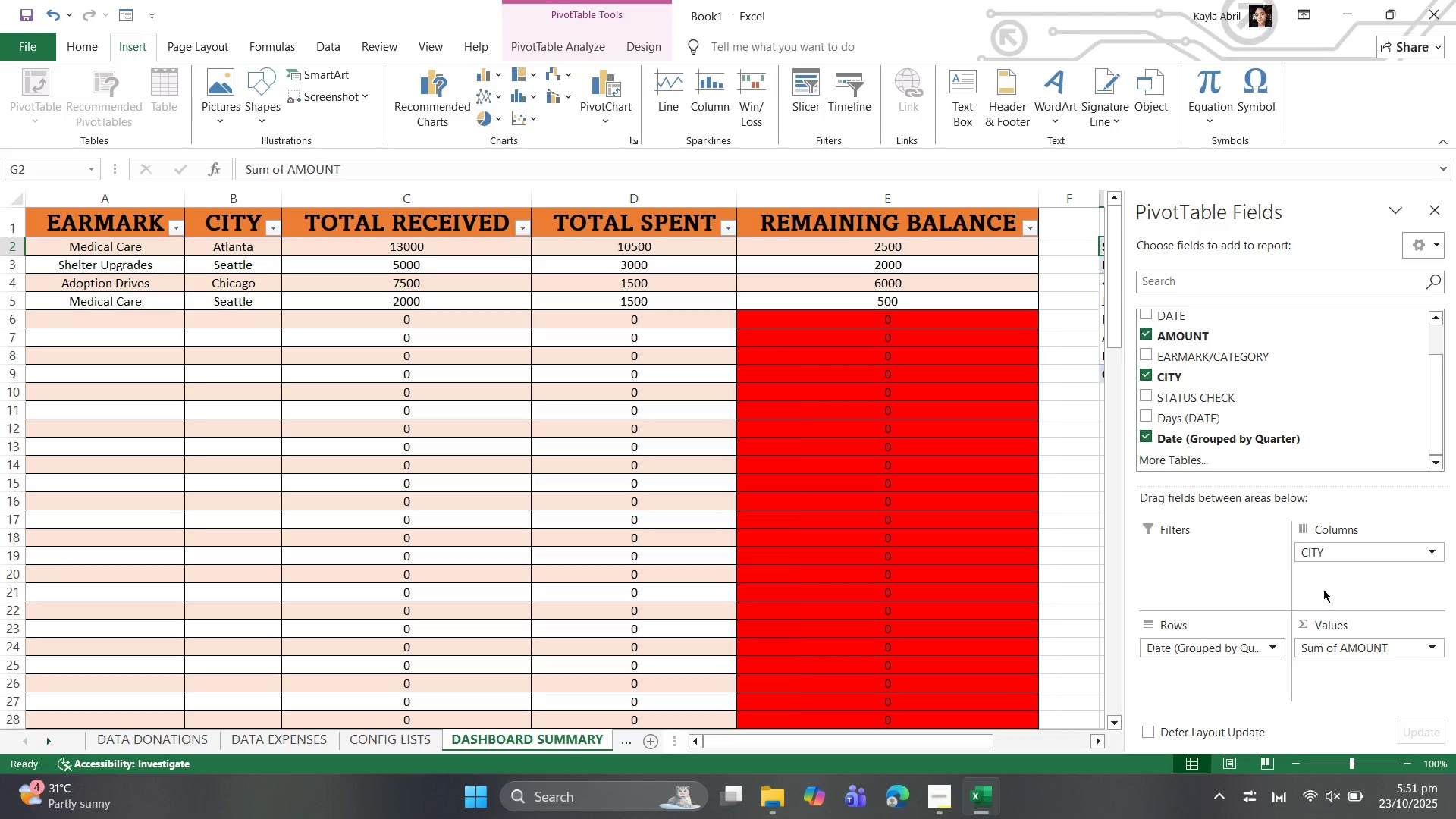 
wait(6.0)
 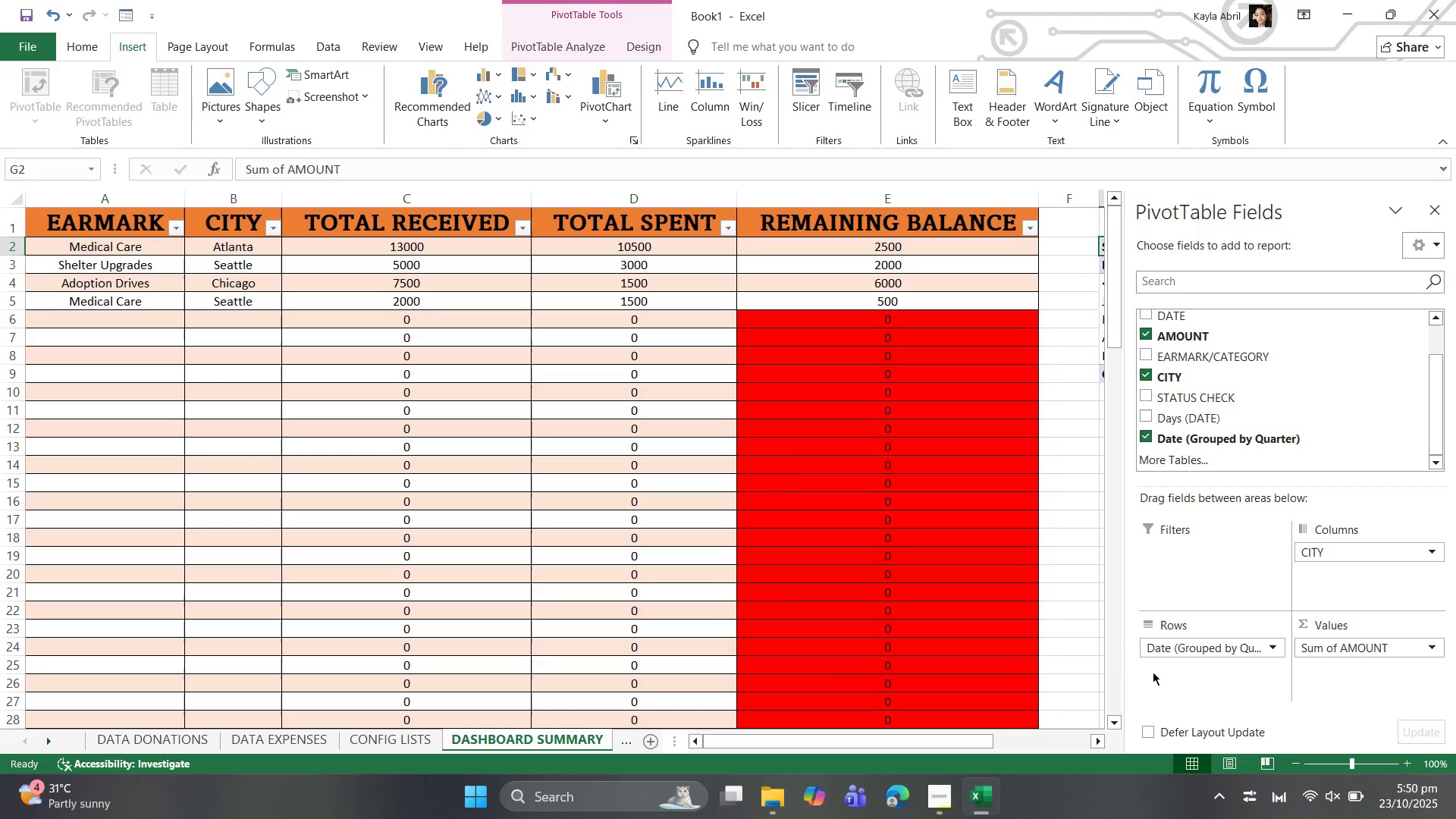 
scroll: coordinate [1325, 385], scroll_direction: down, amount: 1.0
 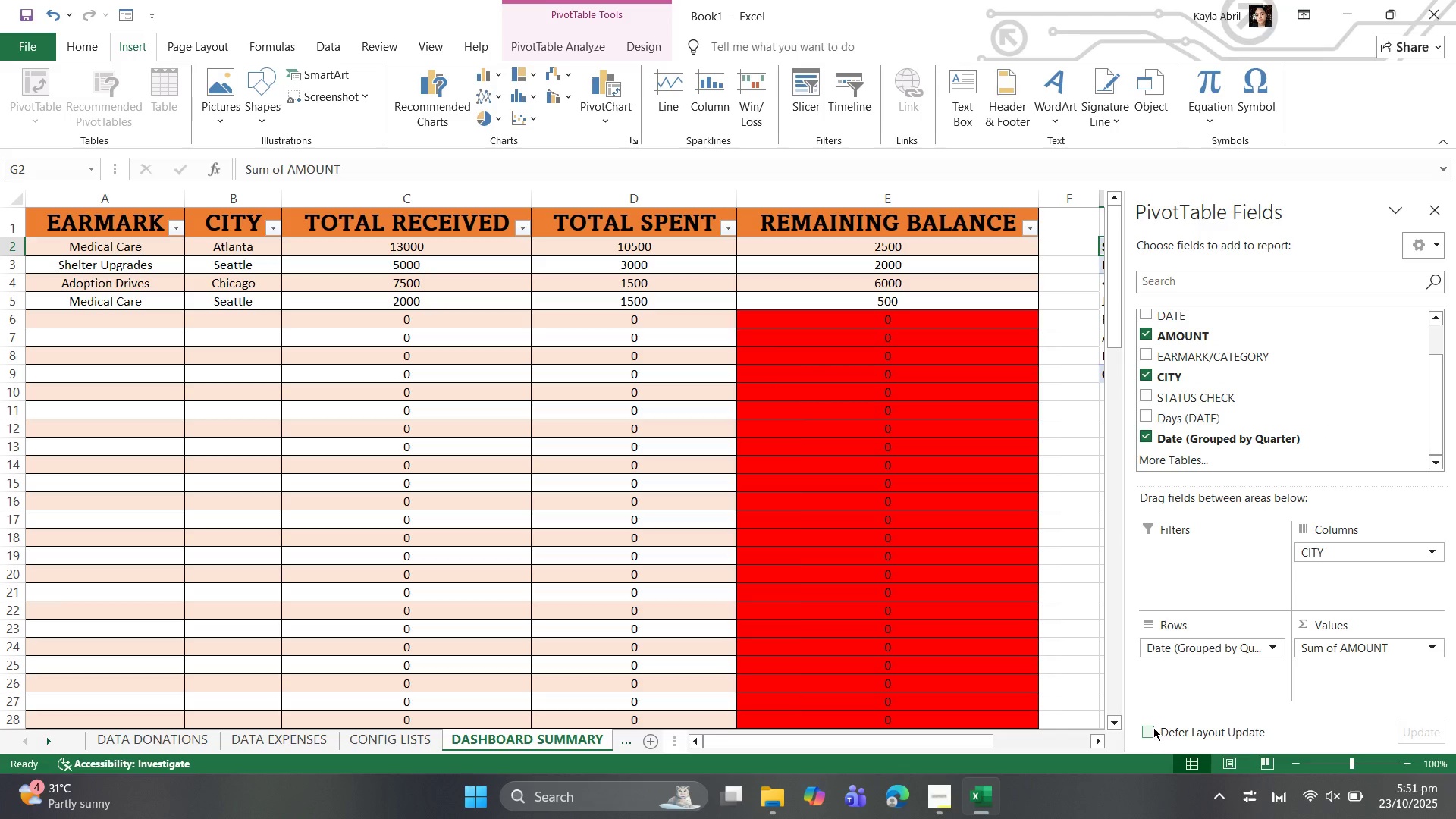 
left_click([1155, 727])
 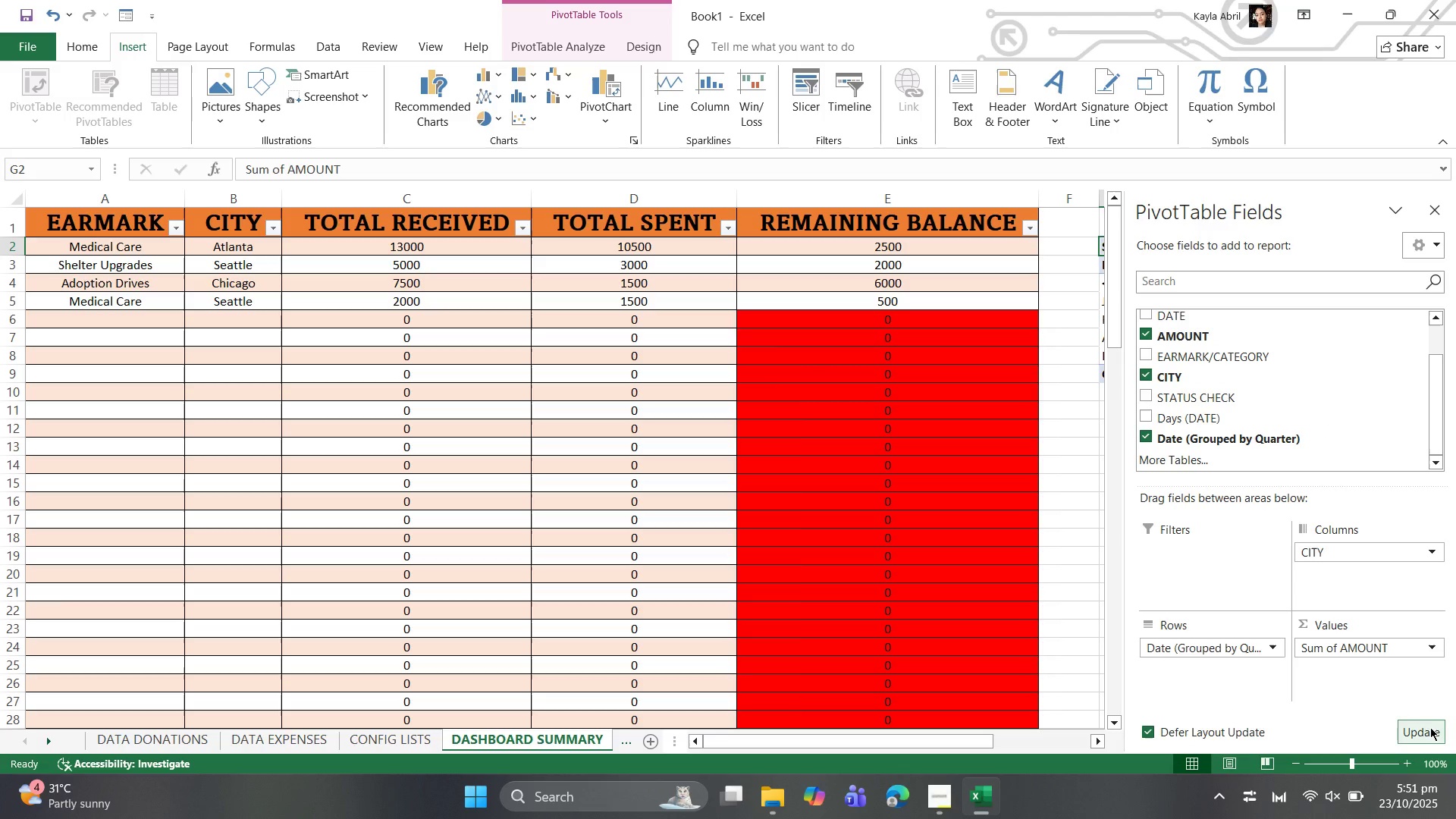 
left_click([1430, 726])
 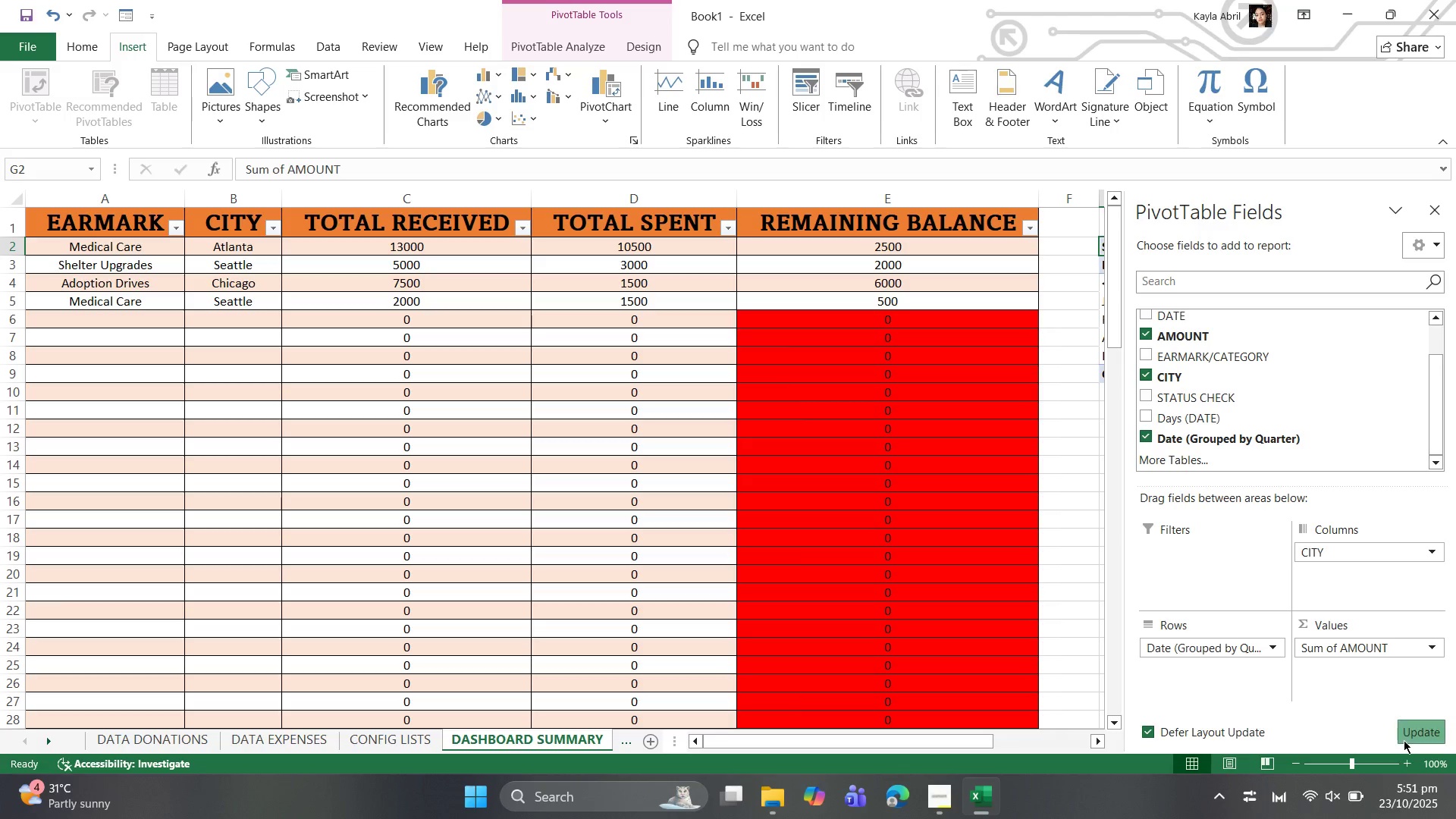 
wait(9.45)
 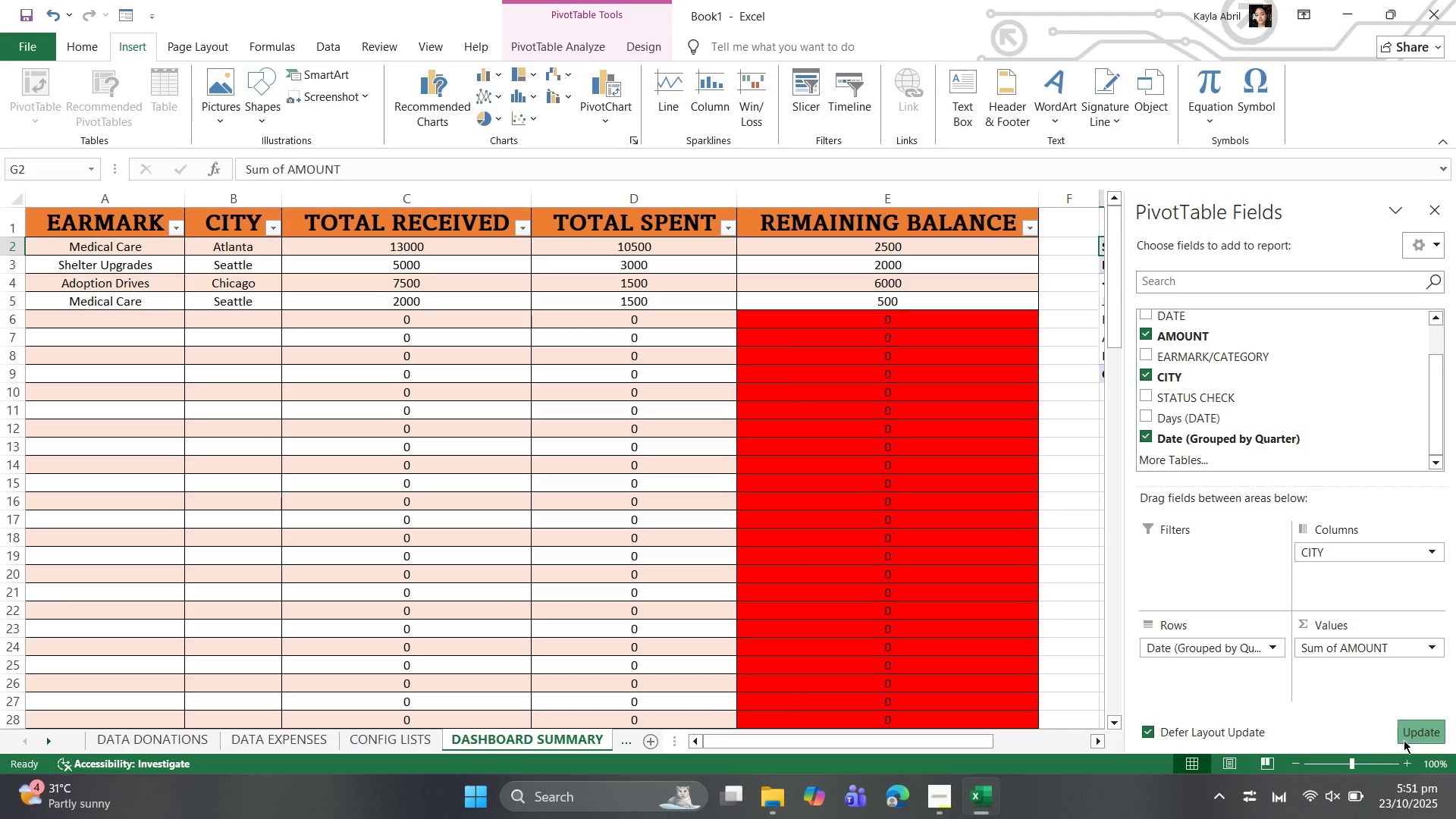 
left_click([1441, 214])
 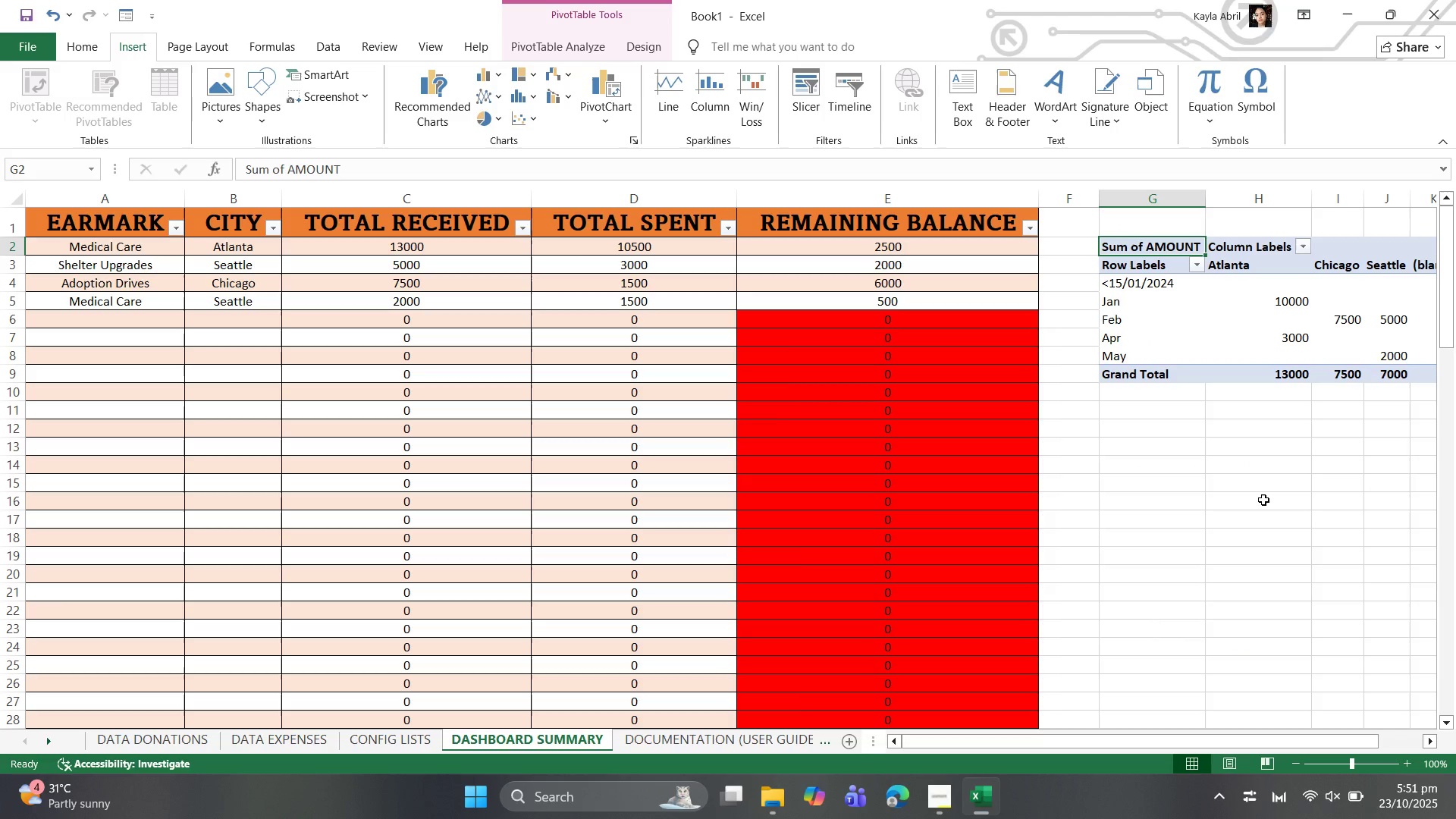 
left_click([1263, 497])
 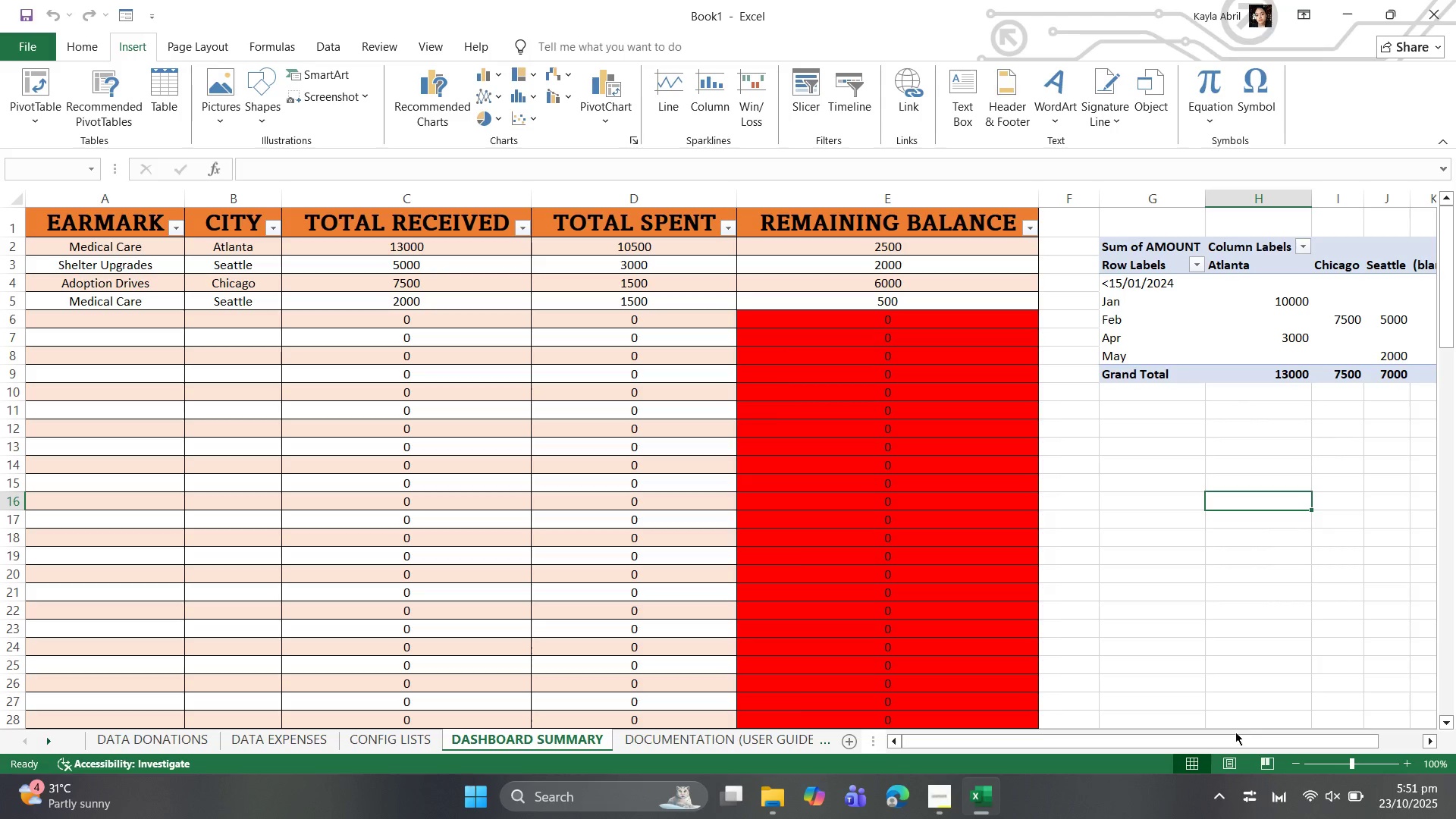 
left_click_drag(start_coordinate=[1226, 743], to_coordinate=[1334, 750])
 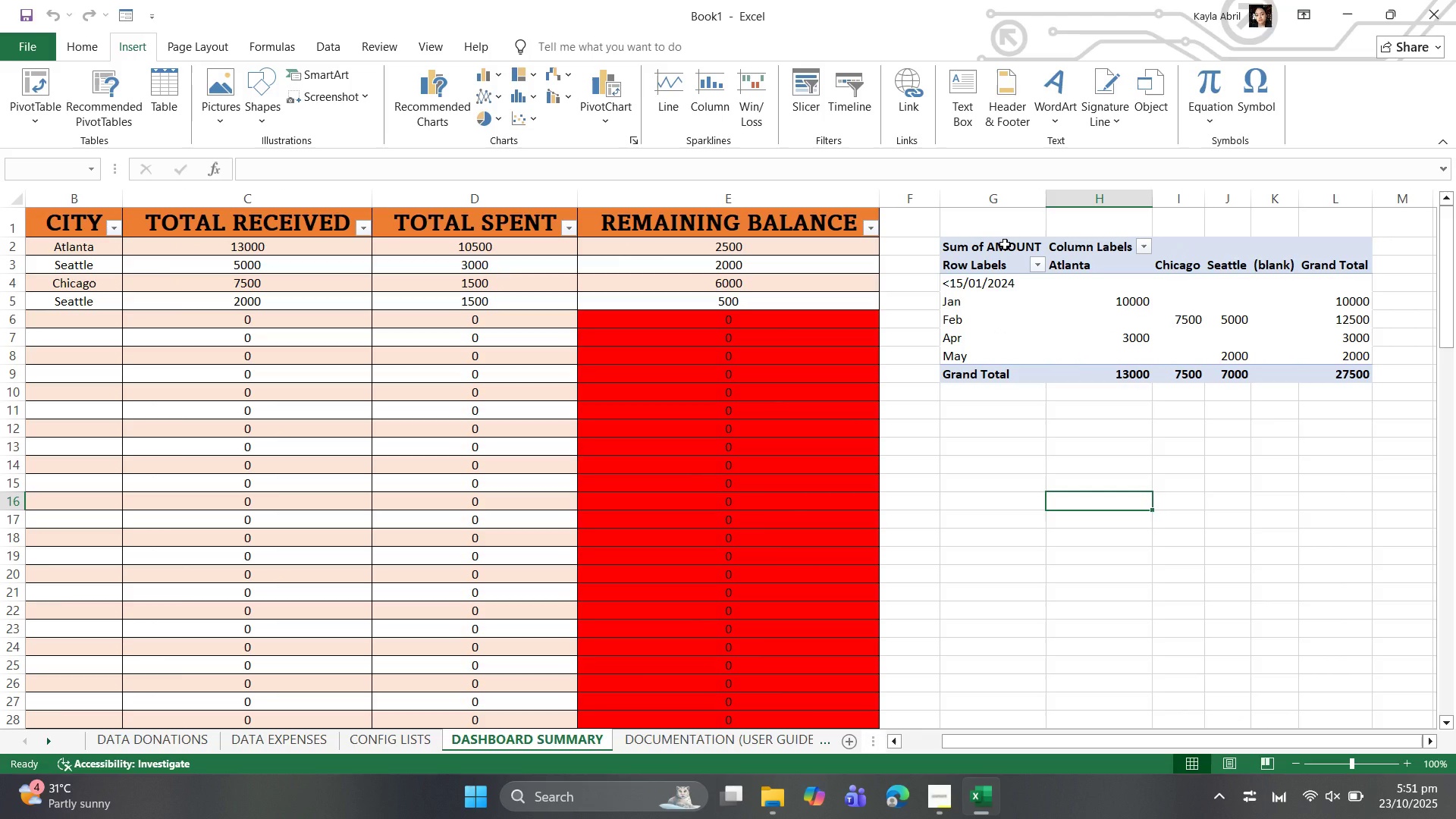 
wait(15.27)
 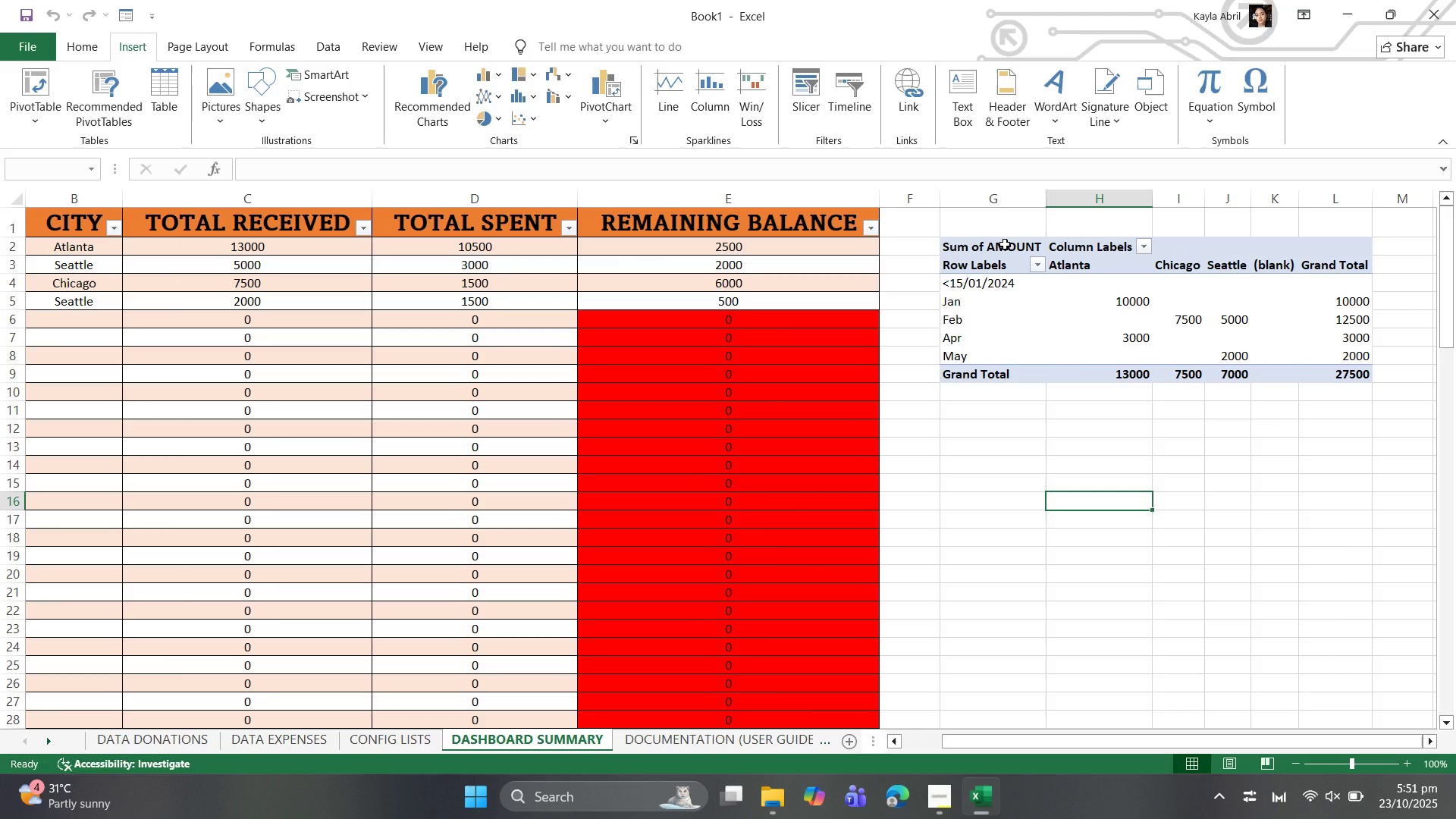 
left_click([1005, 244])
 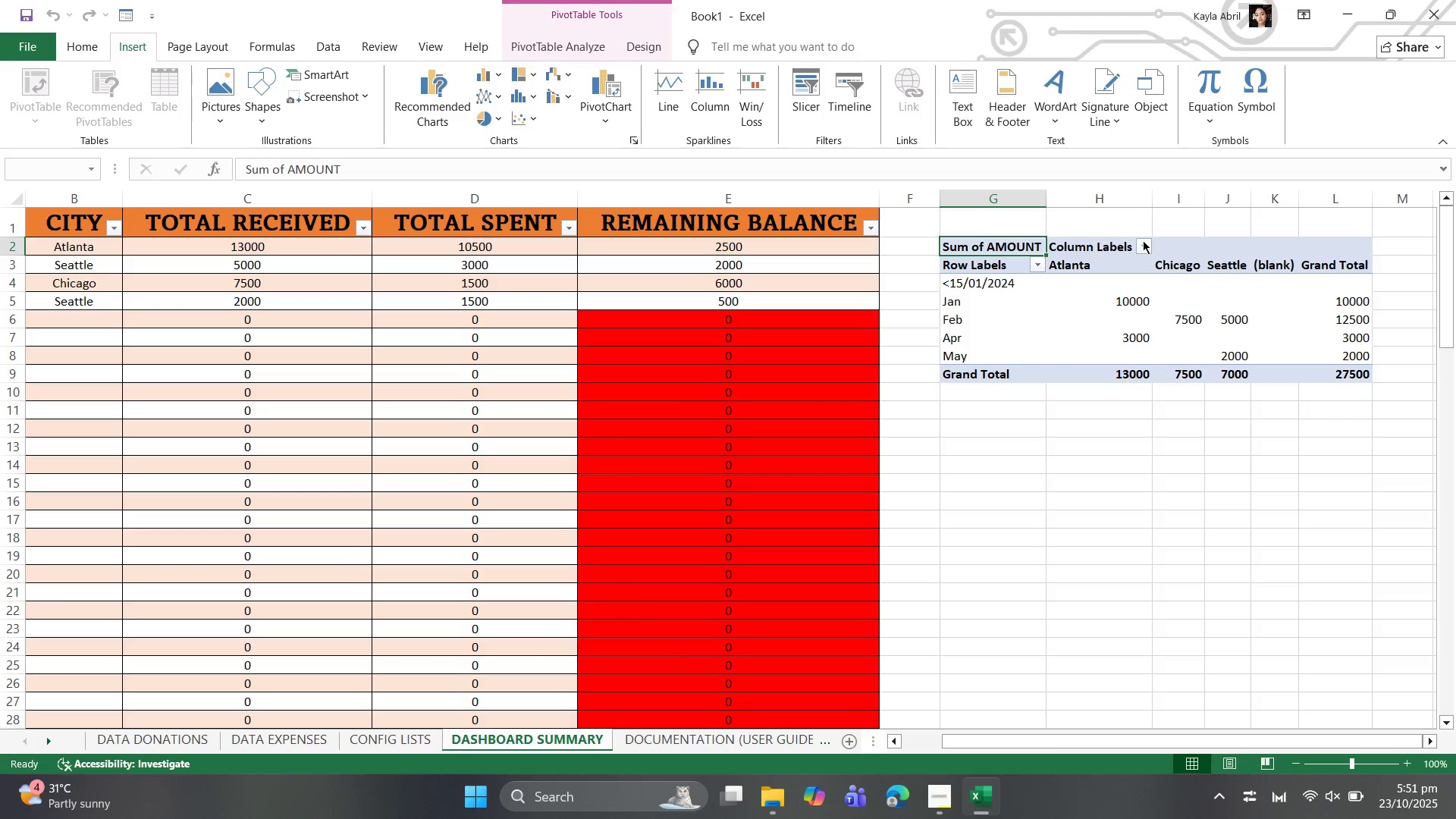 
left_click([1143, 243])
 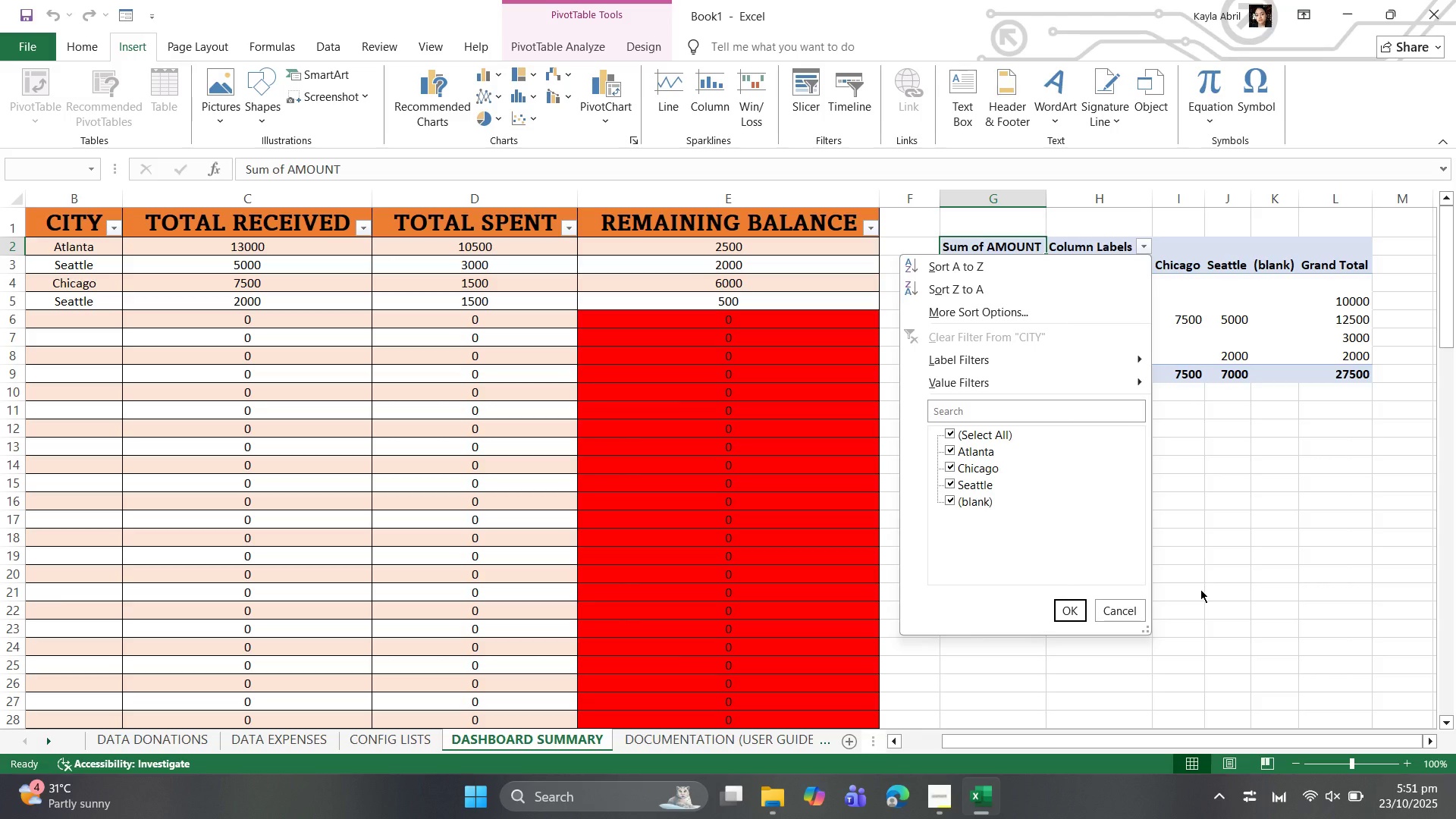 
left_click([1200, 589])
 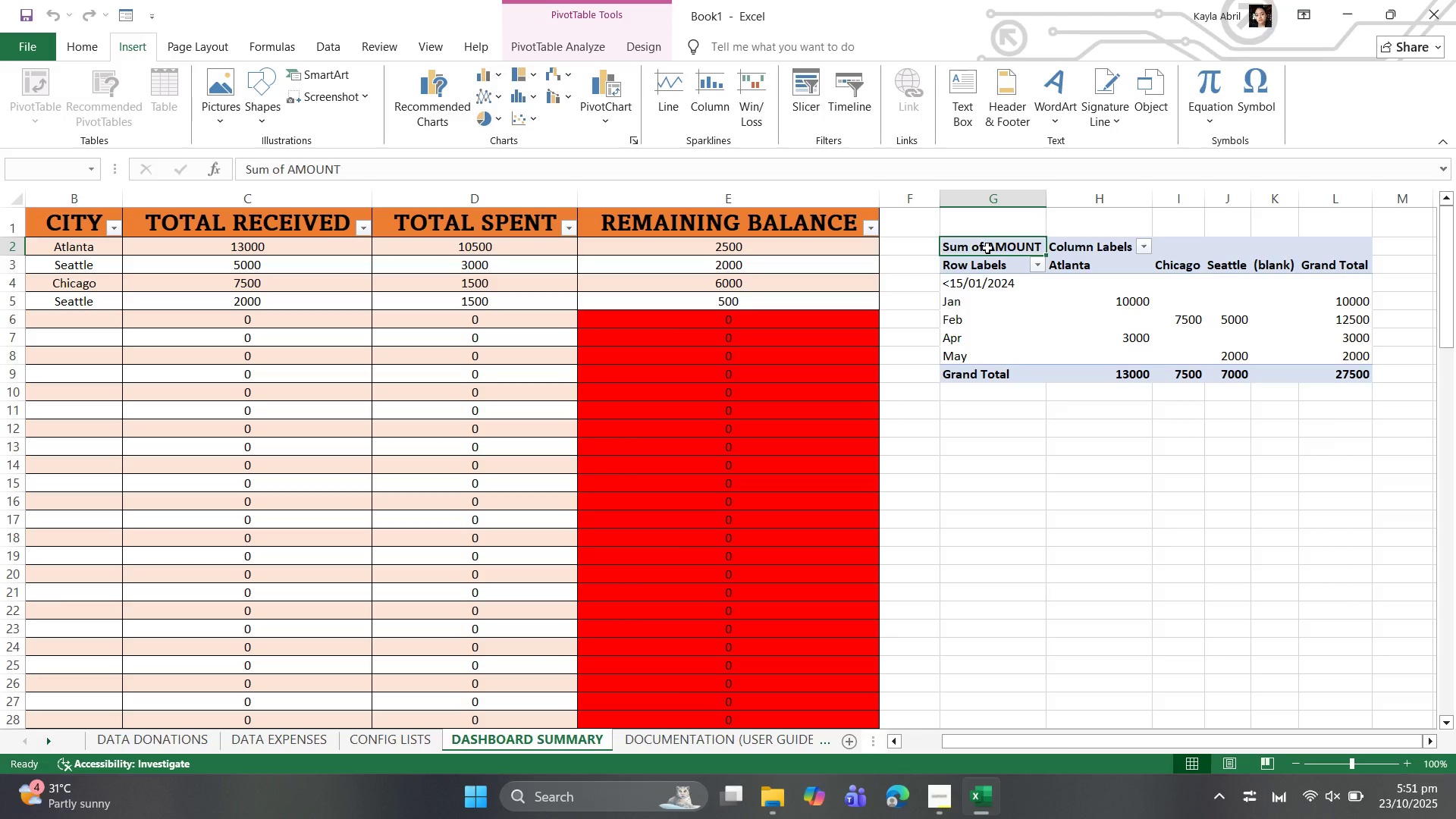 
left_click_drag(start_coordinate=[987, 248], to_coordinate=[1328, 377])
 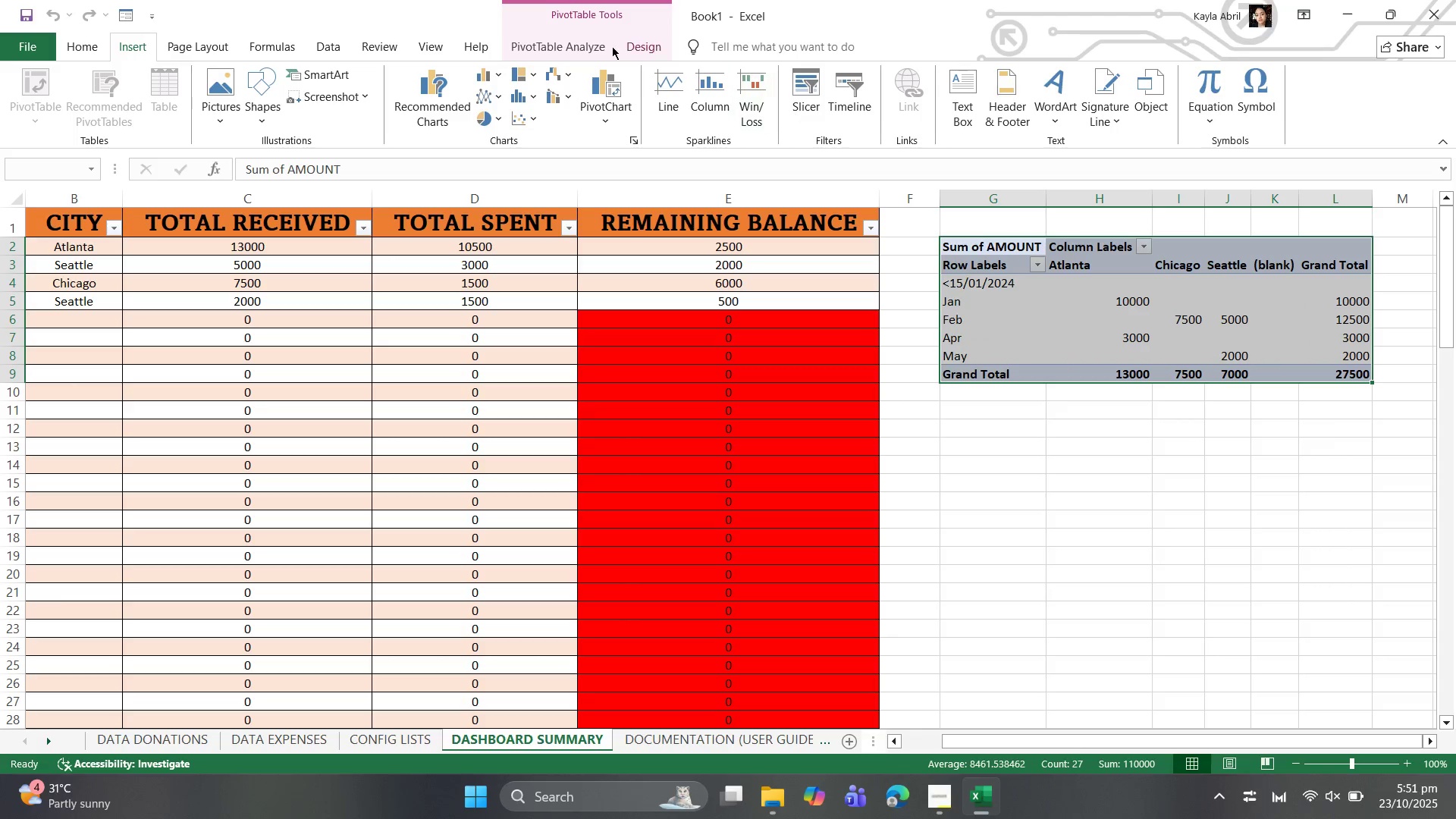 
left_click([562, 43])
 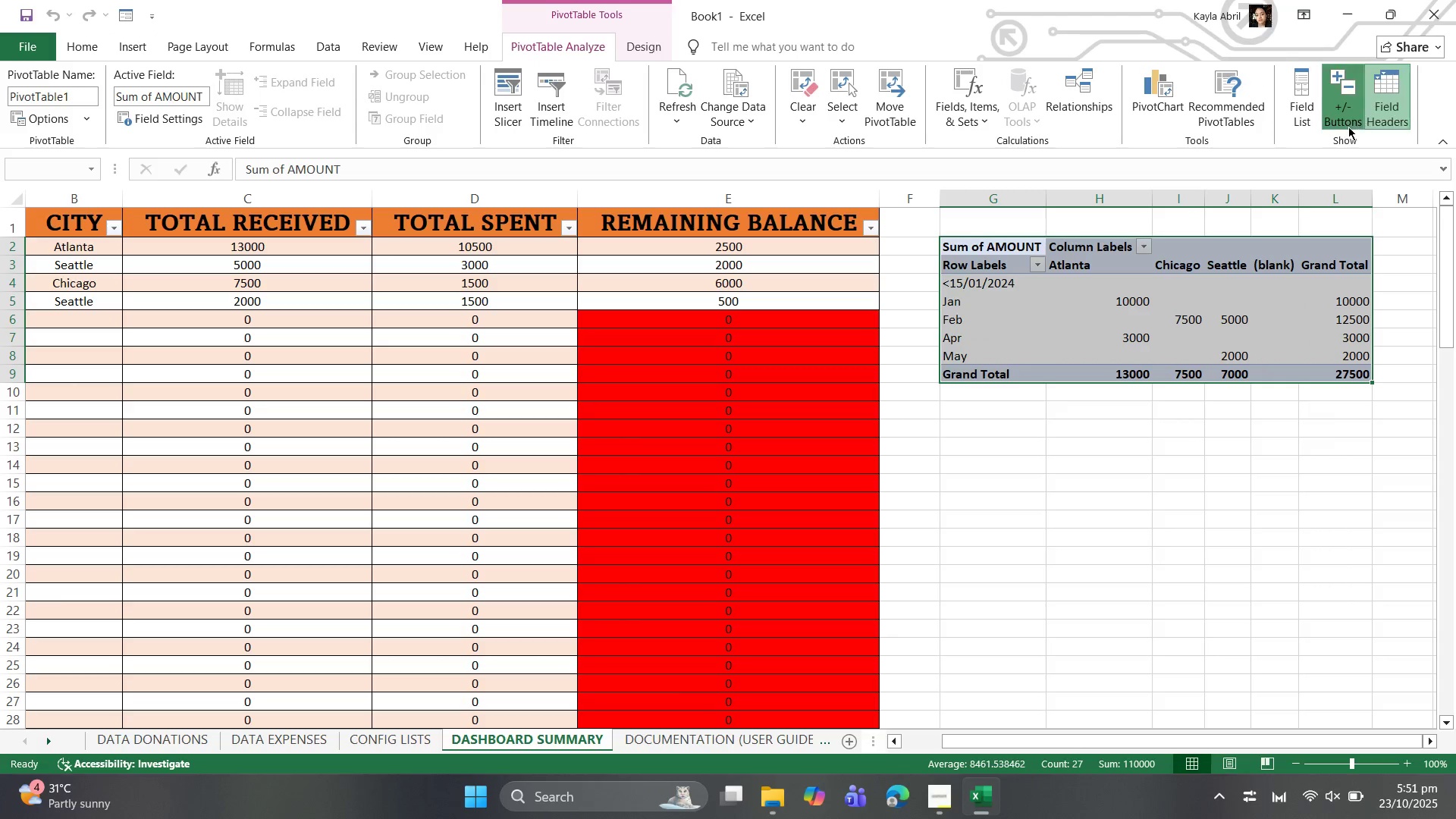 
left_click([1376, 120])
 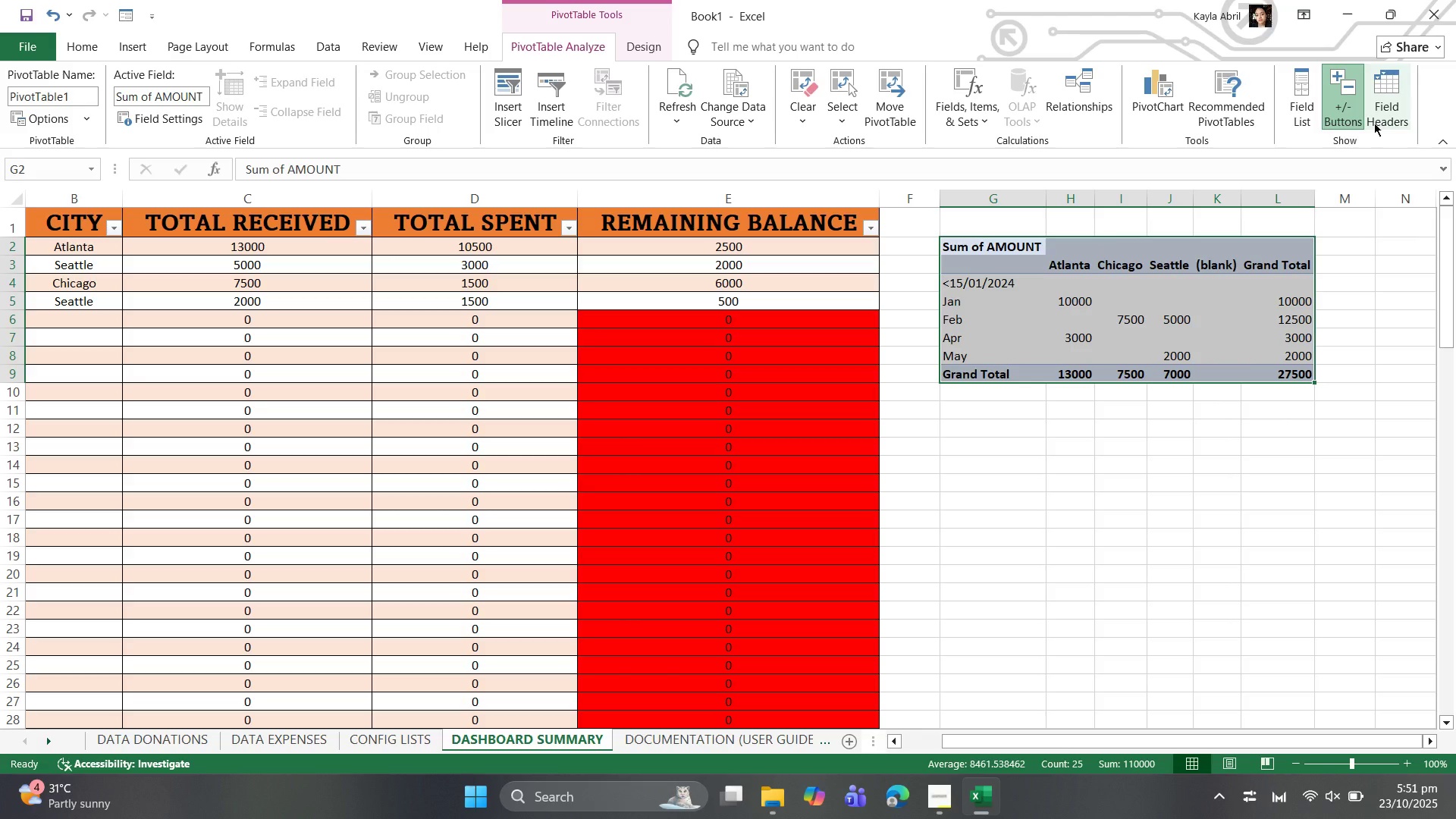 
left_click([1374, 124])
 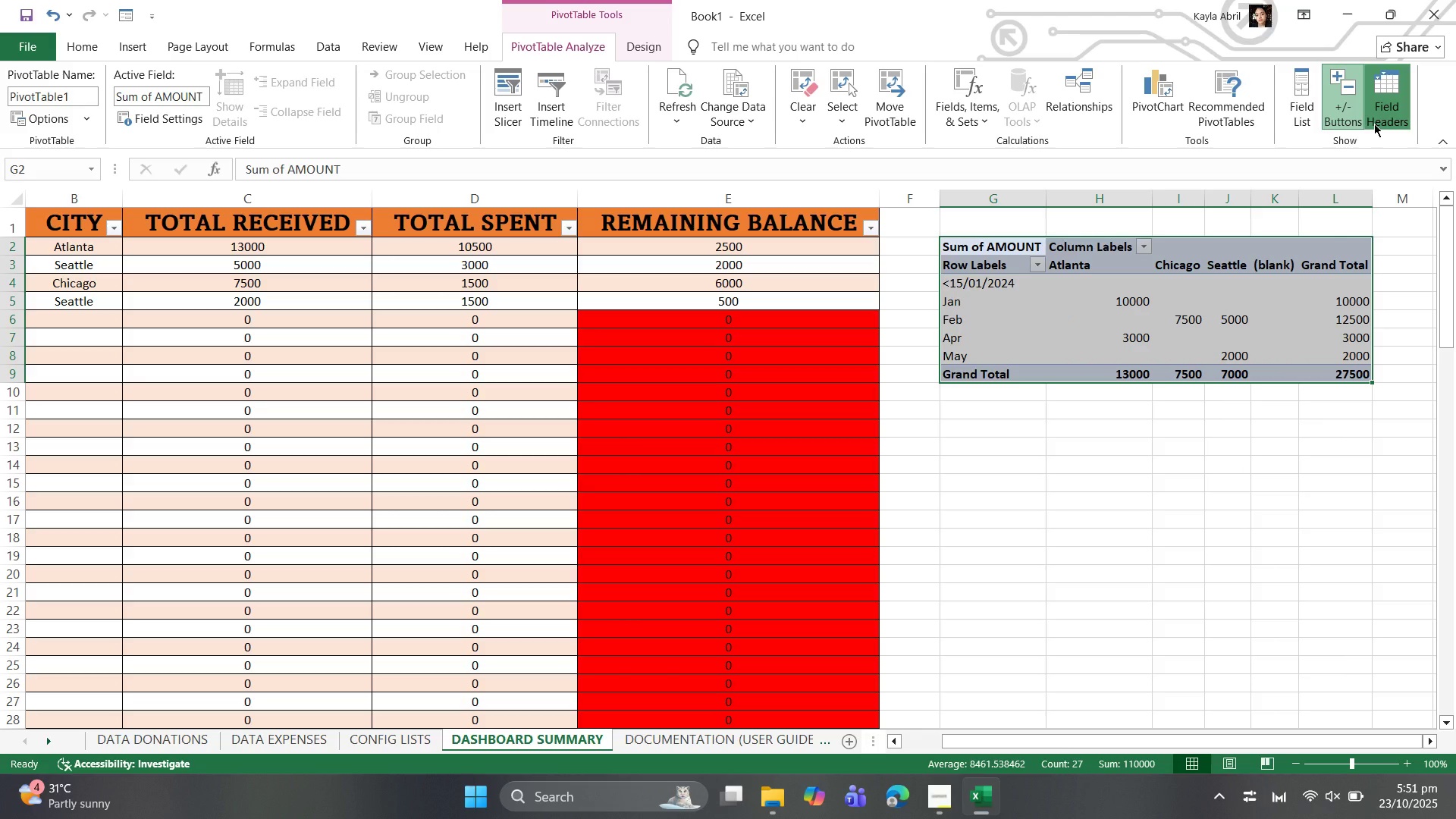 
left_click([1374, 124])
 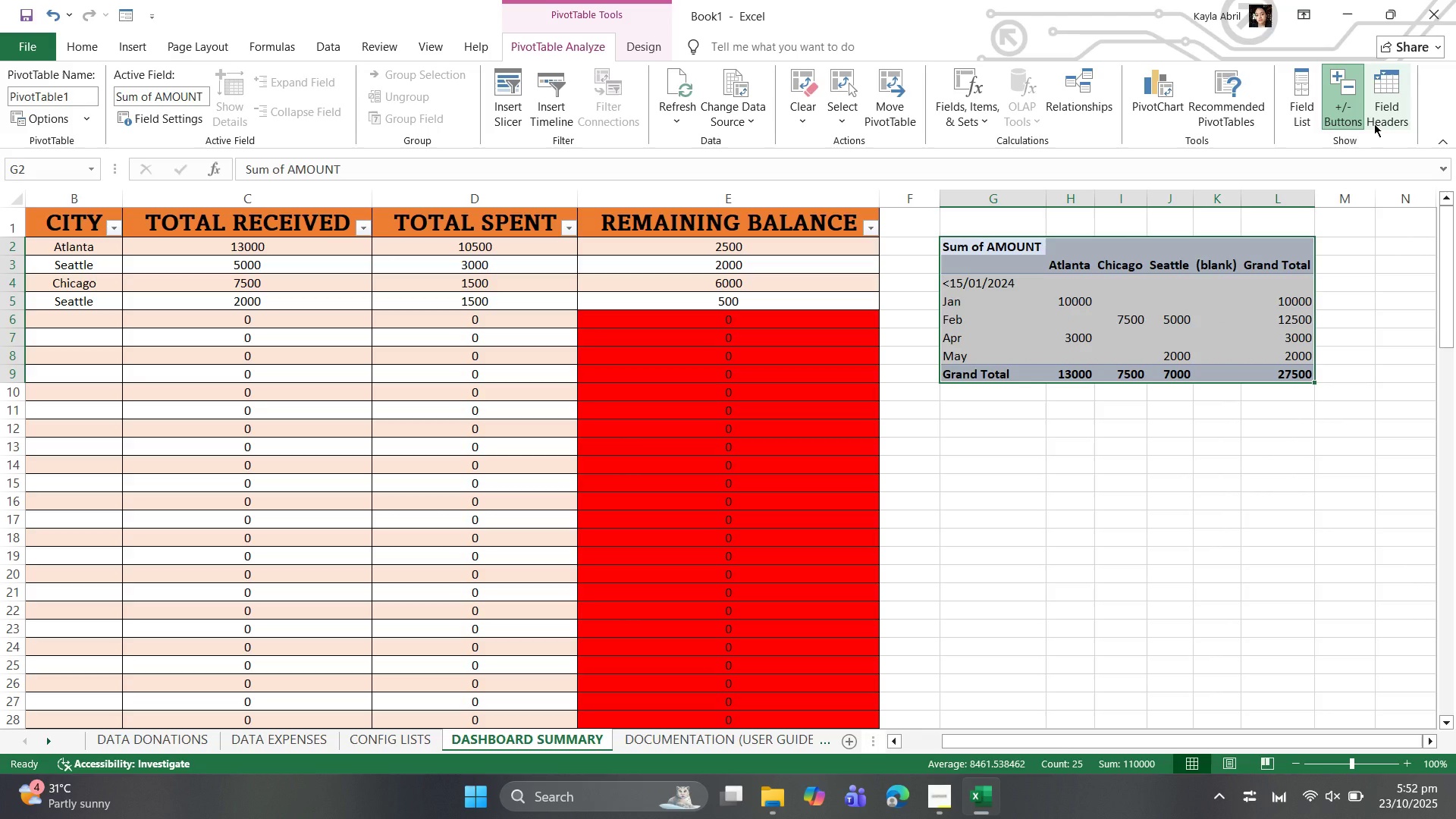 
left_click([1374, 124])
 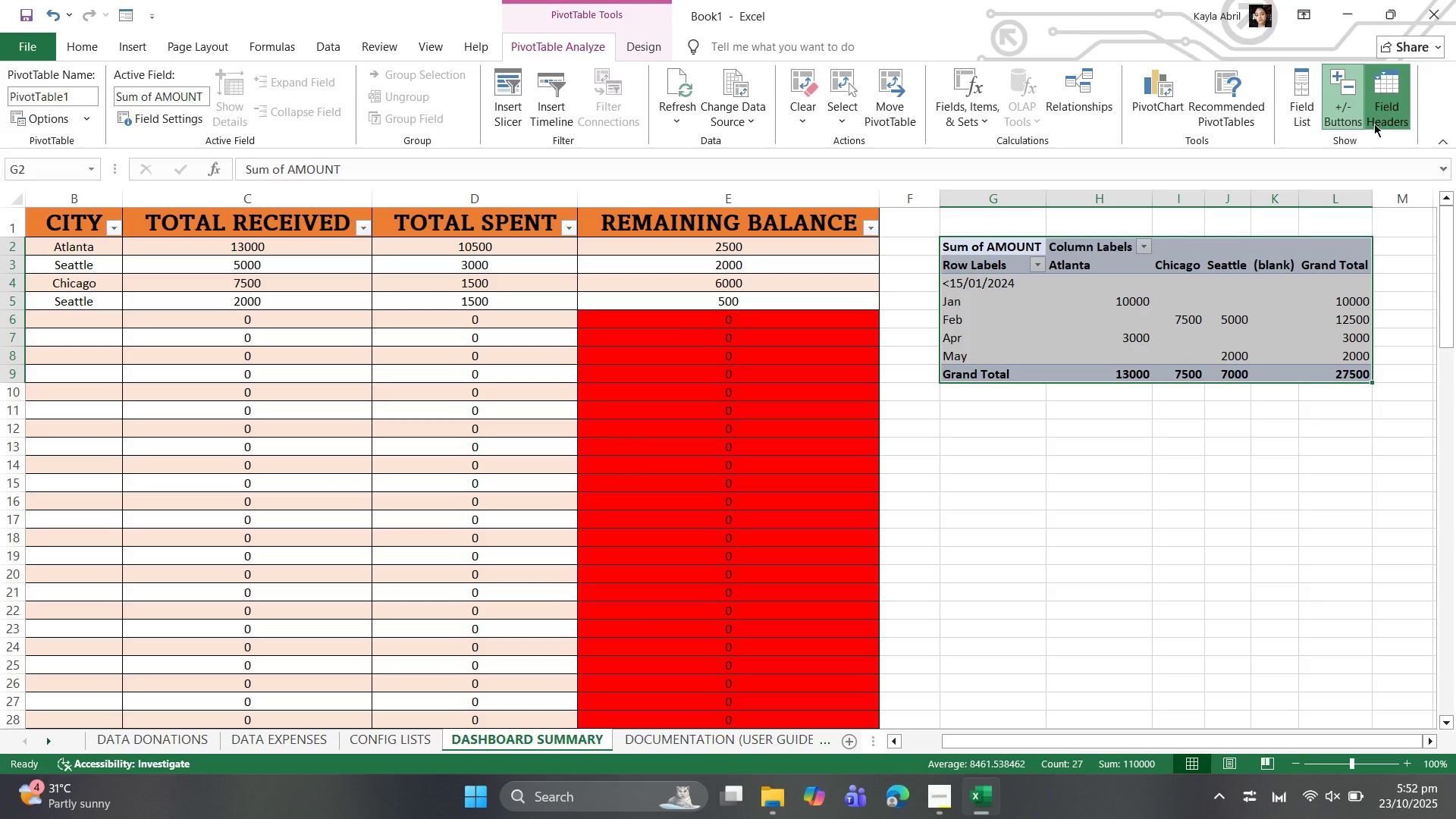 
left_click([1374, 124])
 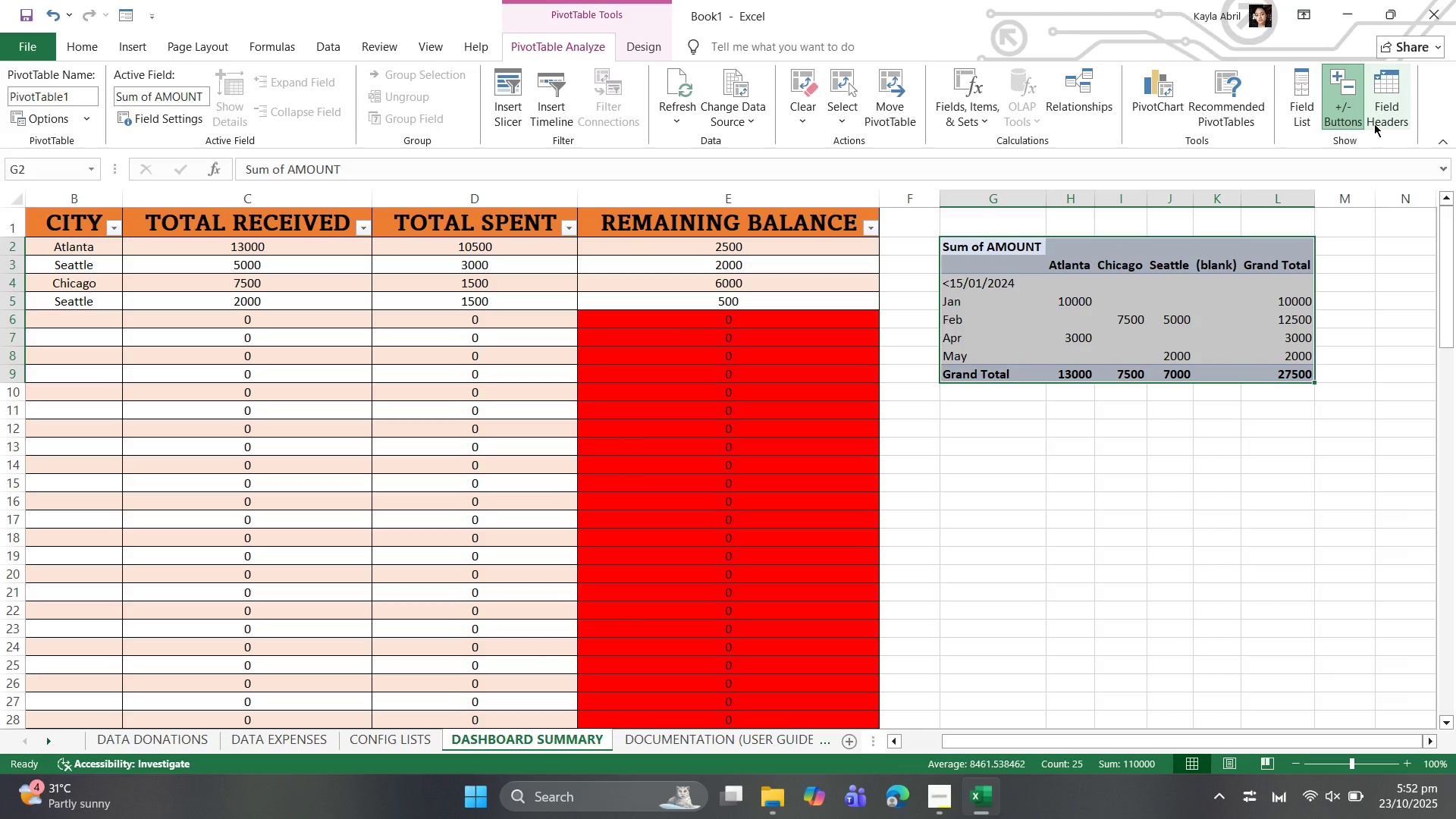 
left_click([1374, 124])
 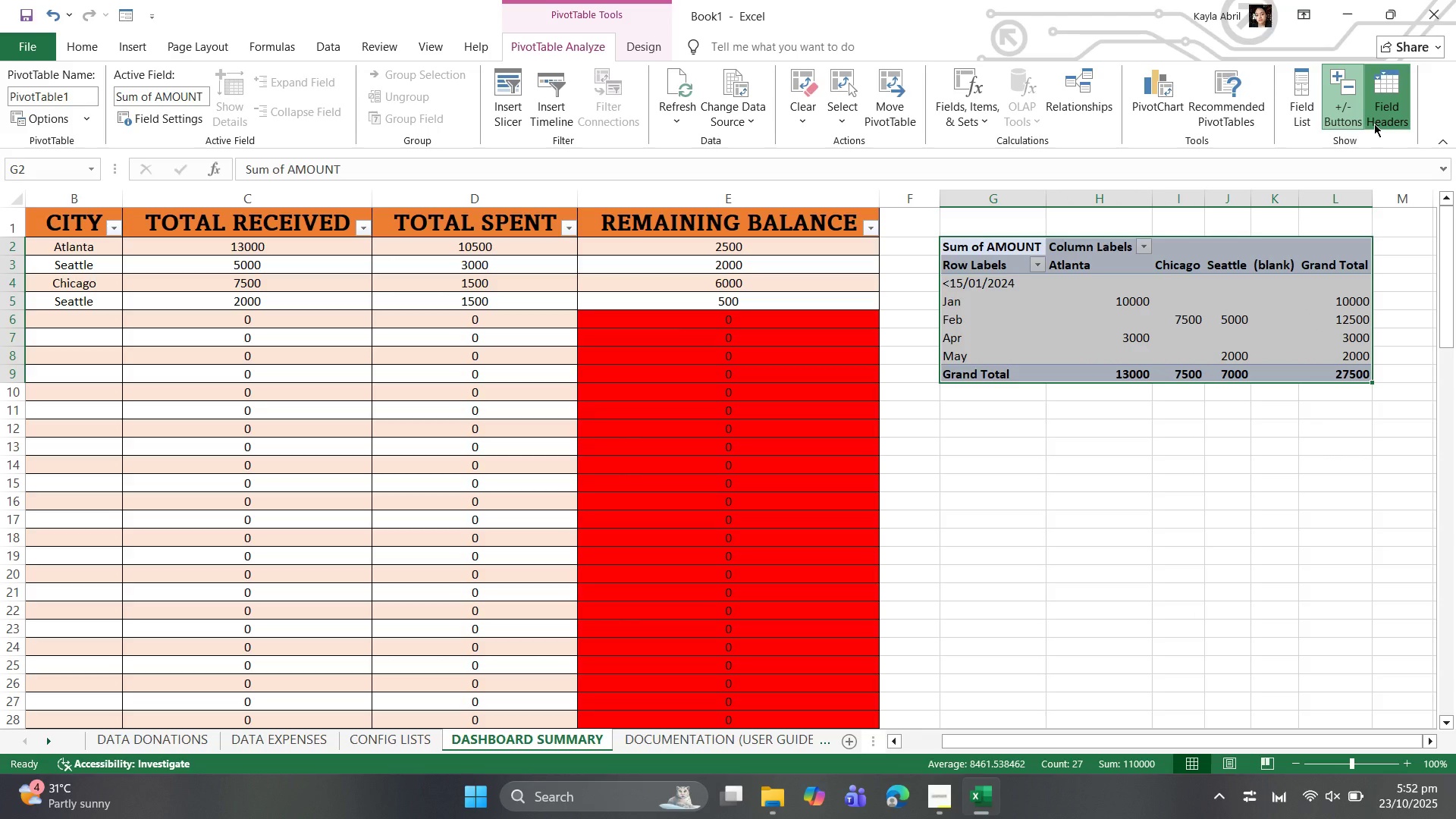 
left_click([1374, 124])
 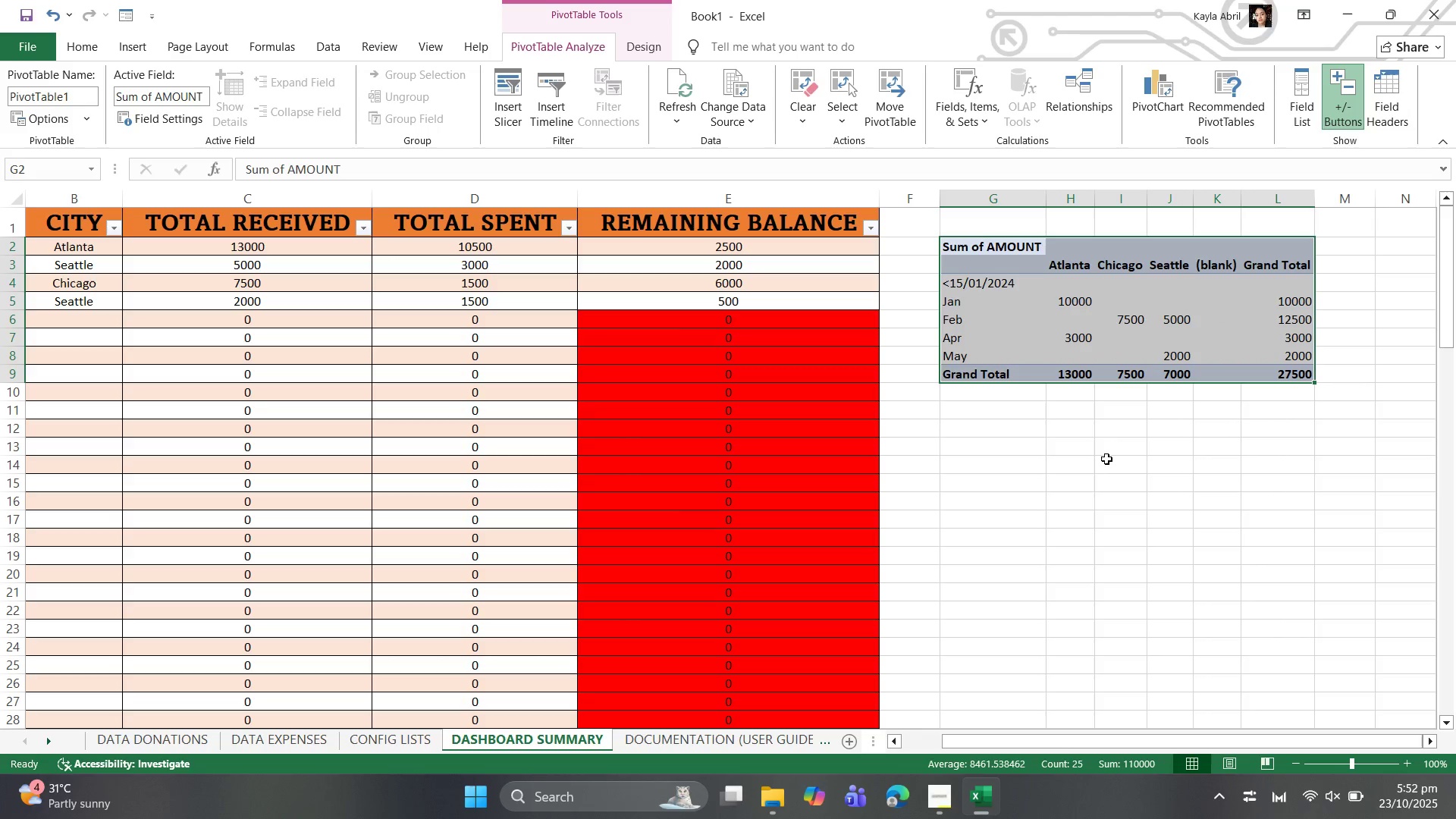 
wait(8.68)
 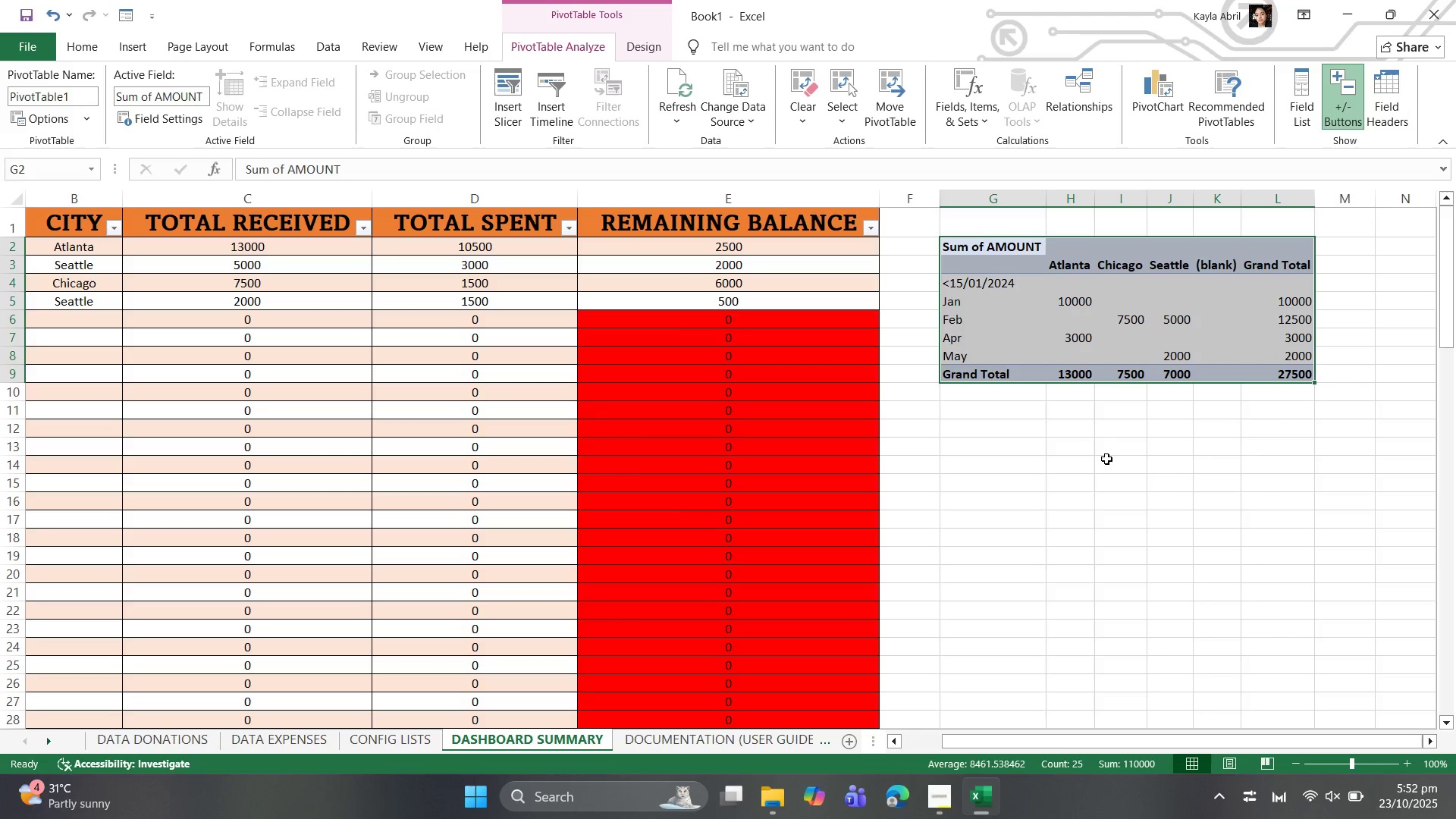 
left_click([1039, 425])
 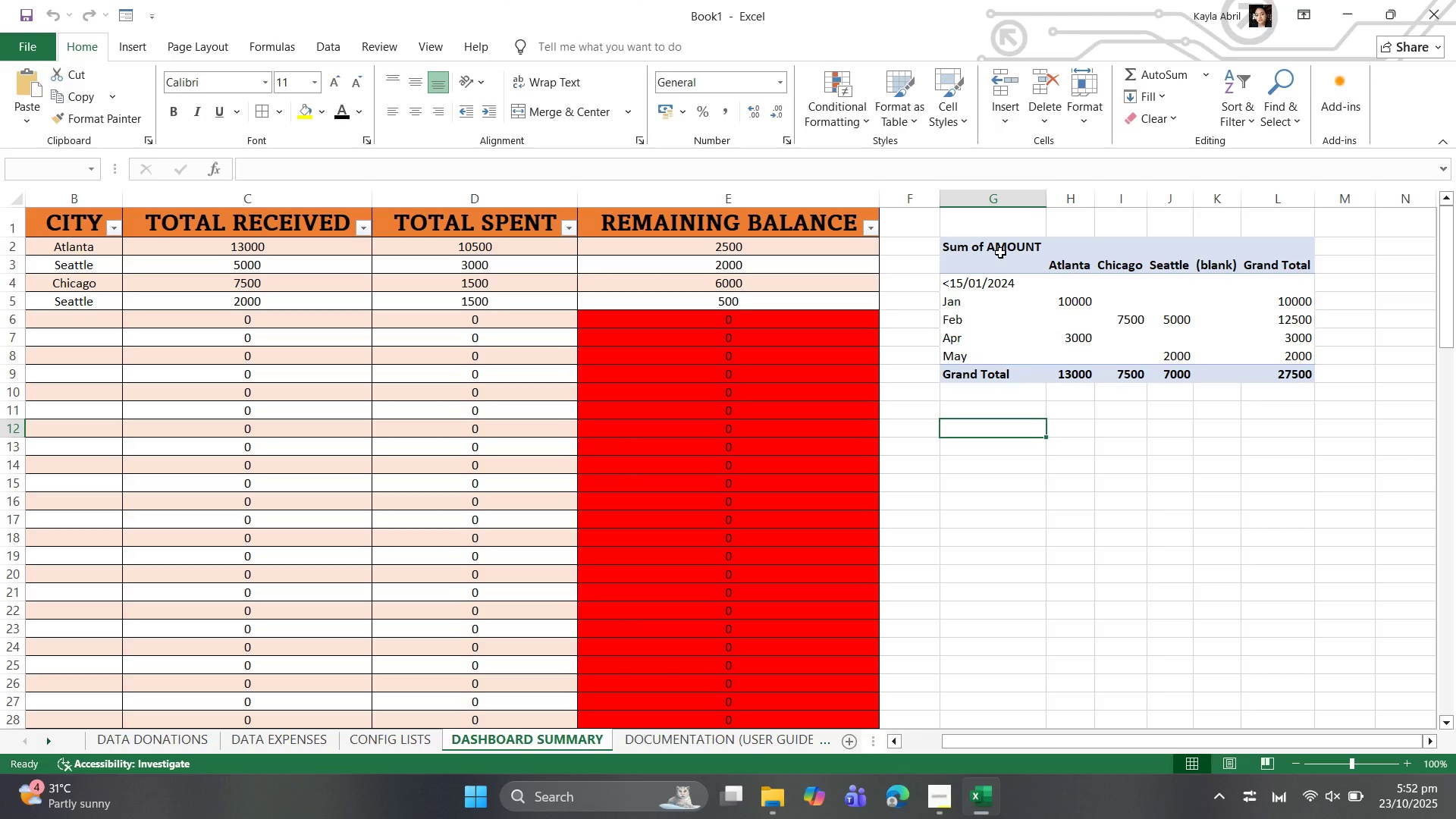 
left_click([1000, 253])
 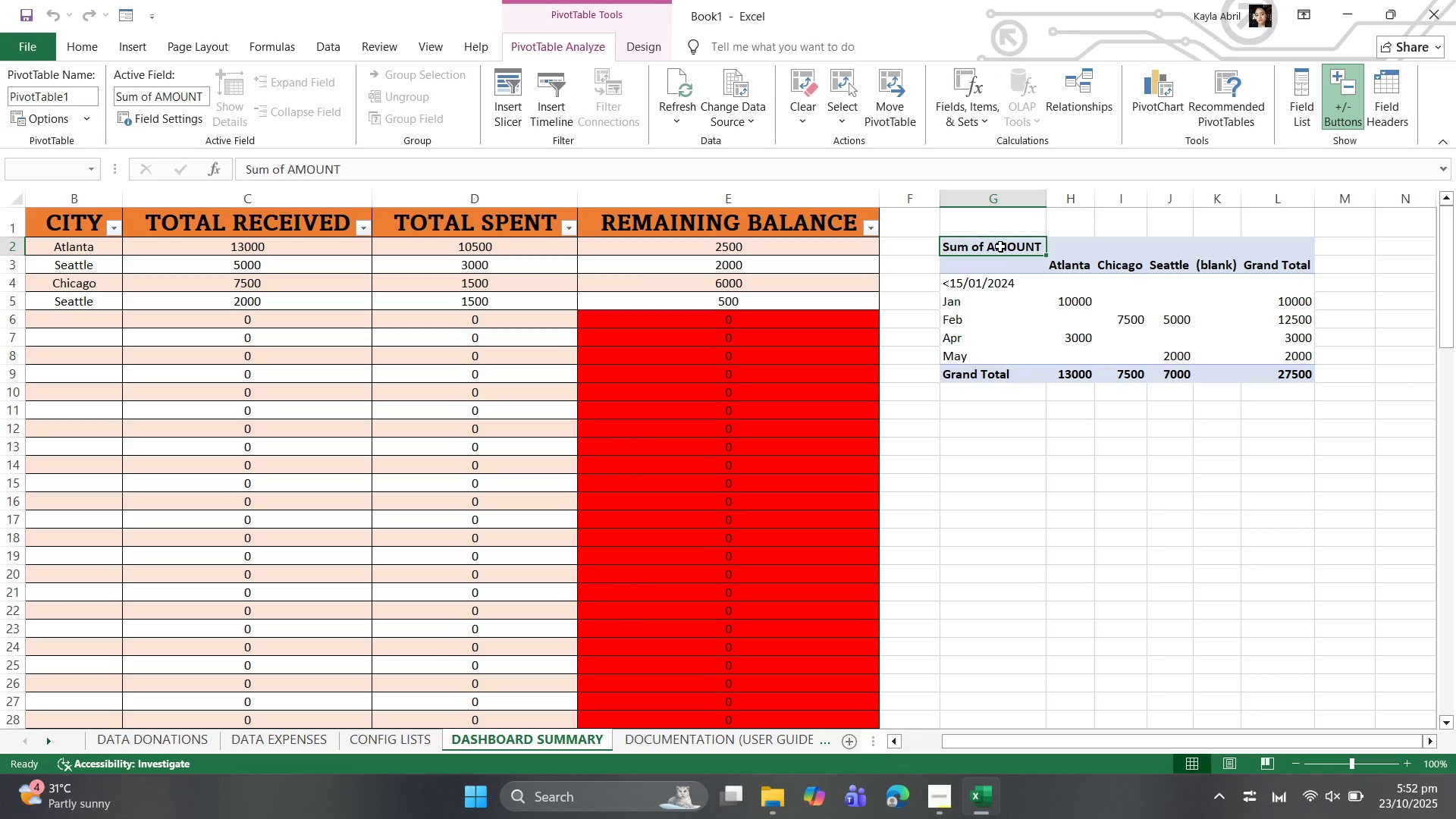 
left_click_drag(start_coordinate=[1000, 246], to_coordinate=[1280, 372])
 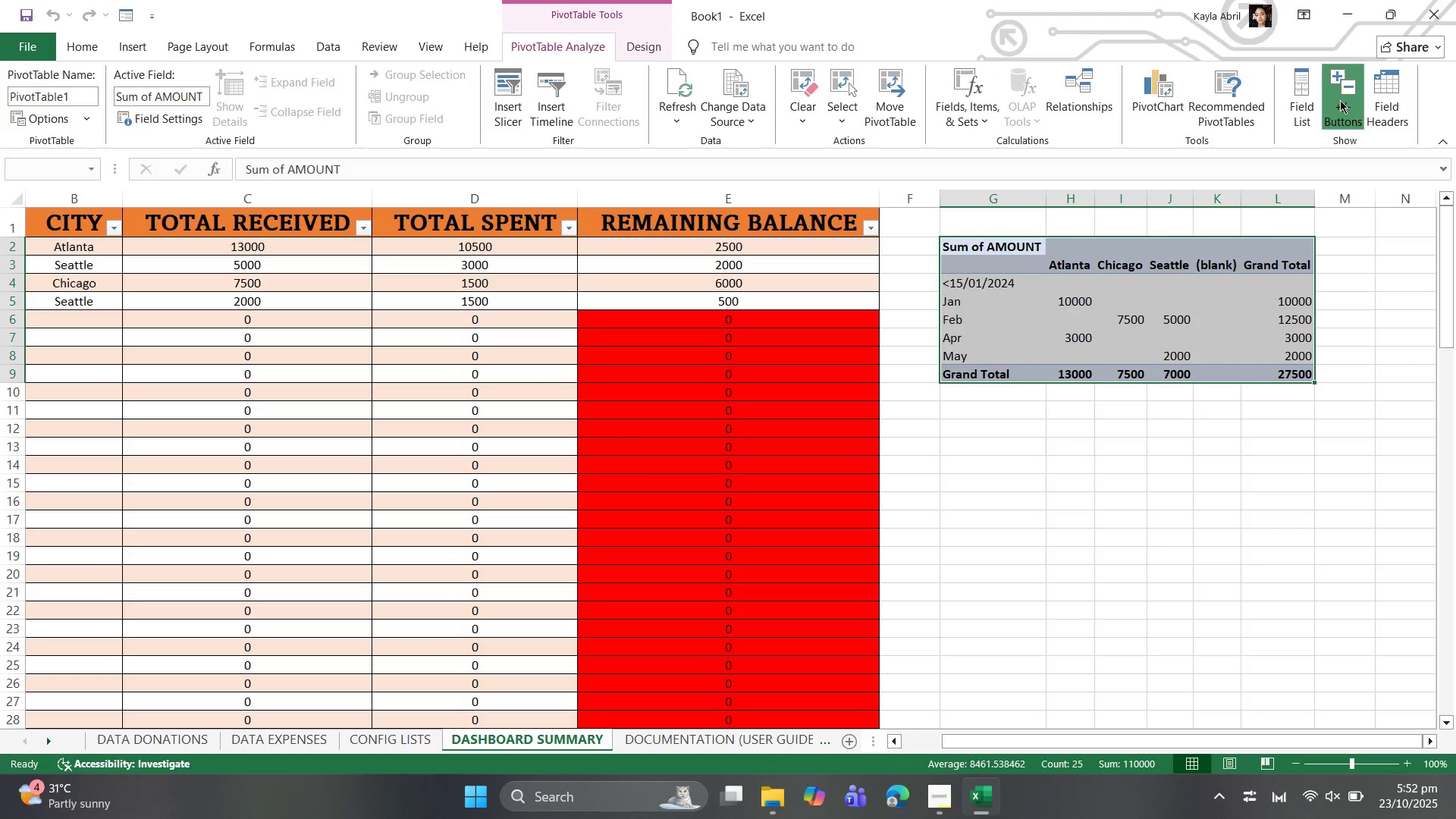 
left_click([1340, 100])
 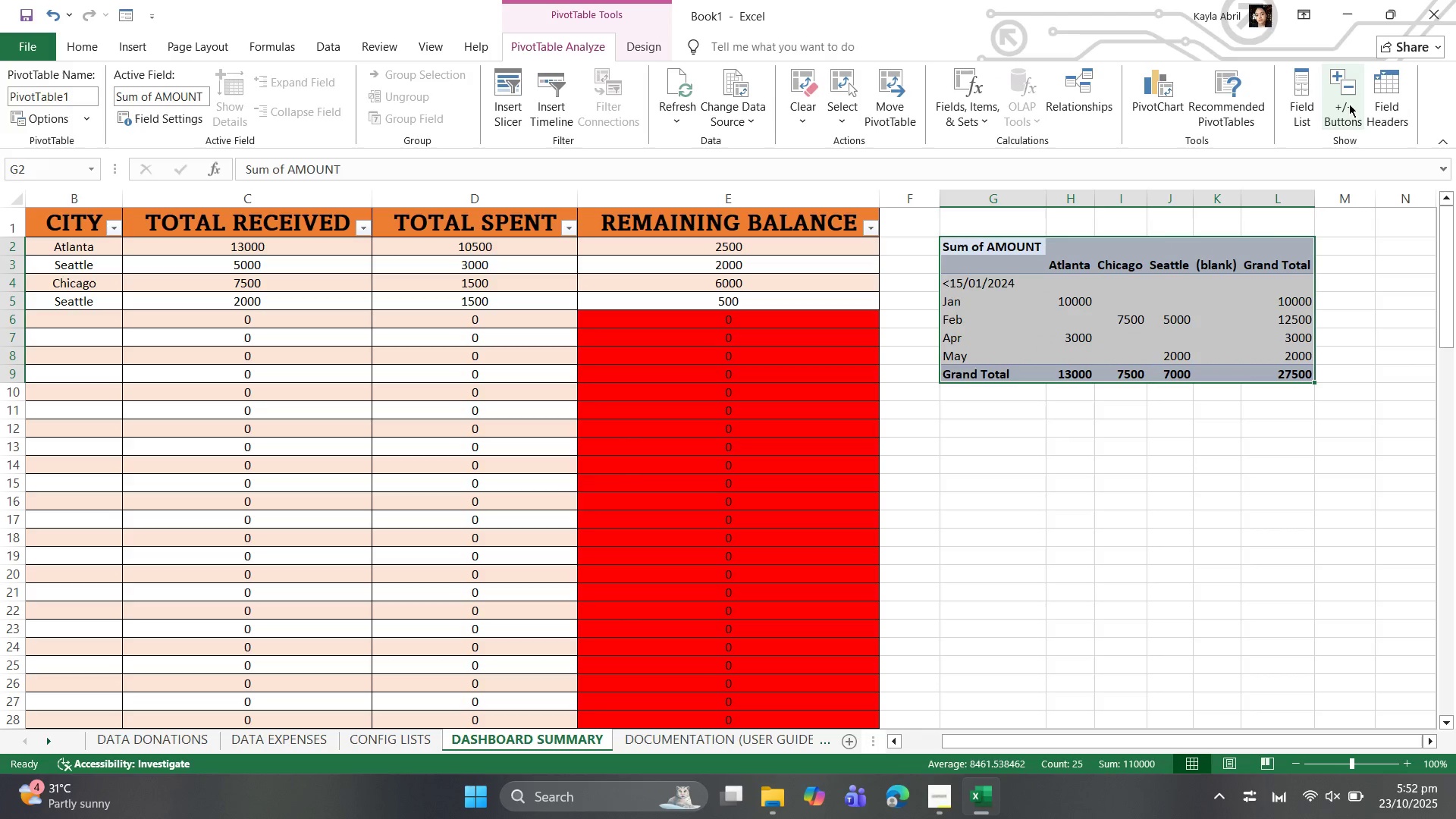 
left_click([1349, 105])
 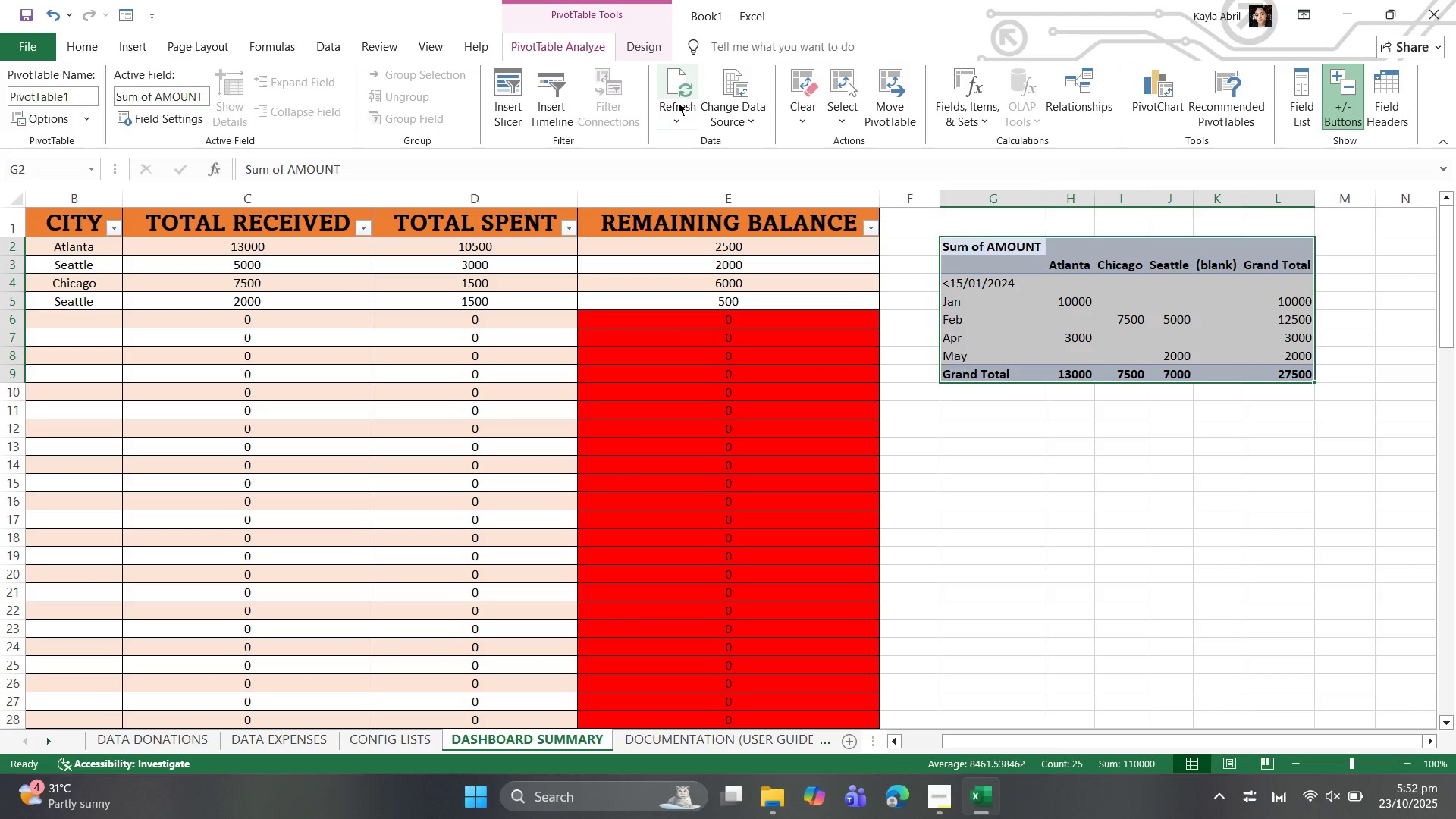 
wait(7.28)
 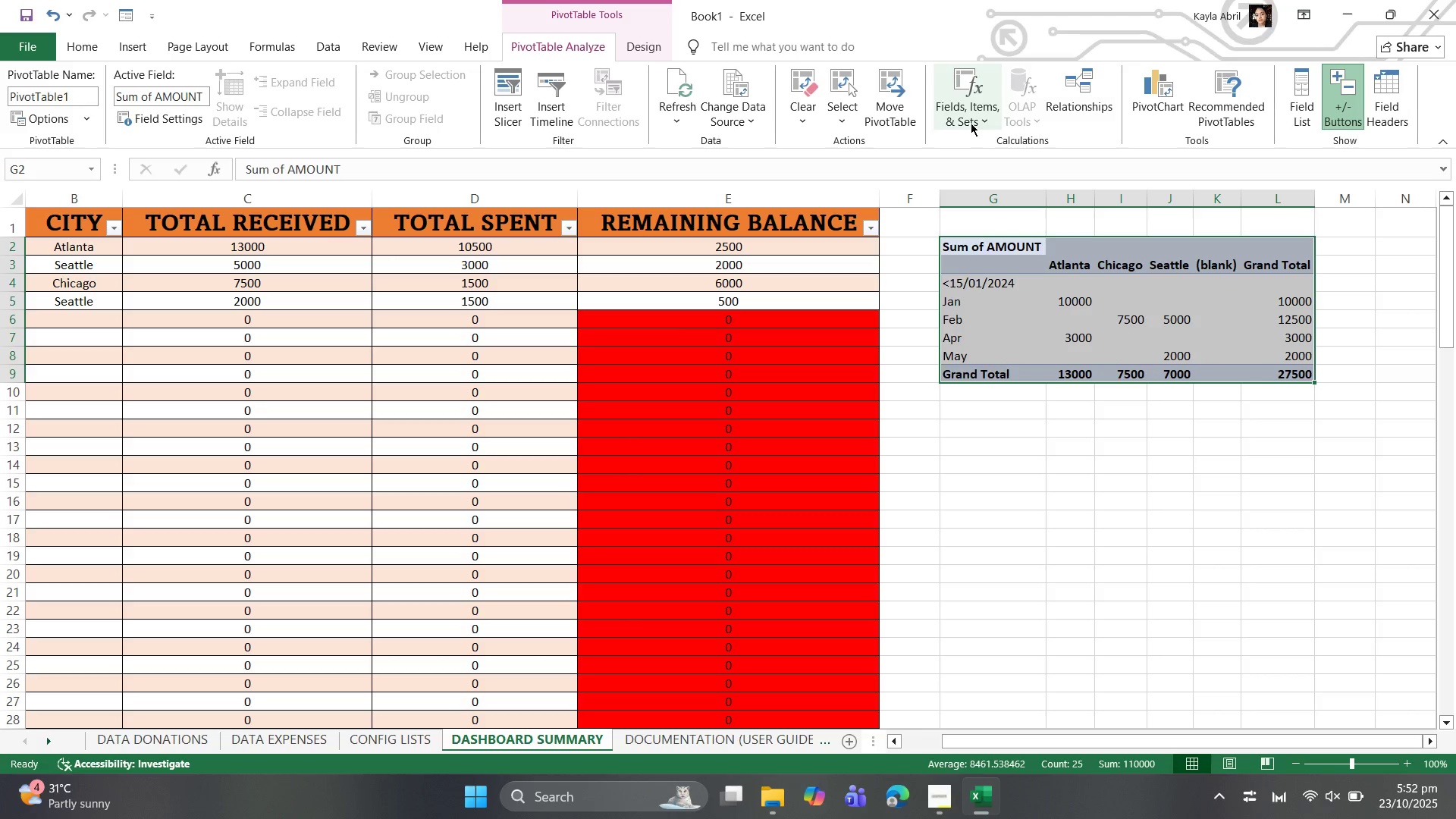 
left_click([744, 120])
 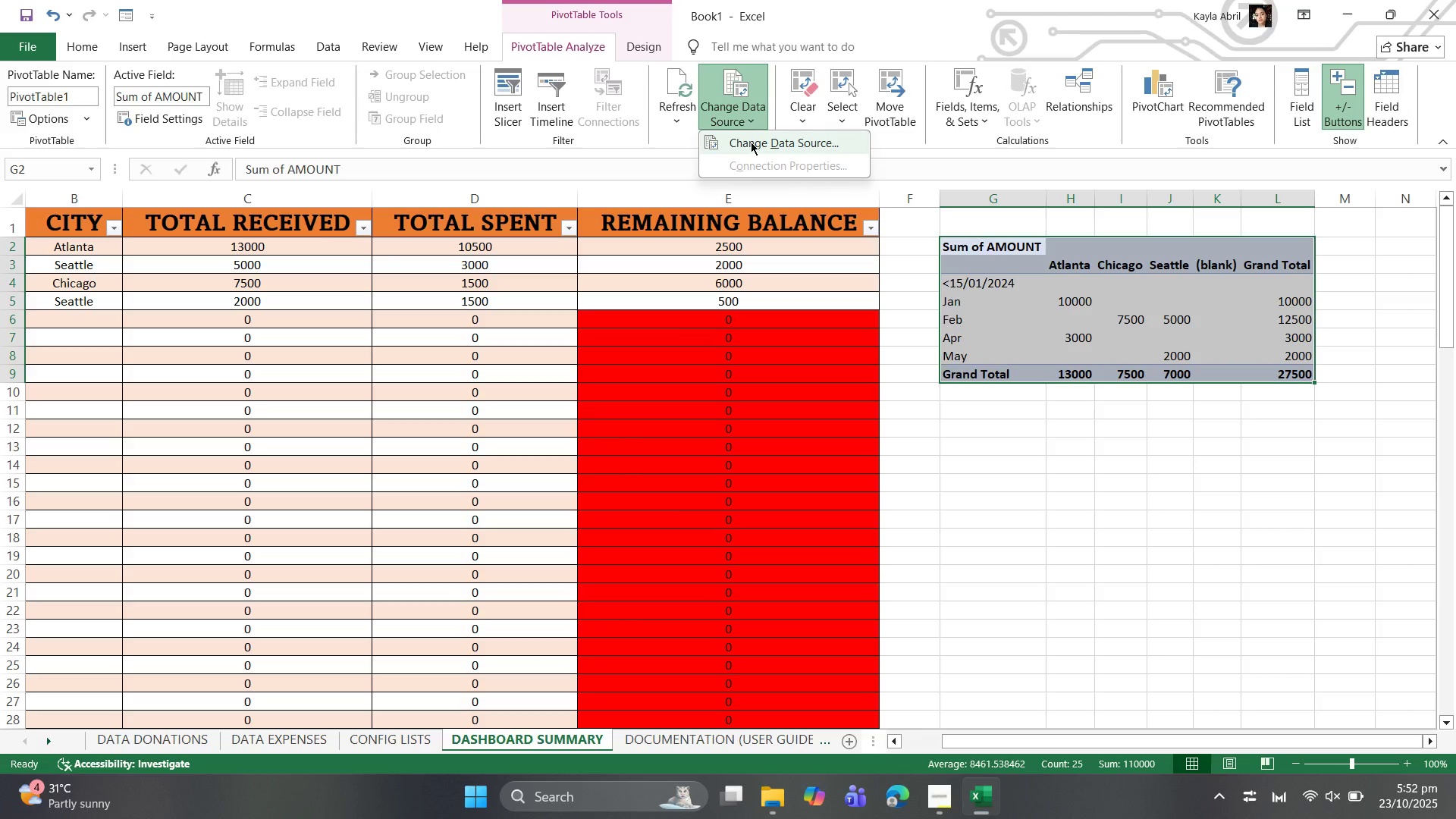 
left_click([751, 142])
 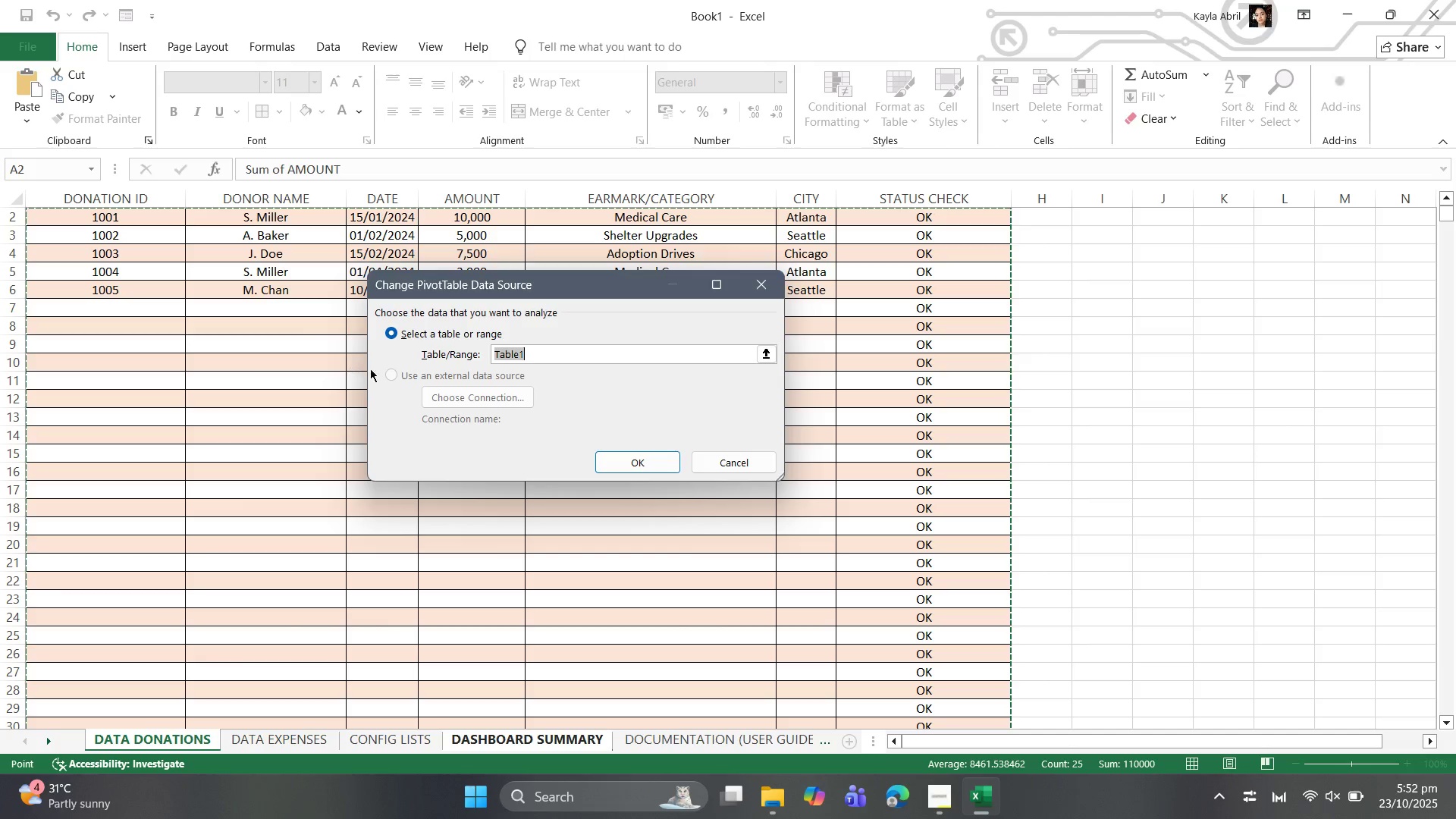 
wait(7.3)
 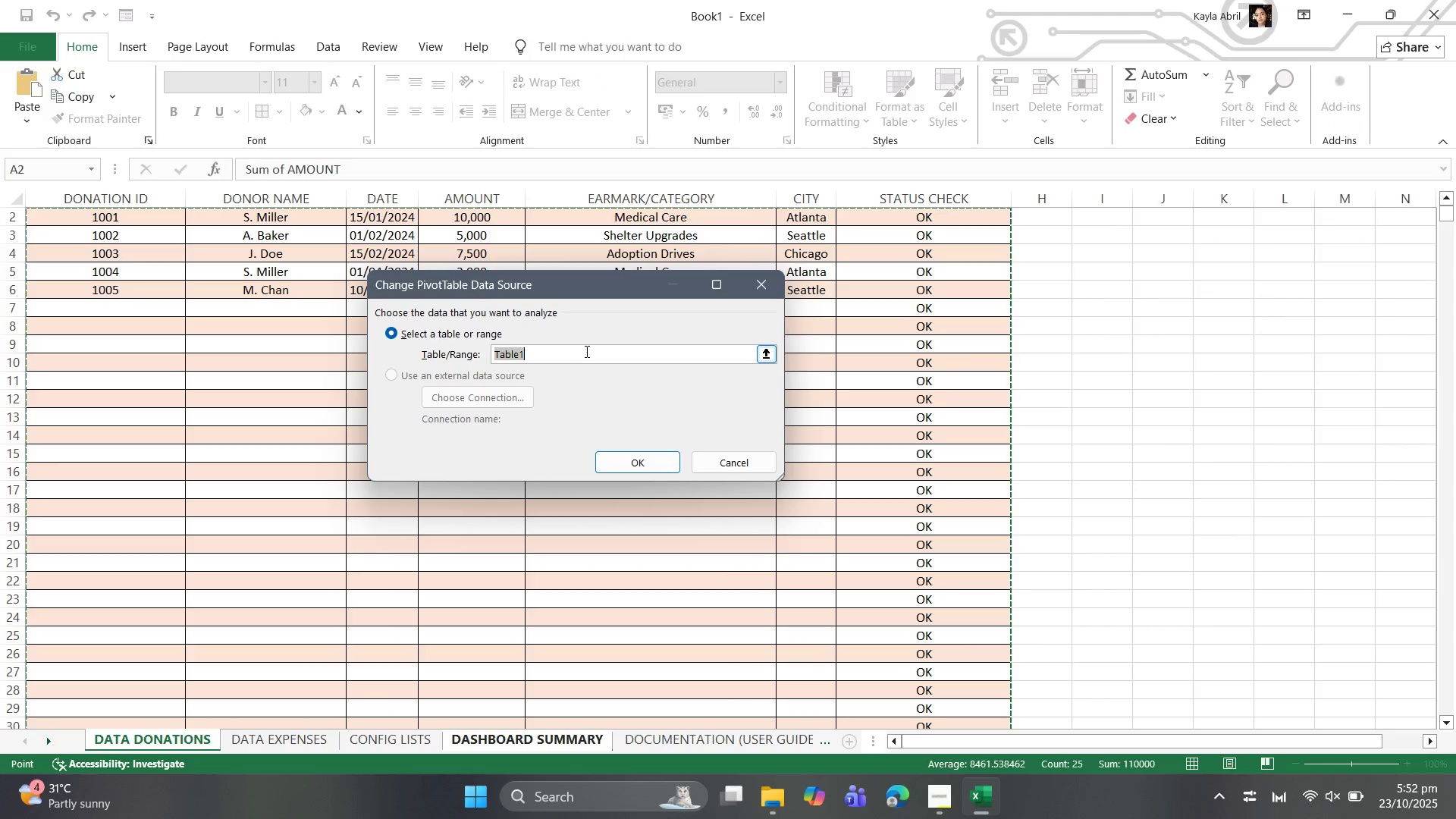 
left_click([538, 356])
 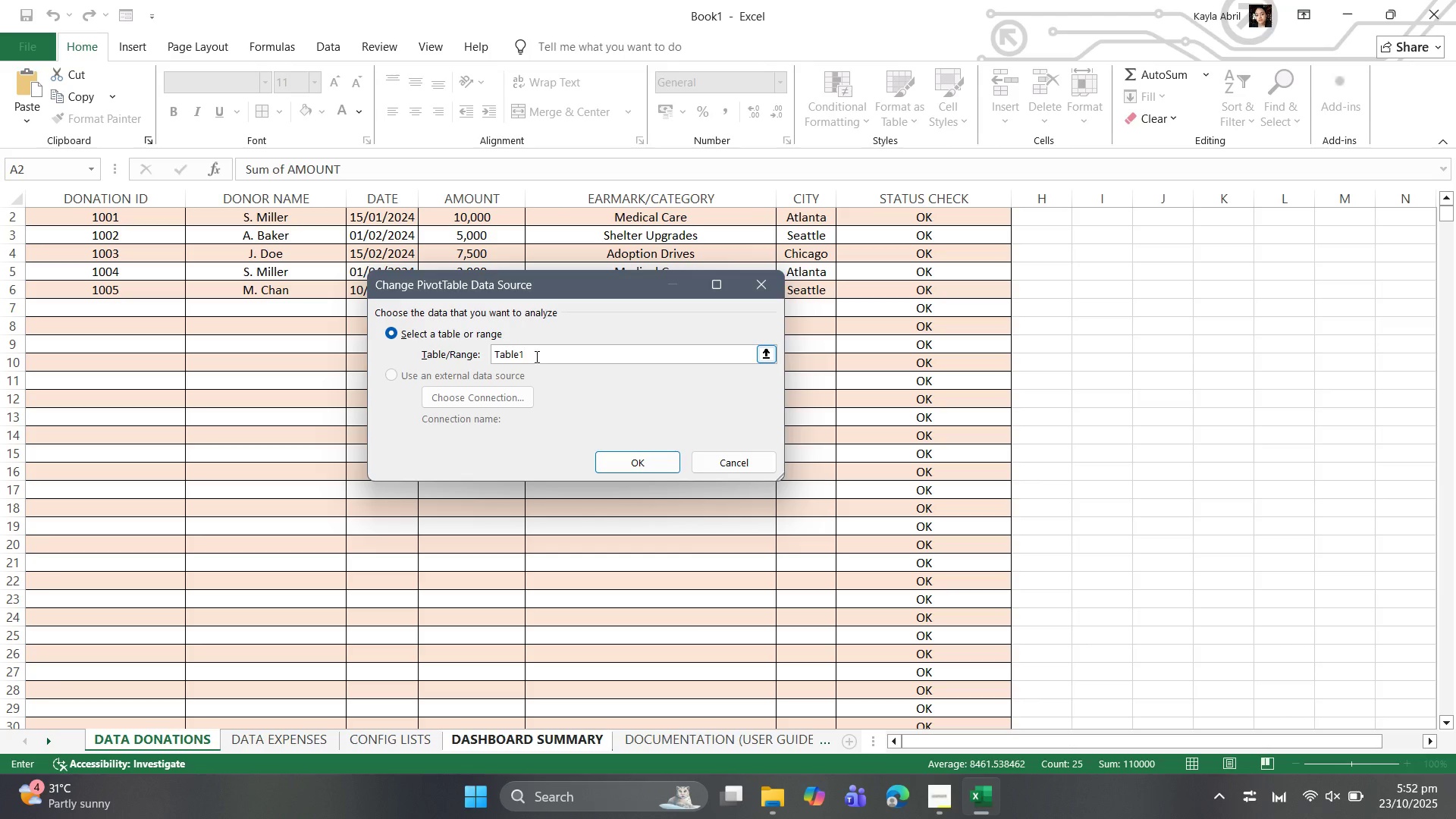 
key(Semicolon)
 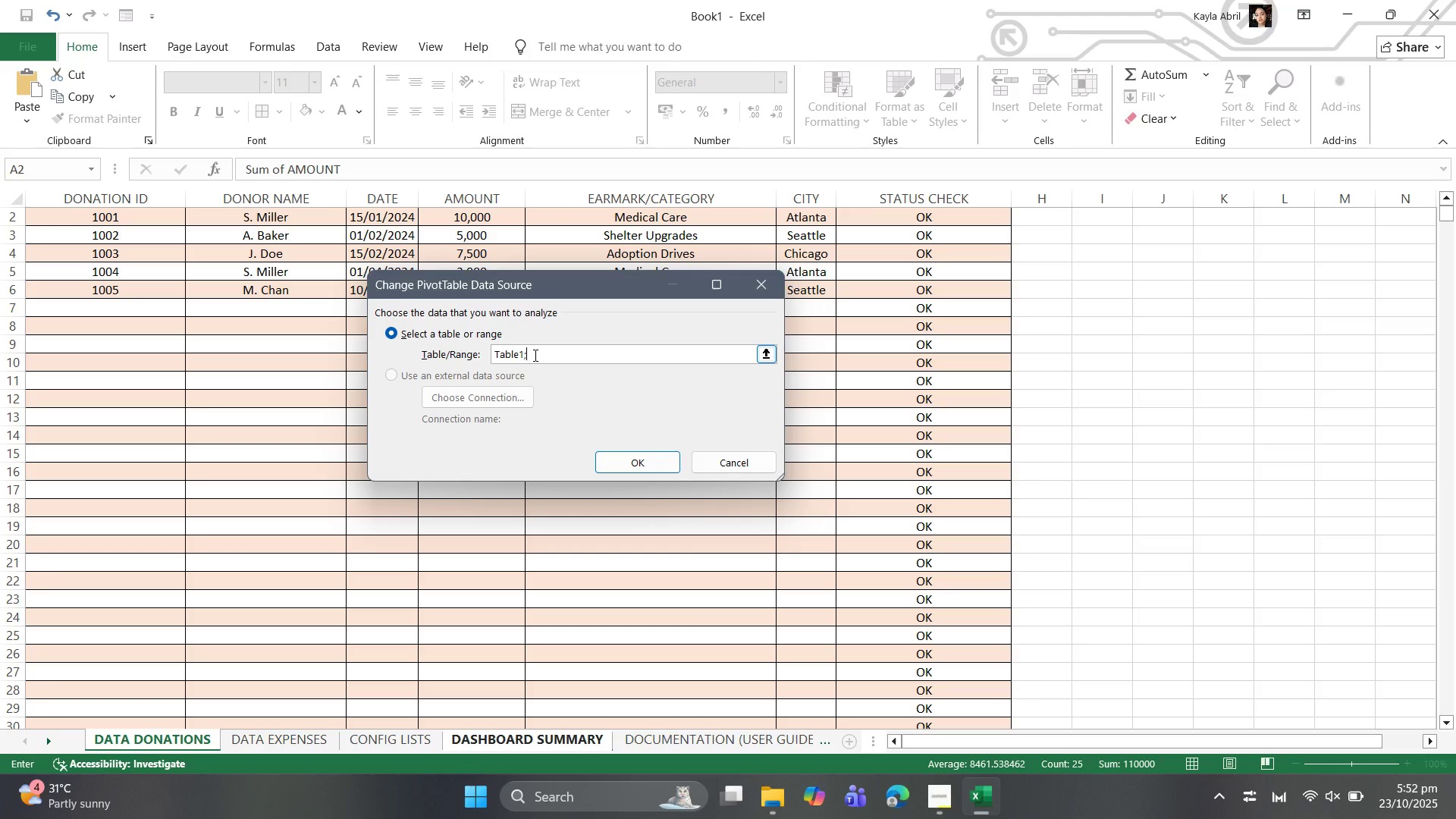 
key(Backspace)
 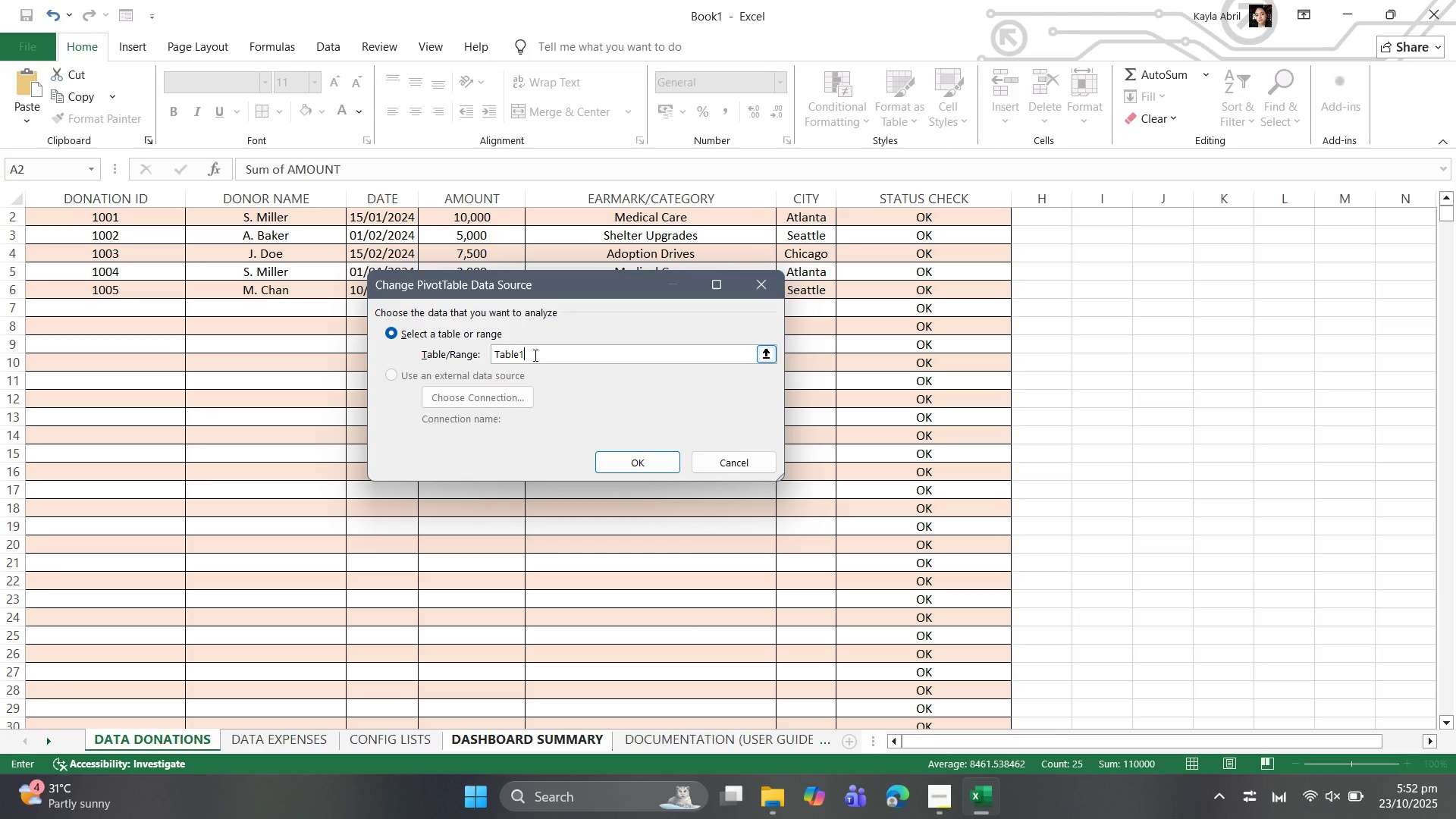 
key(Shift+7)
 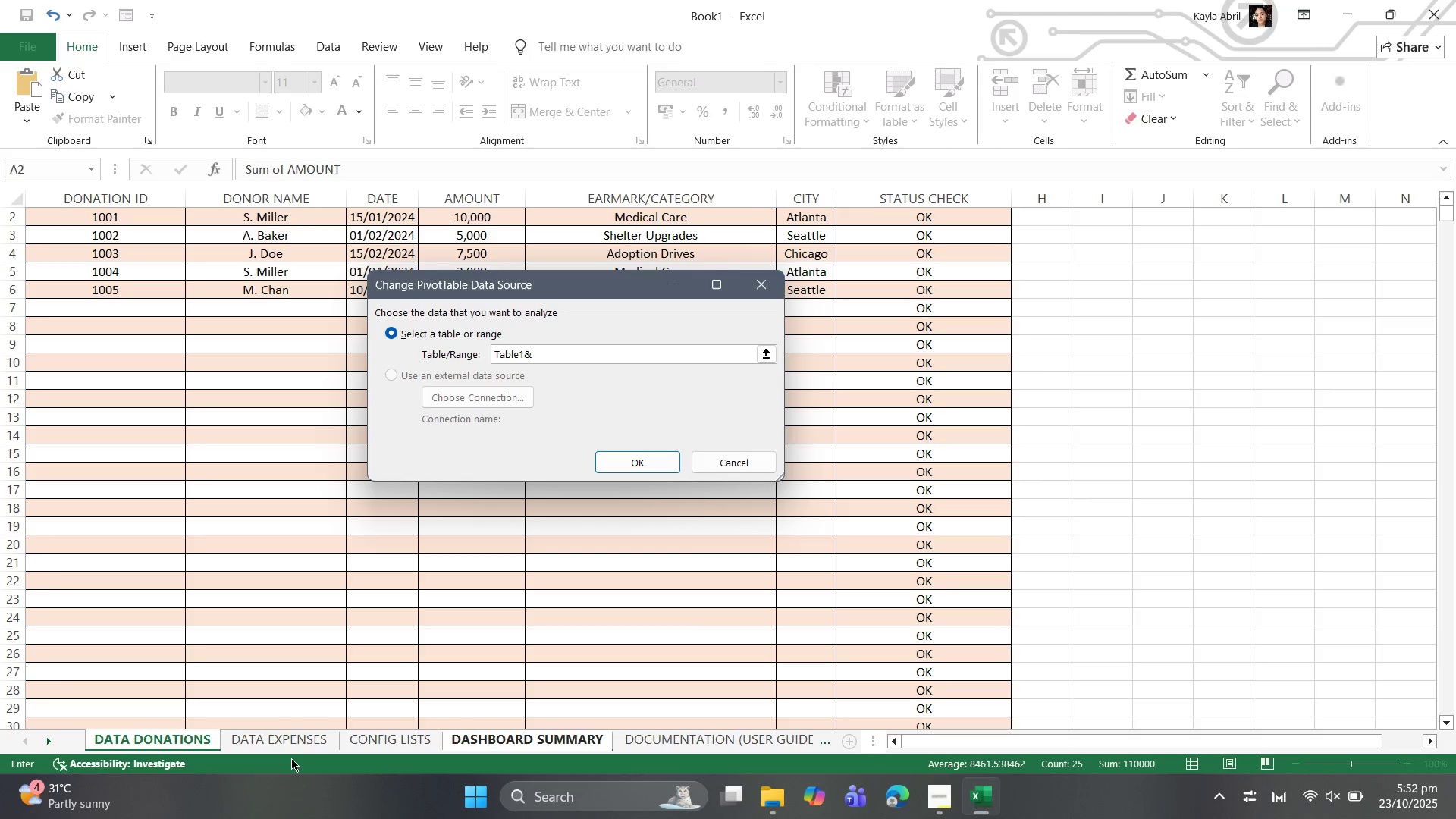 
left_click([303, 742])
 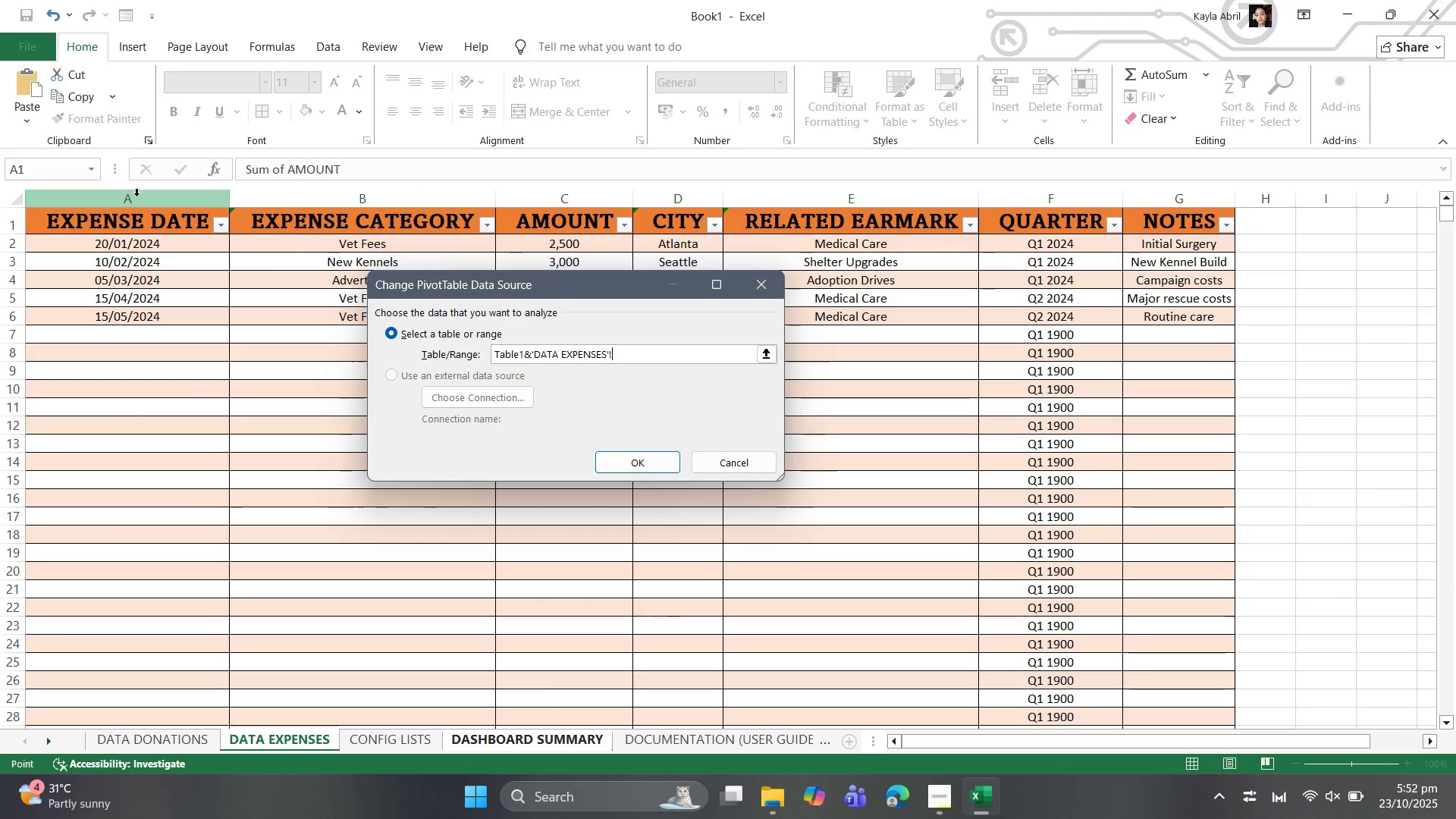 
left_click_drag(start_coordinate=[132, 196], to_coordinate=[1151, 199])
 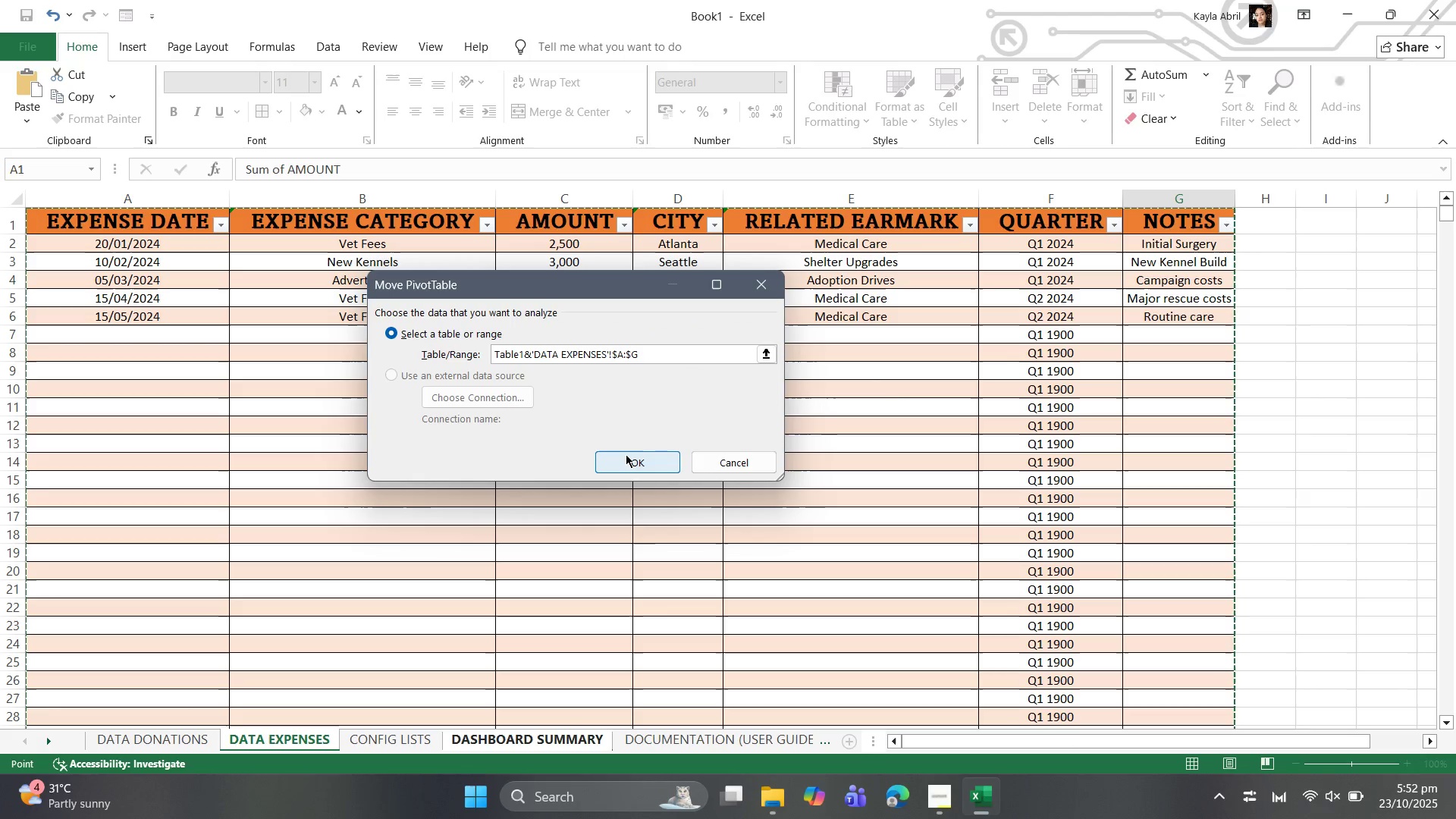 
left_click([626, 454])
 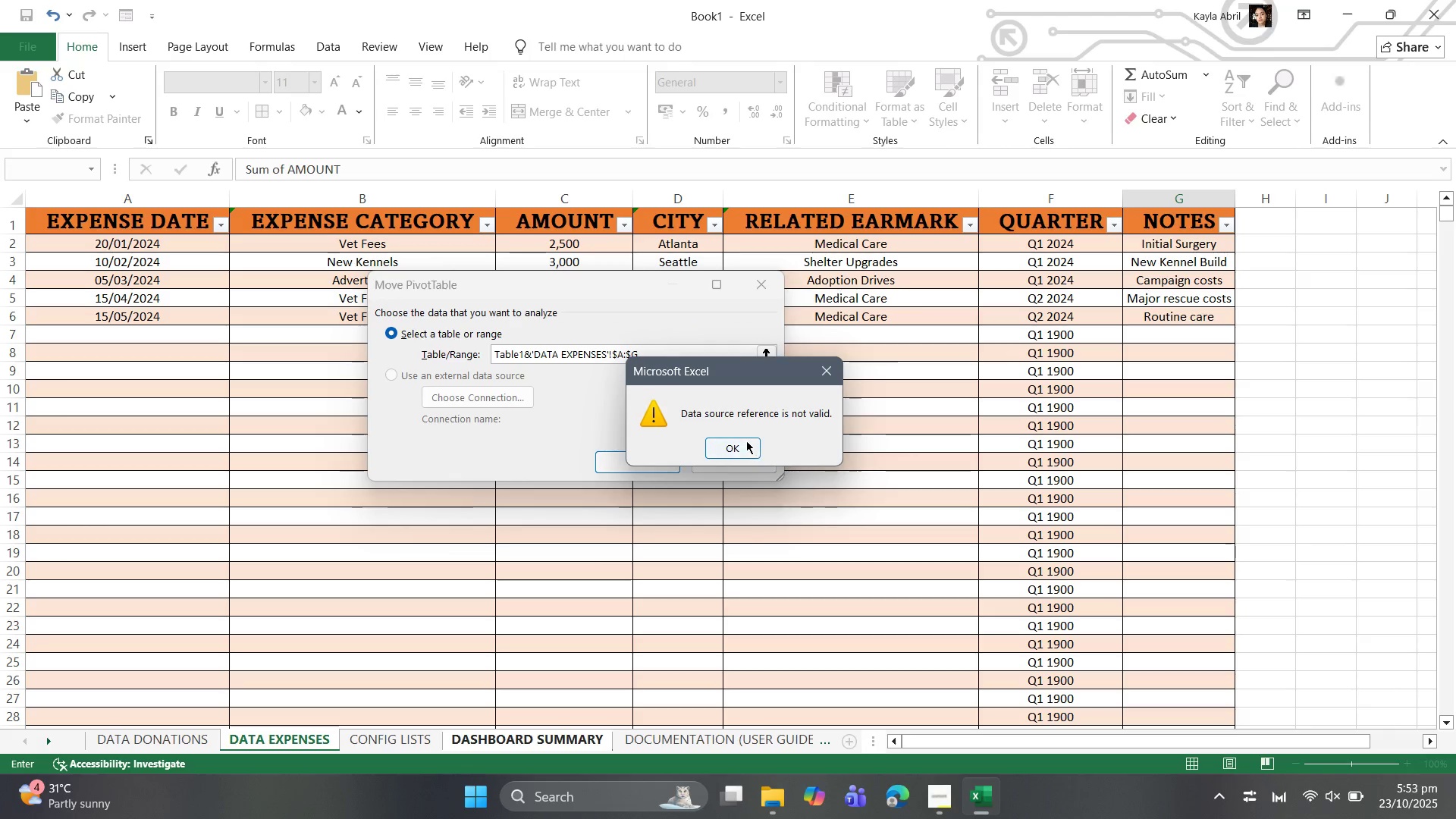 
left_click([746, 441])
 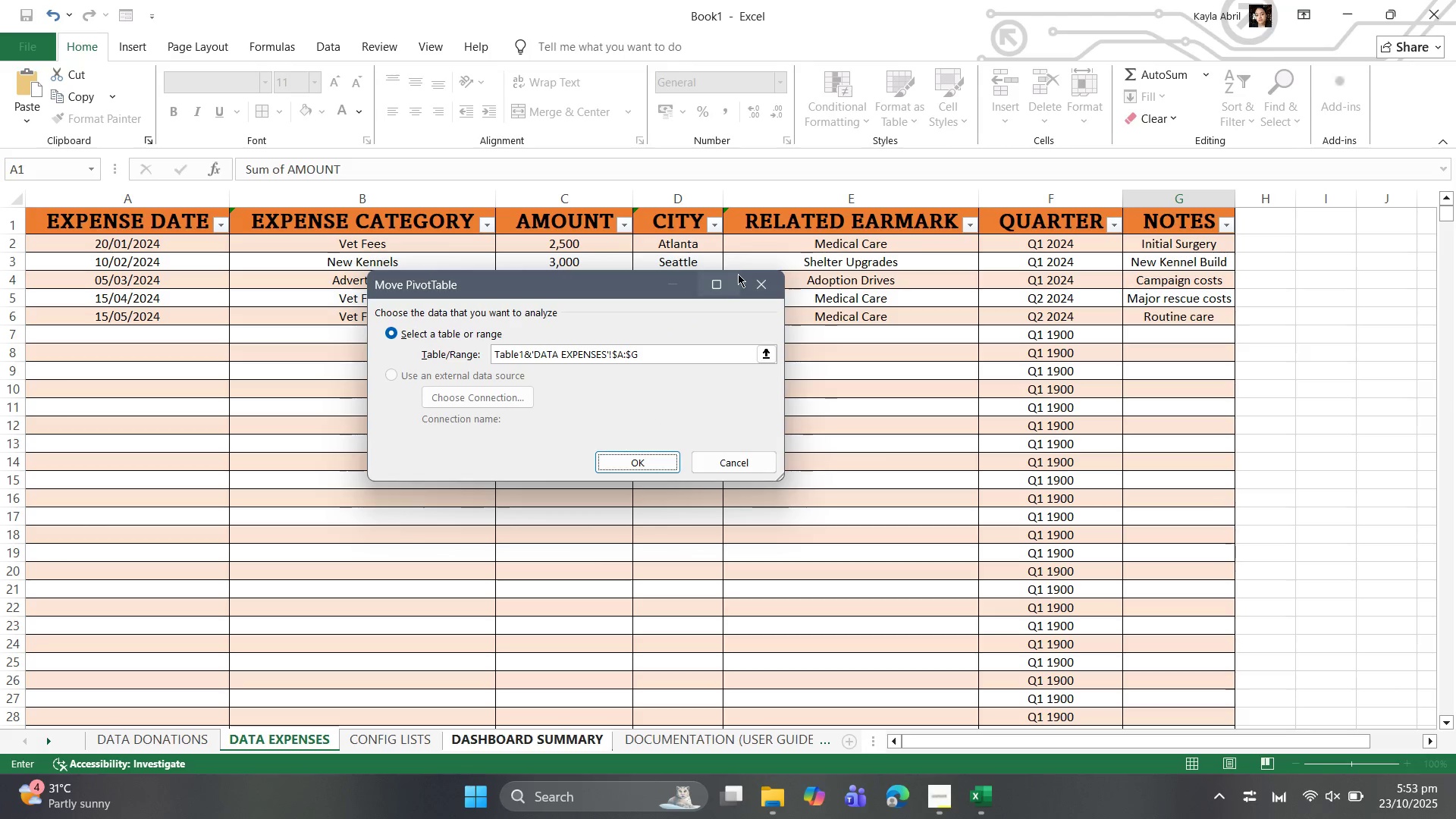 
left_click([752, 283])
 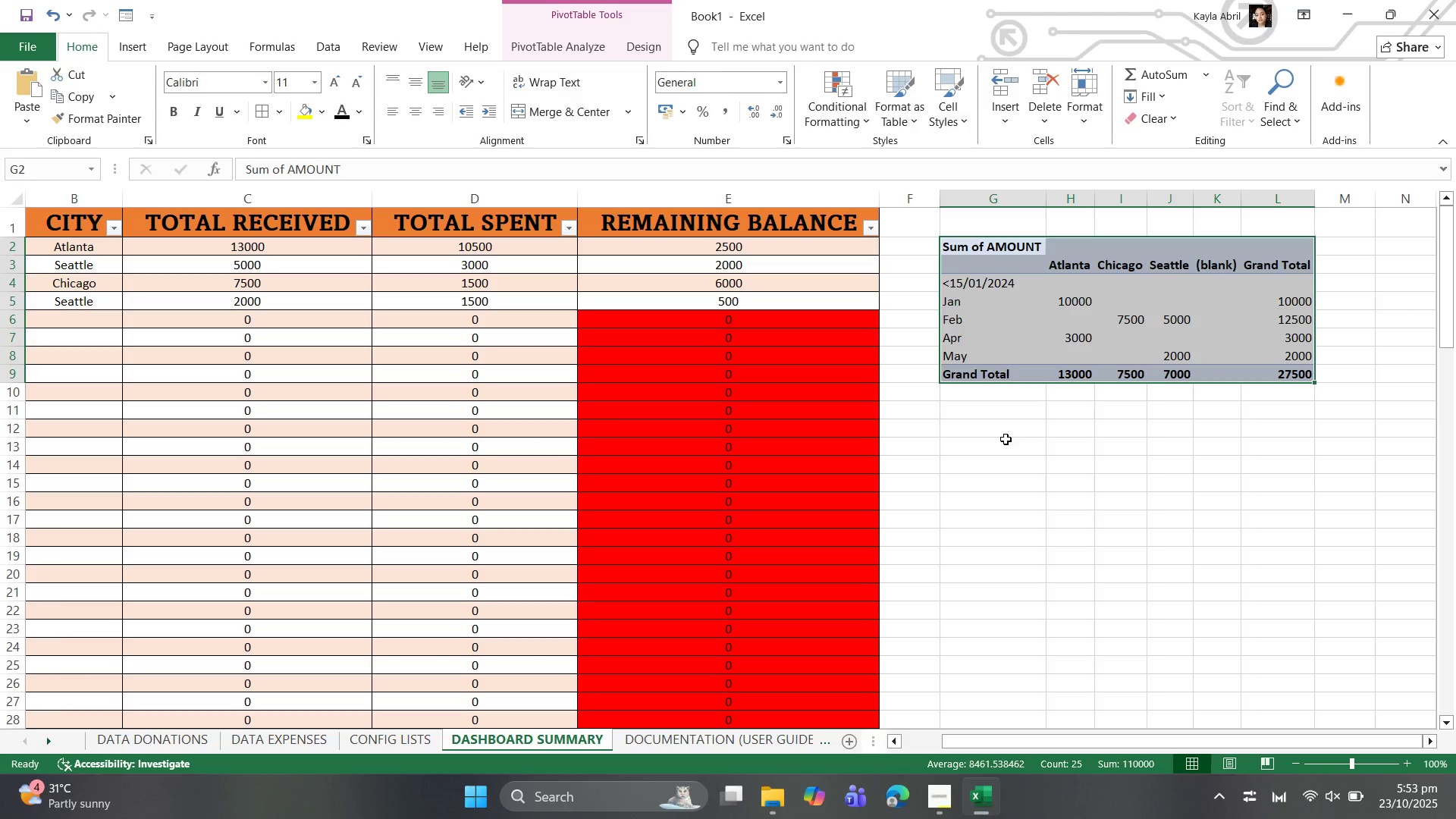 
wait(21.66)
 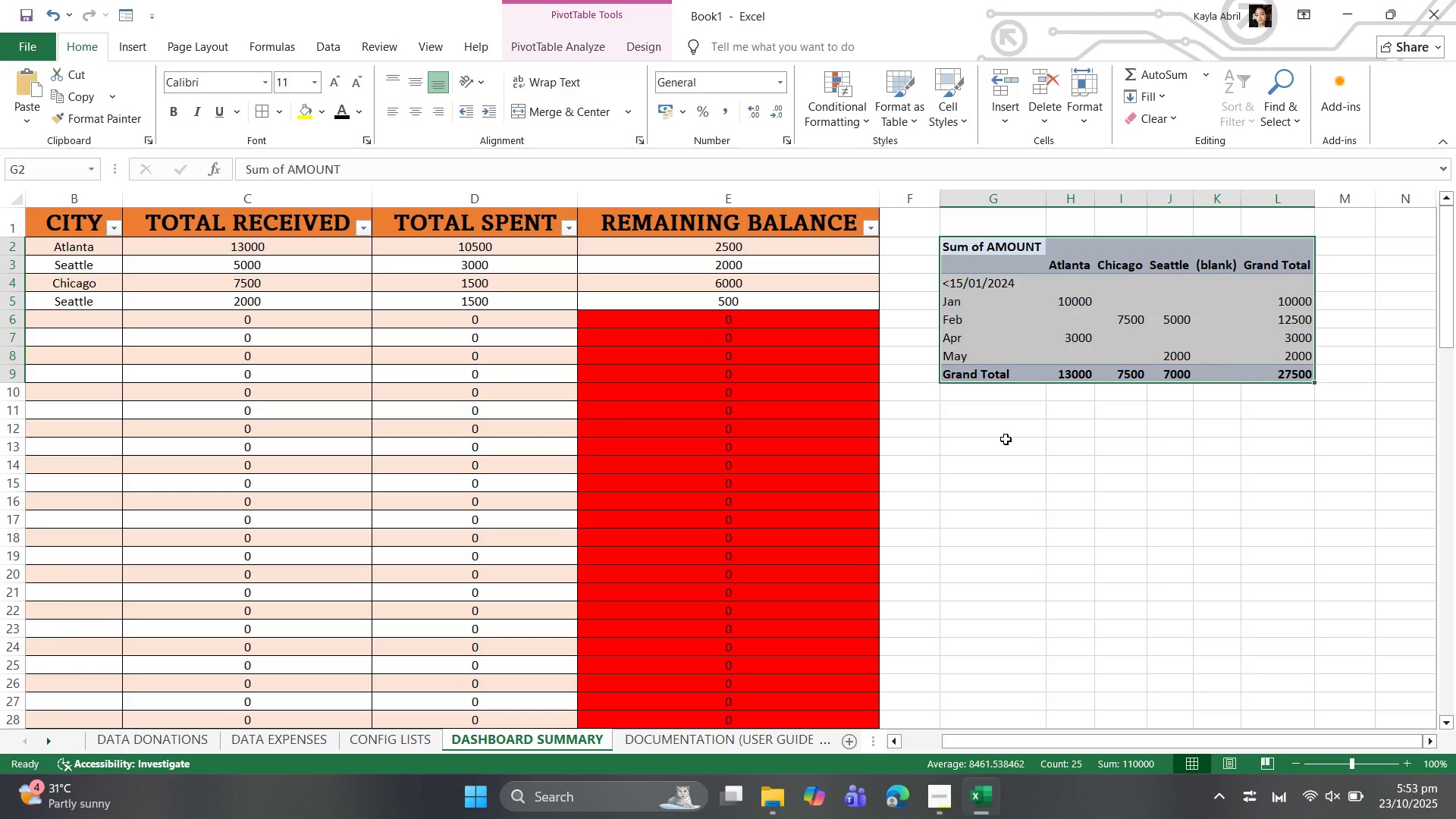 
left_click([1216, 267])
 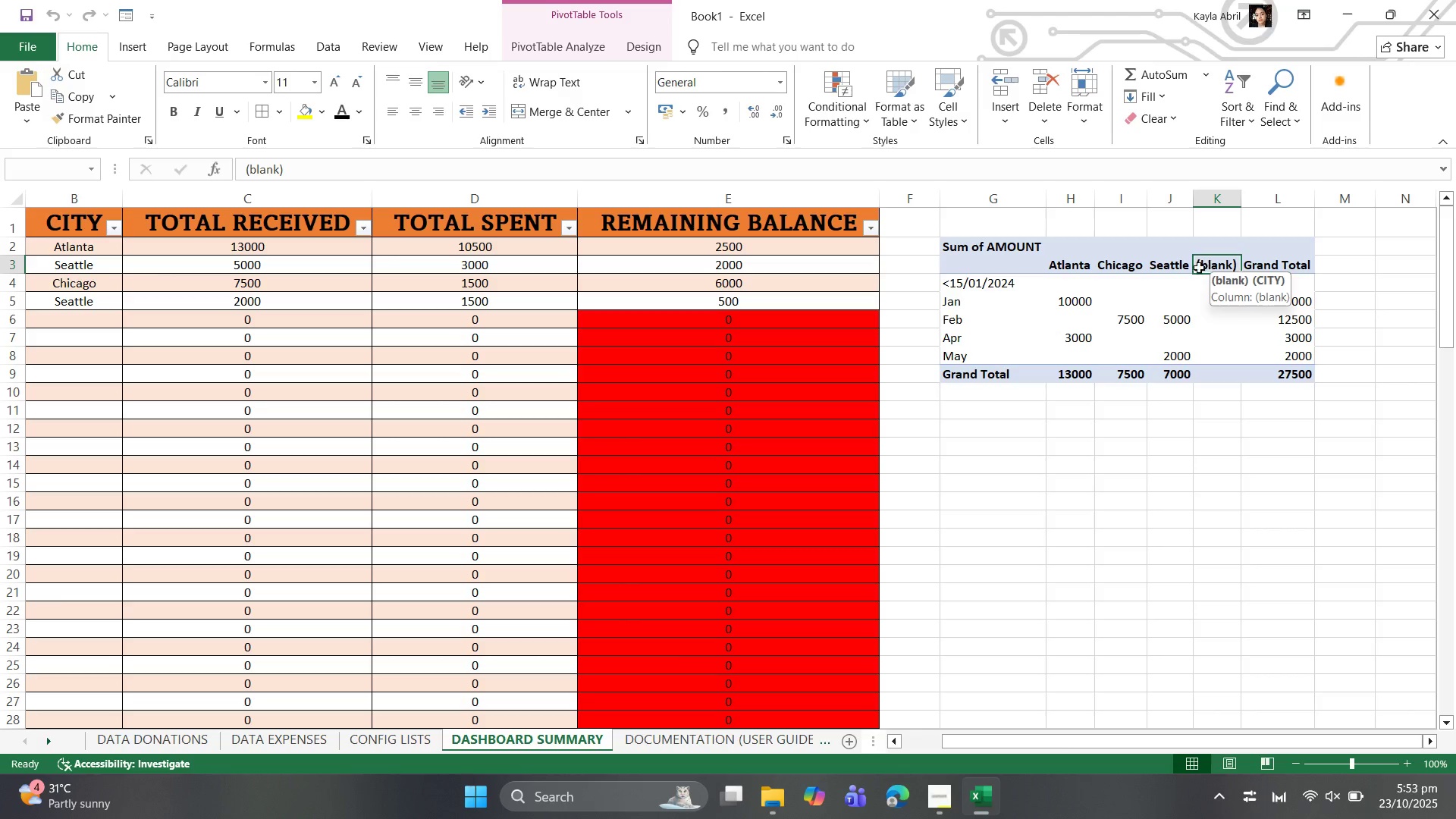 
left_click([1175, 270])
 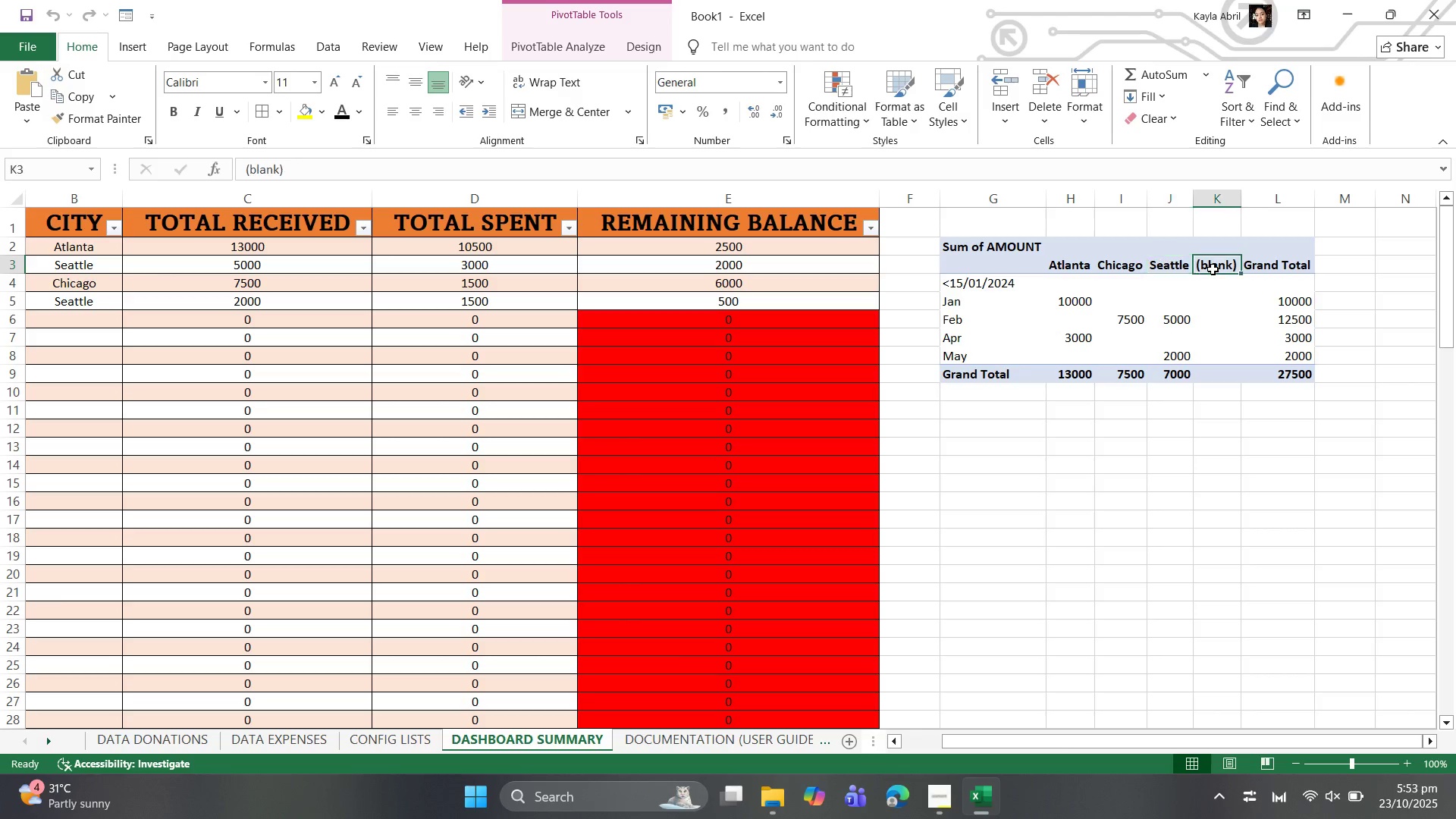 
left_click([1213, 269])
 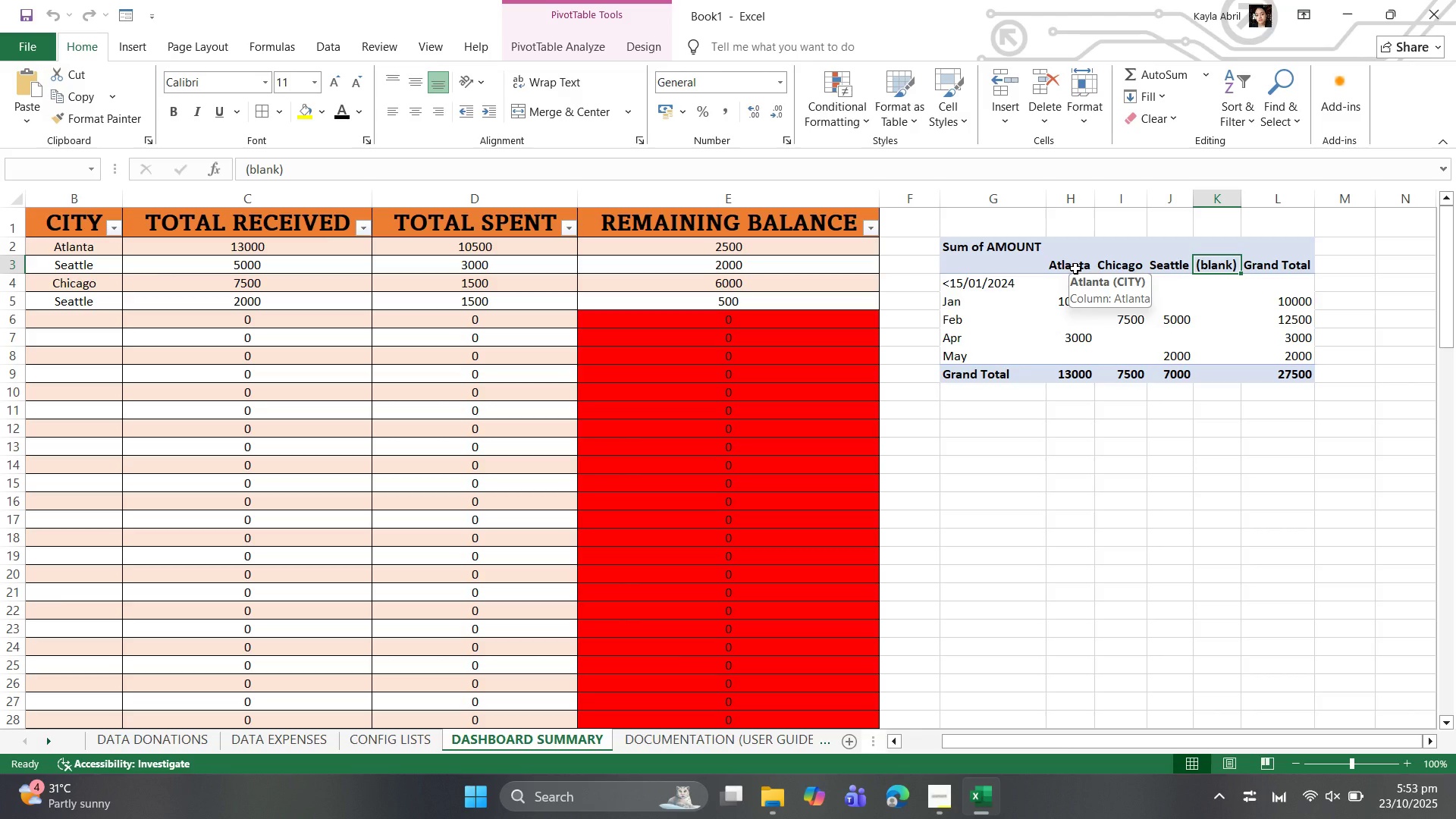 
wait(6.39)
 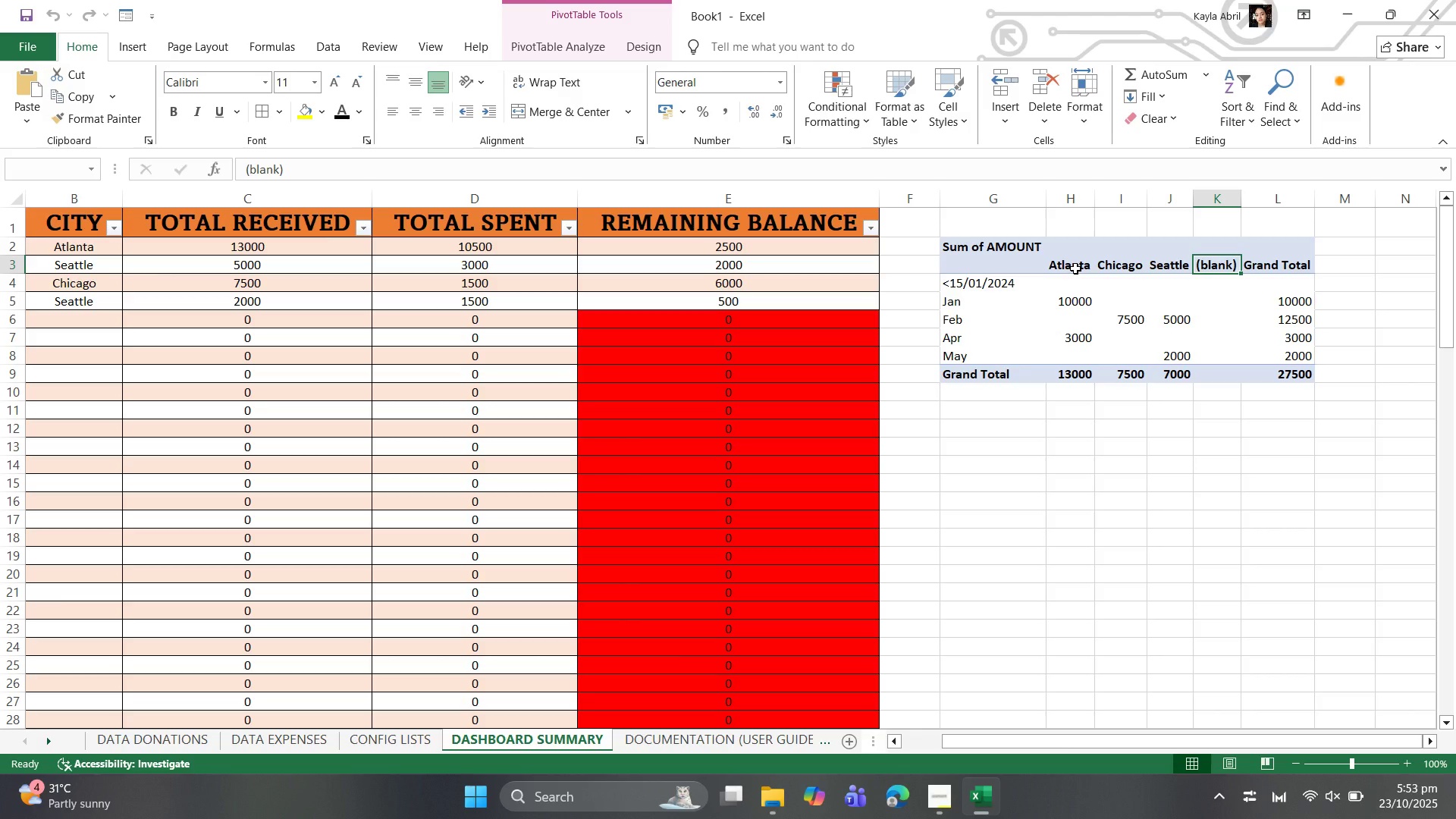 
left_click([1075, 271])
 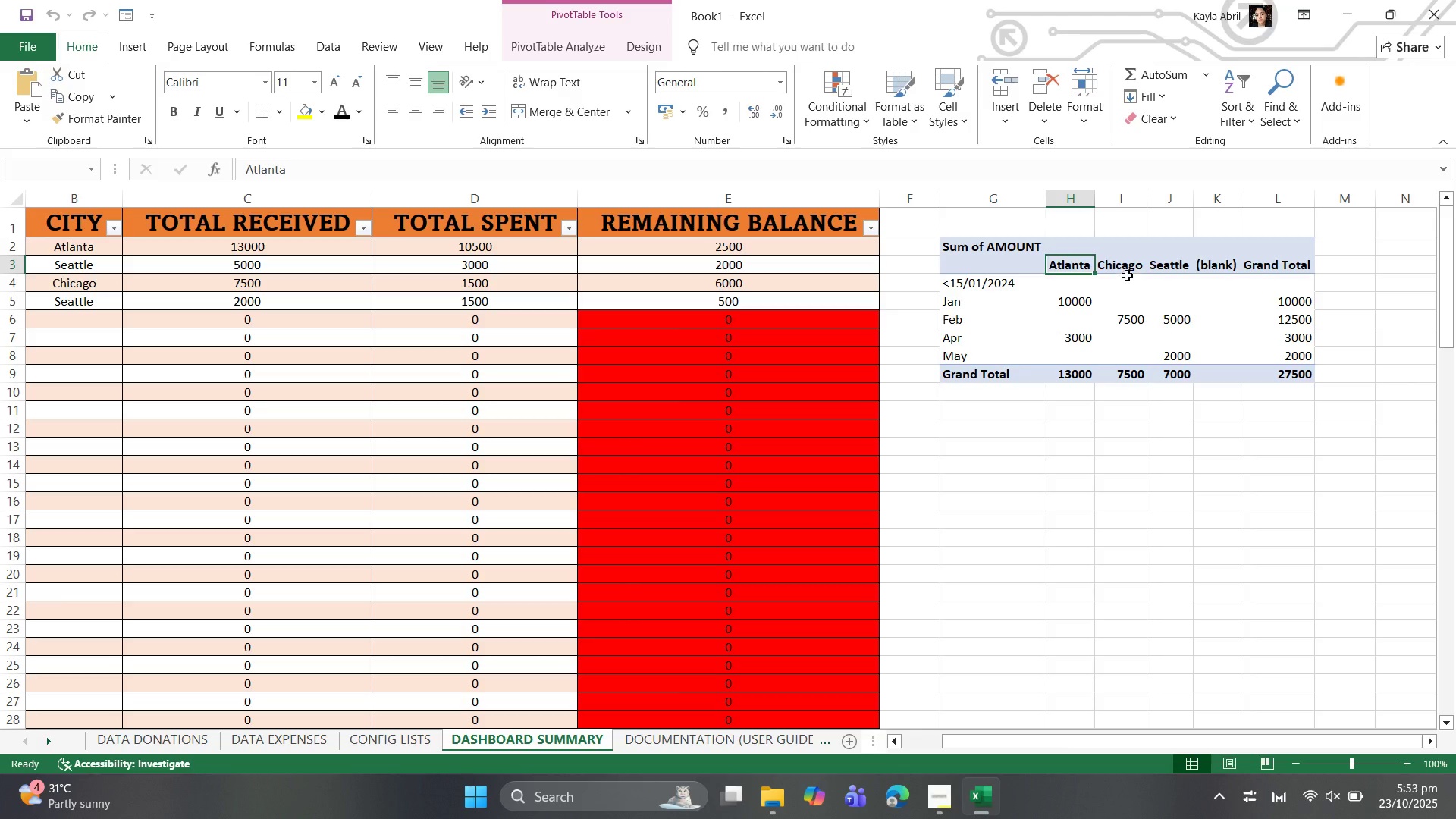 
left_click([1127, 275])
 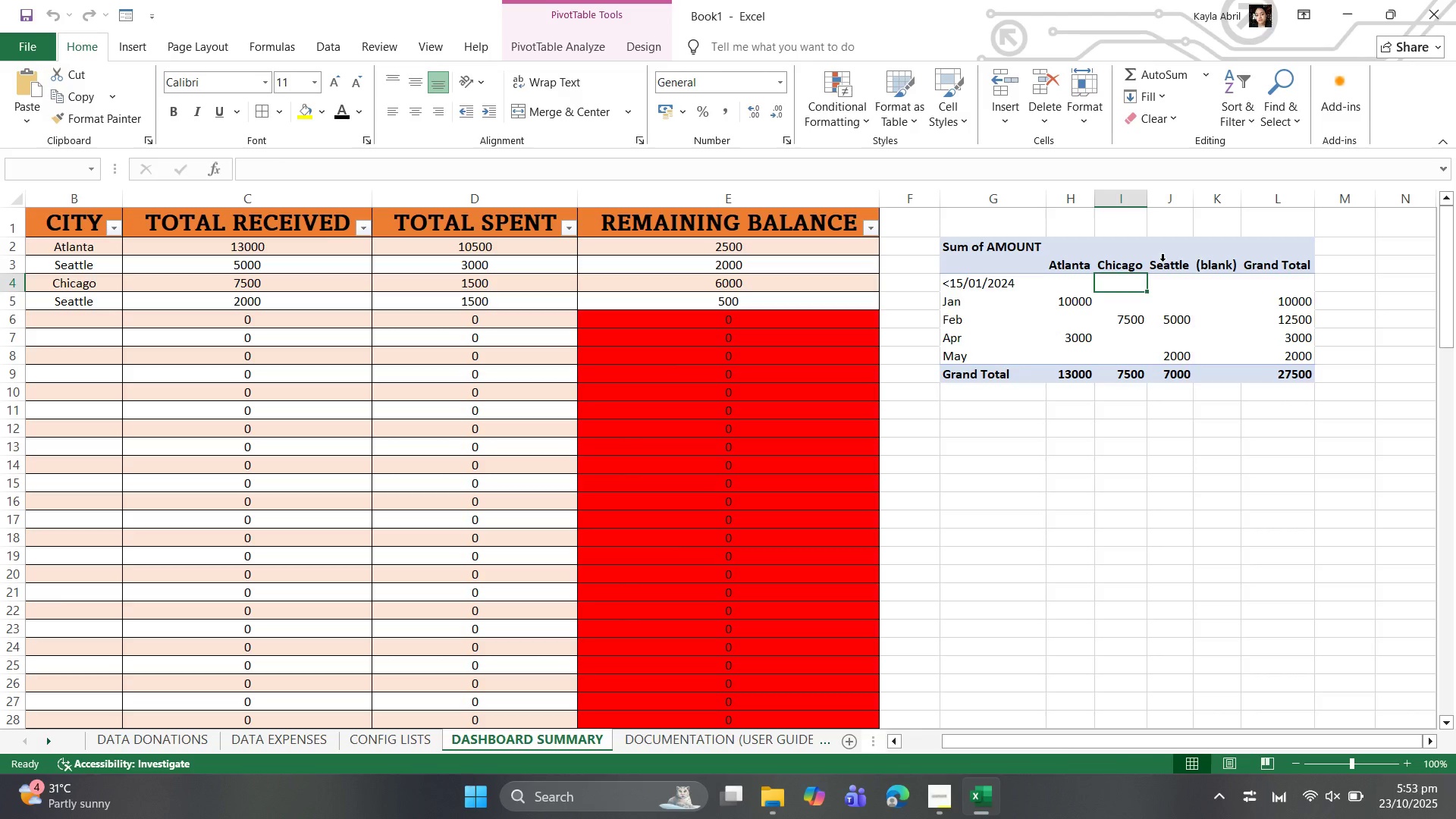 
left_click([1163, 261])
 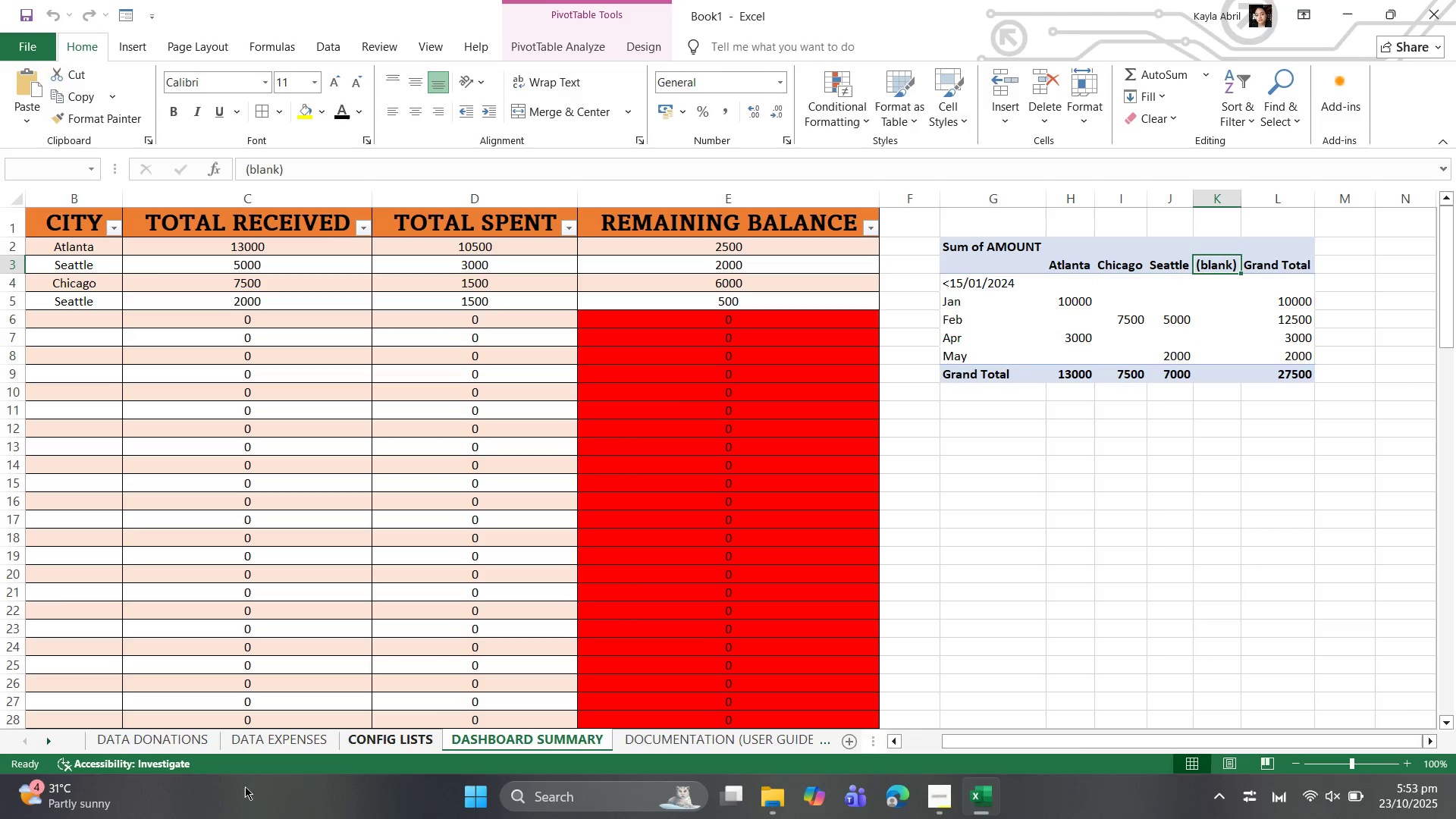 
left_click([194, 744])
 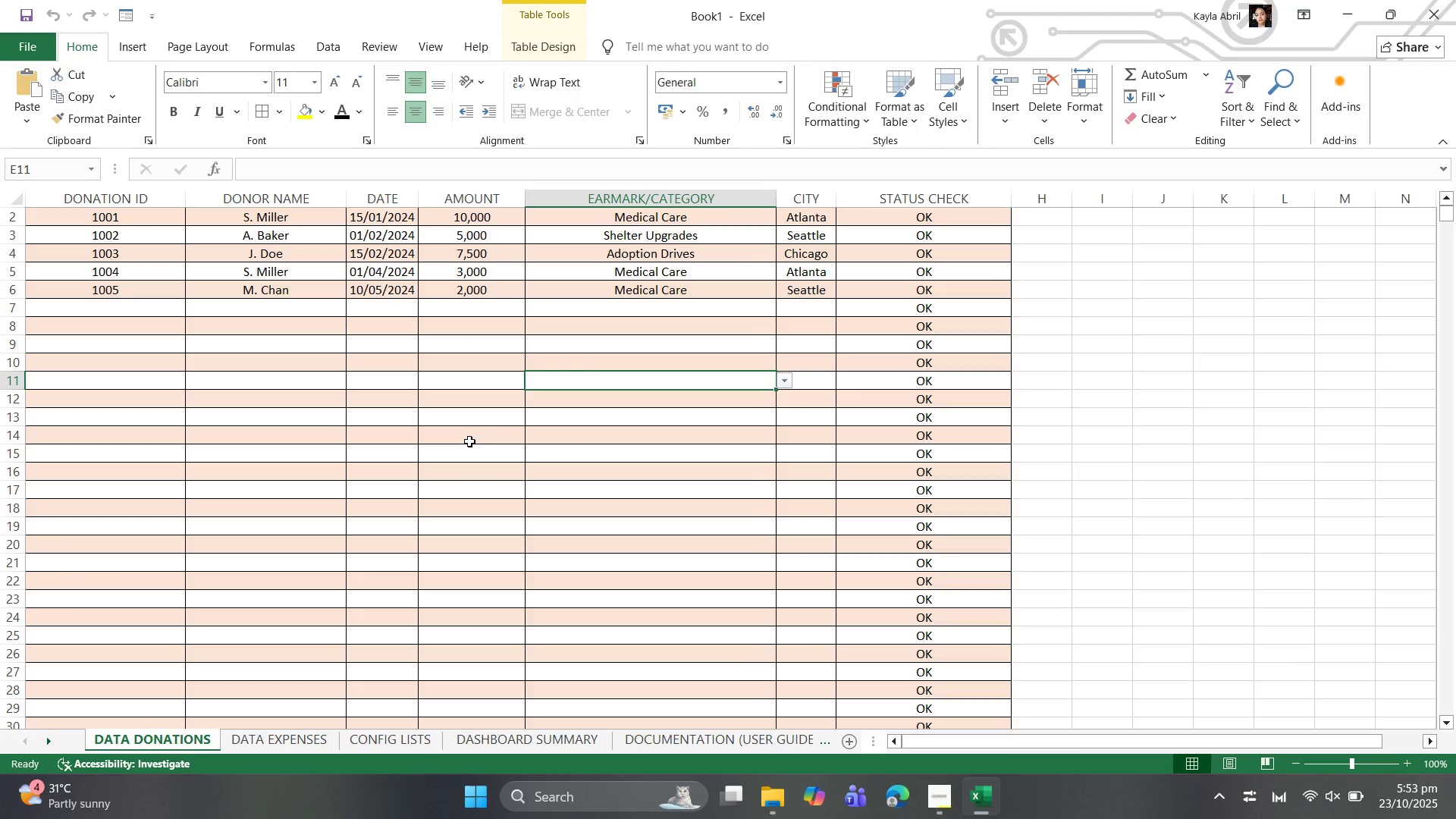 
scroll: coordinate [469, 441], scroll_direction: up, amount: 3.0
 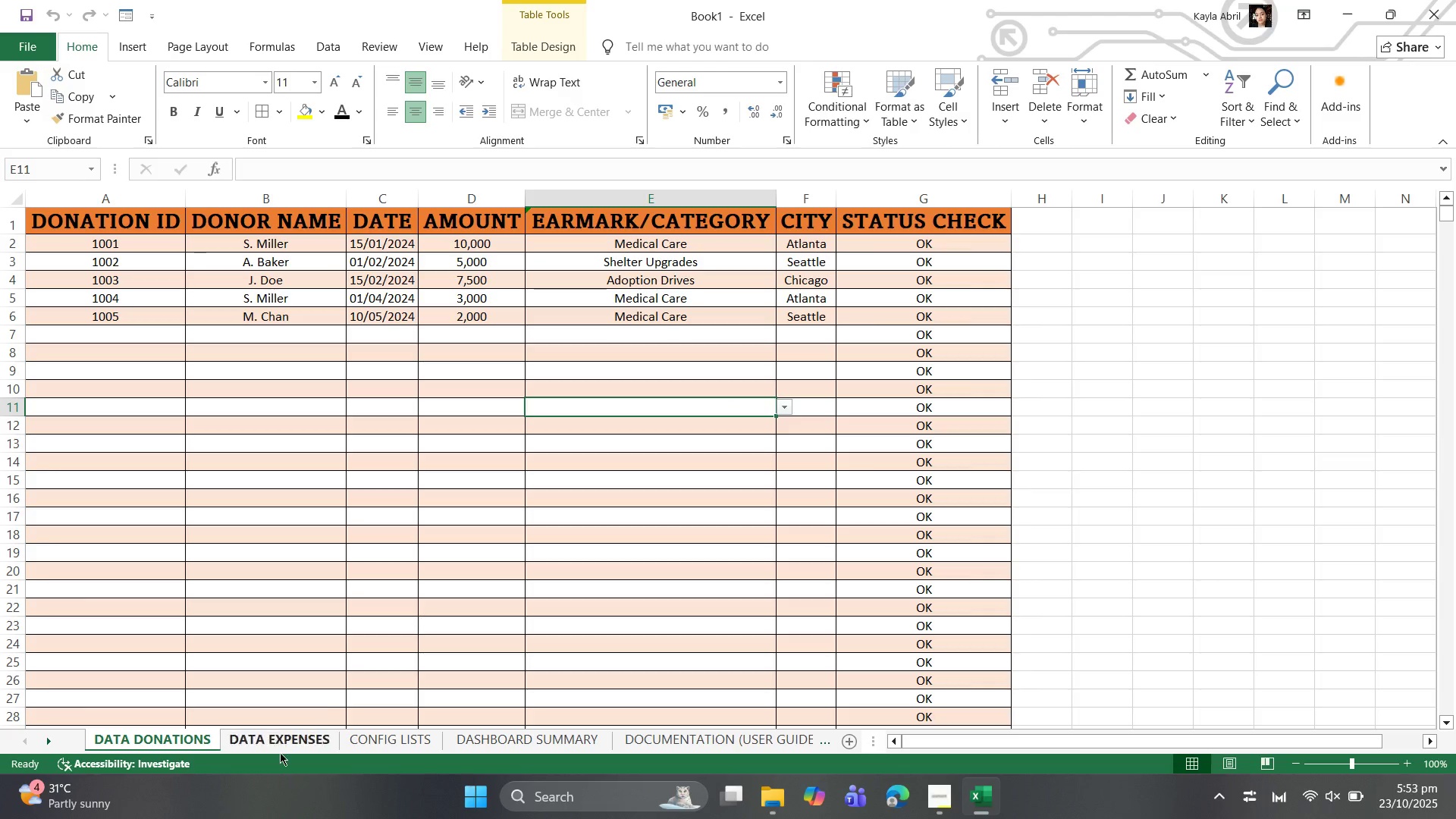 
wait(5.93)
 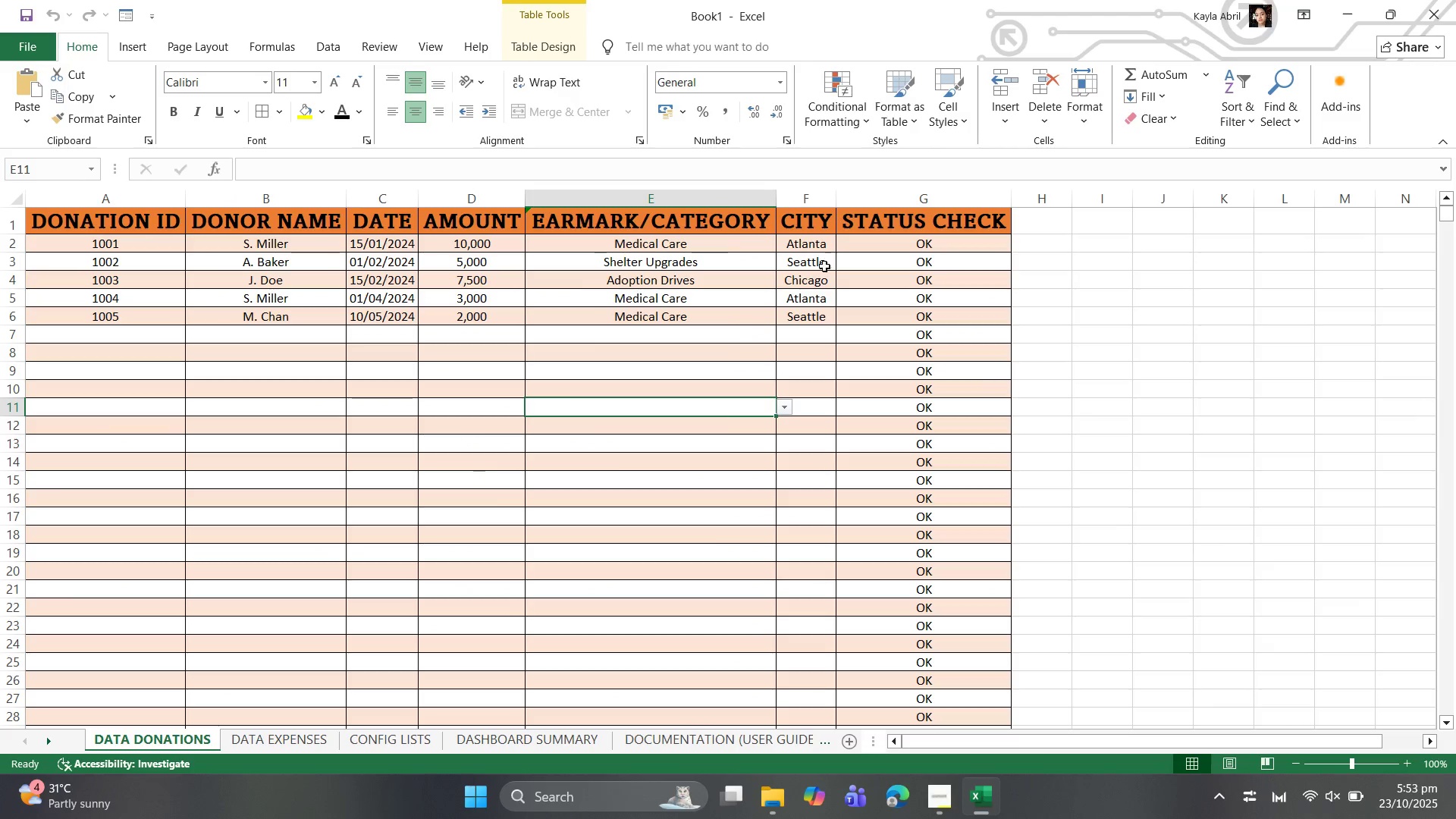 
left_click([296, 734])
 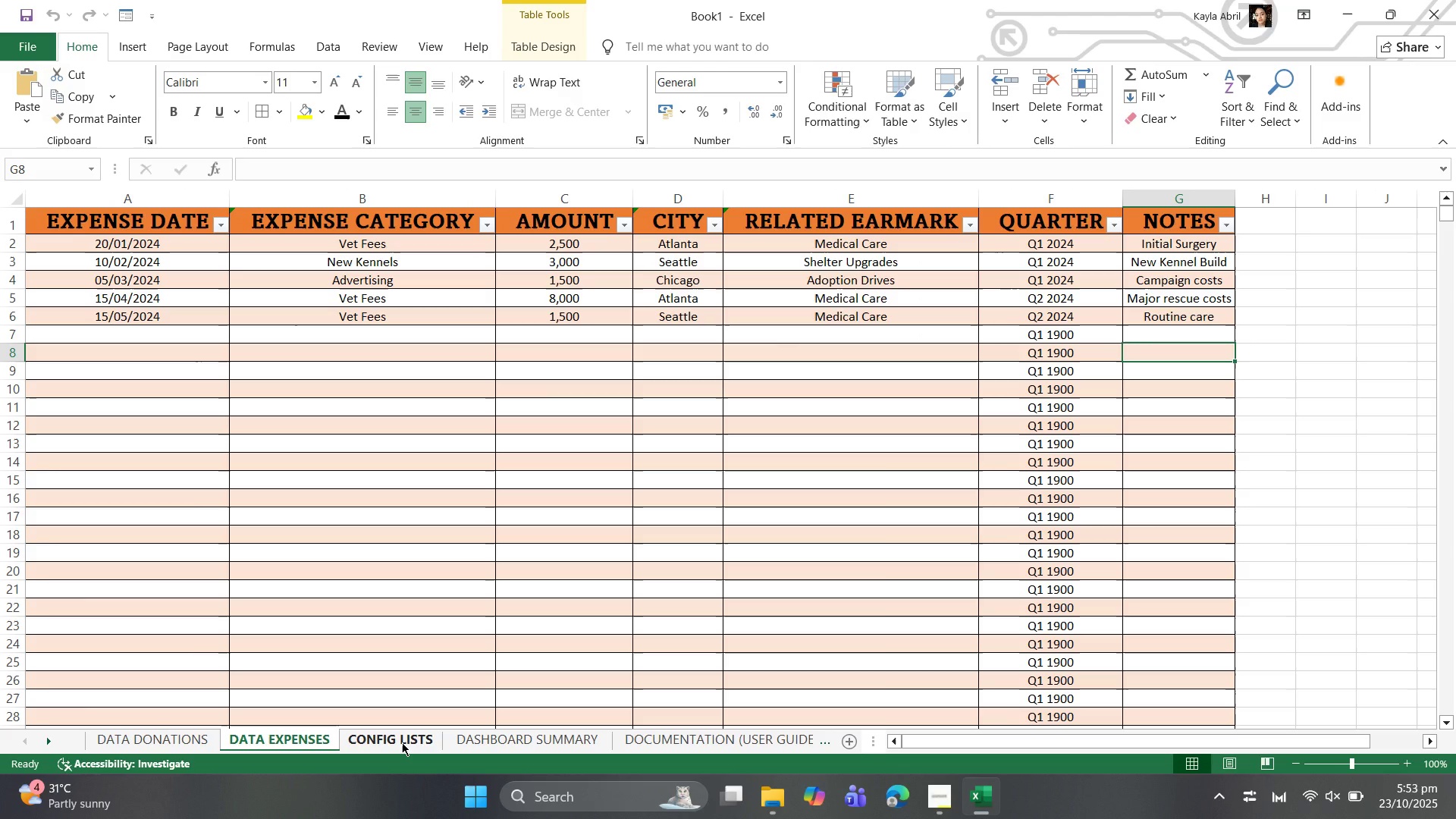 
left_click([402, 742])
 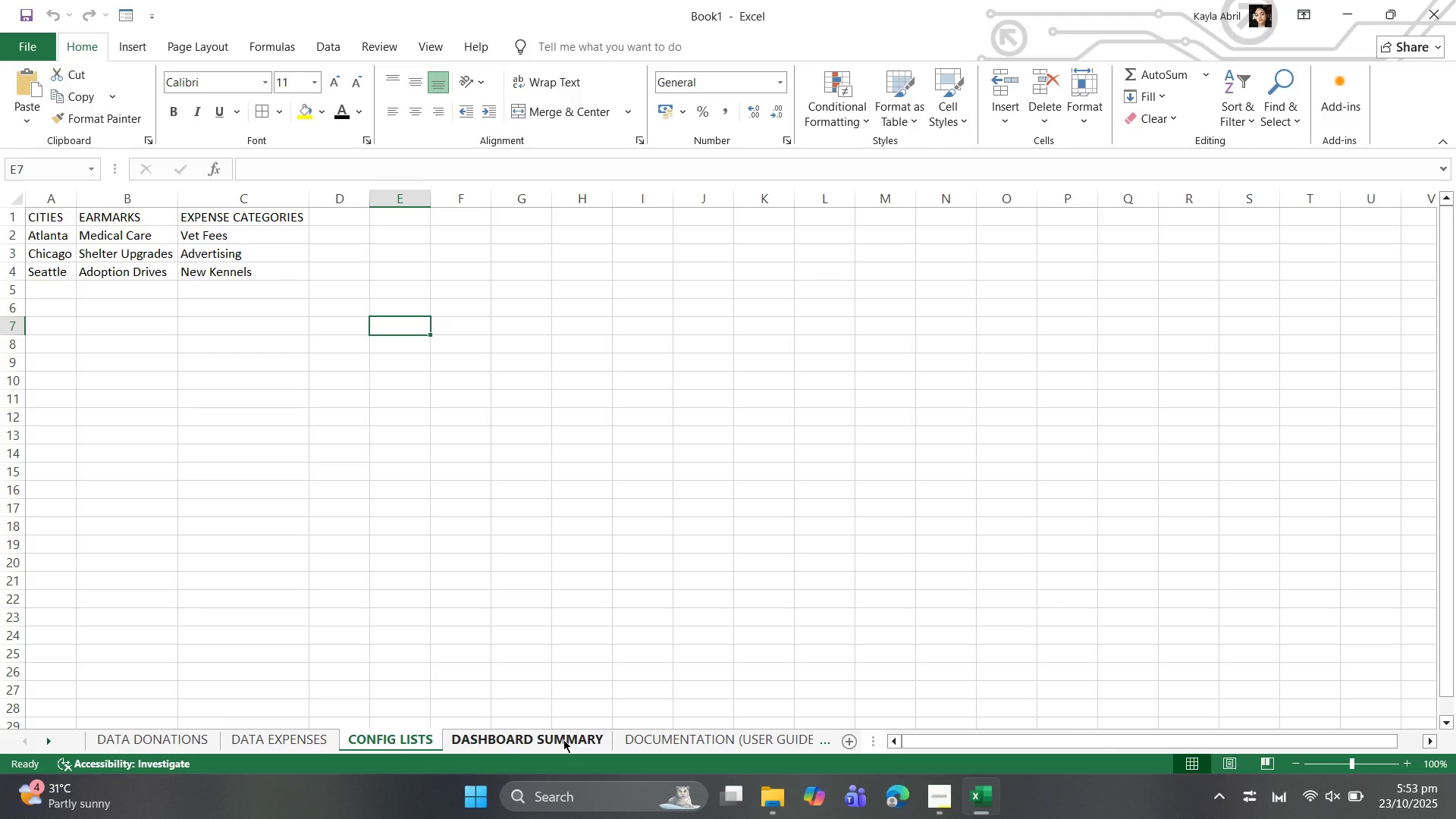 
left_click([563, 739])
 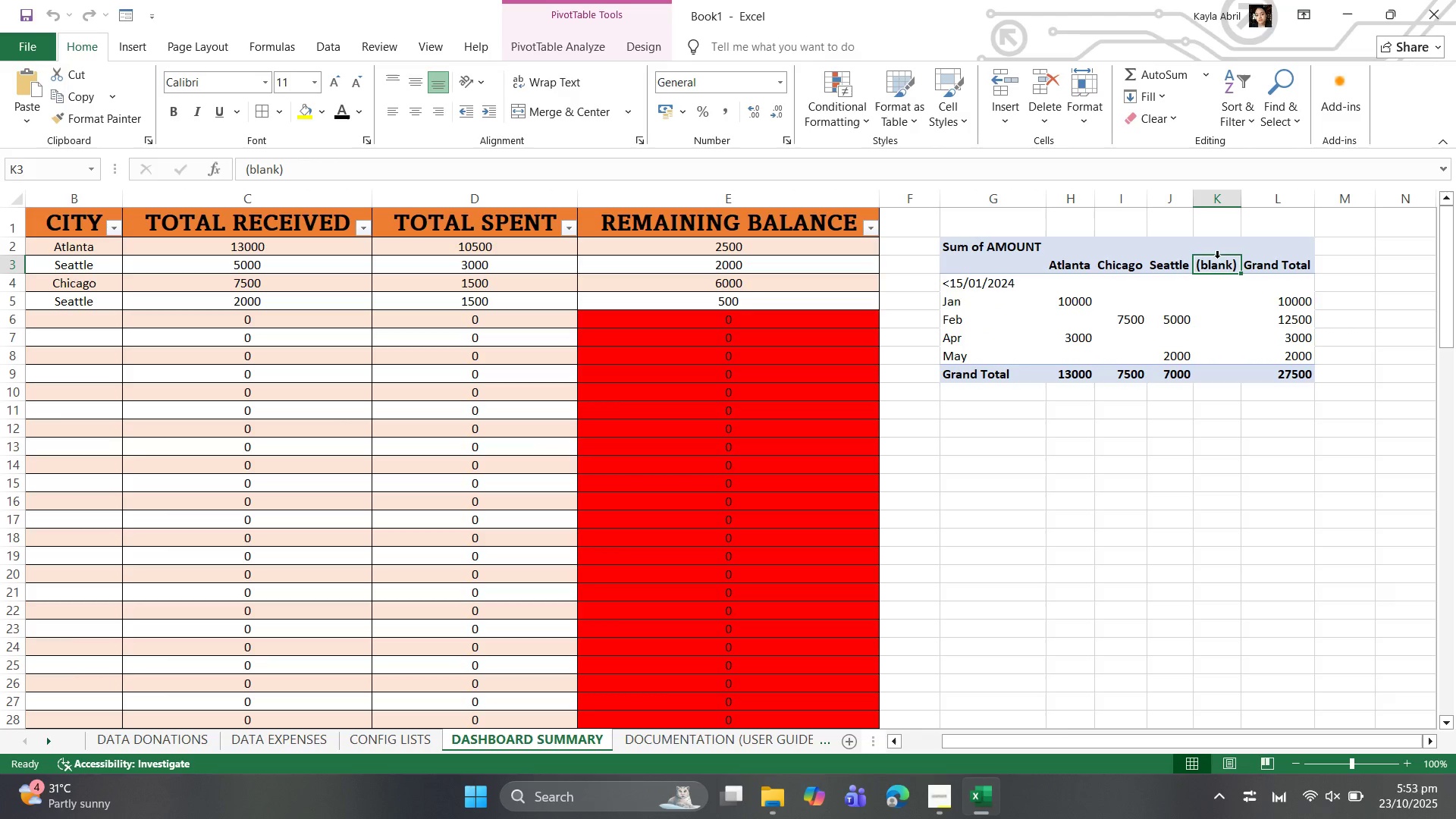 
left_click([1213, 262])
 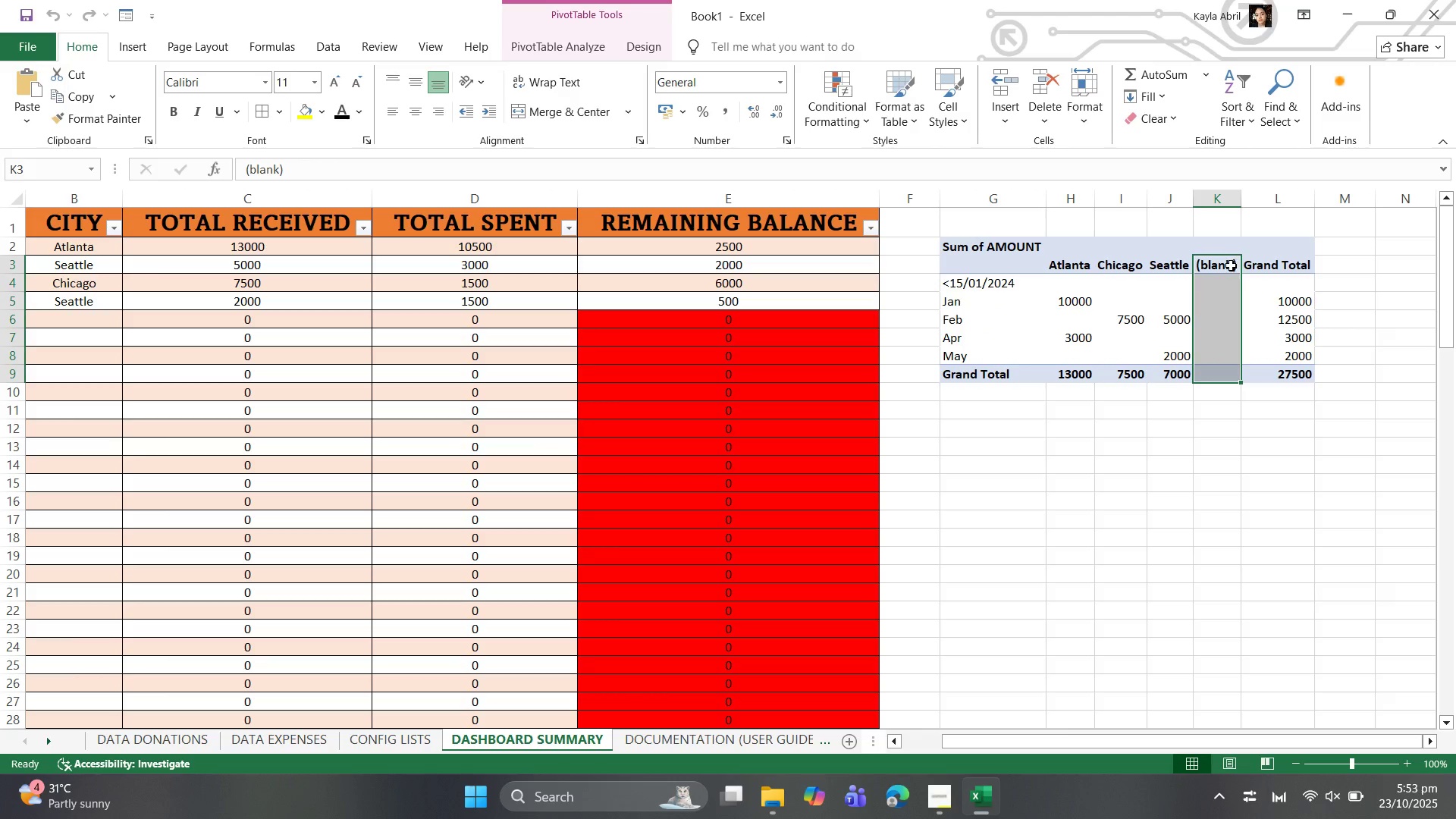 
left_click([1231, 265])
 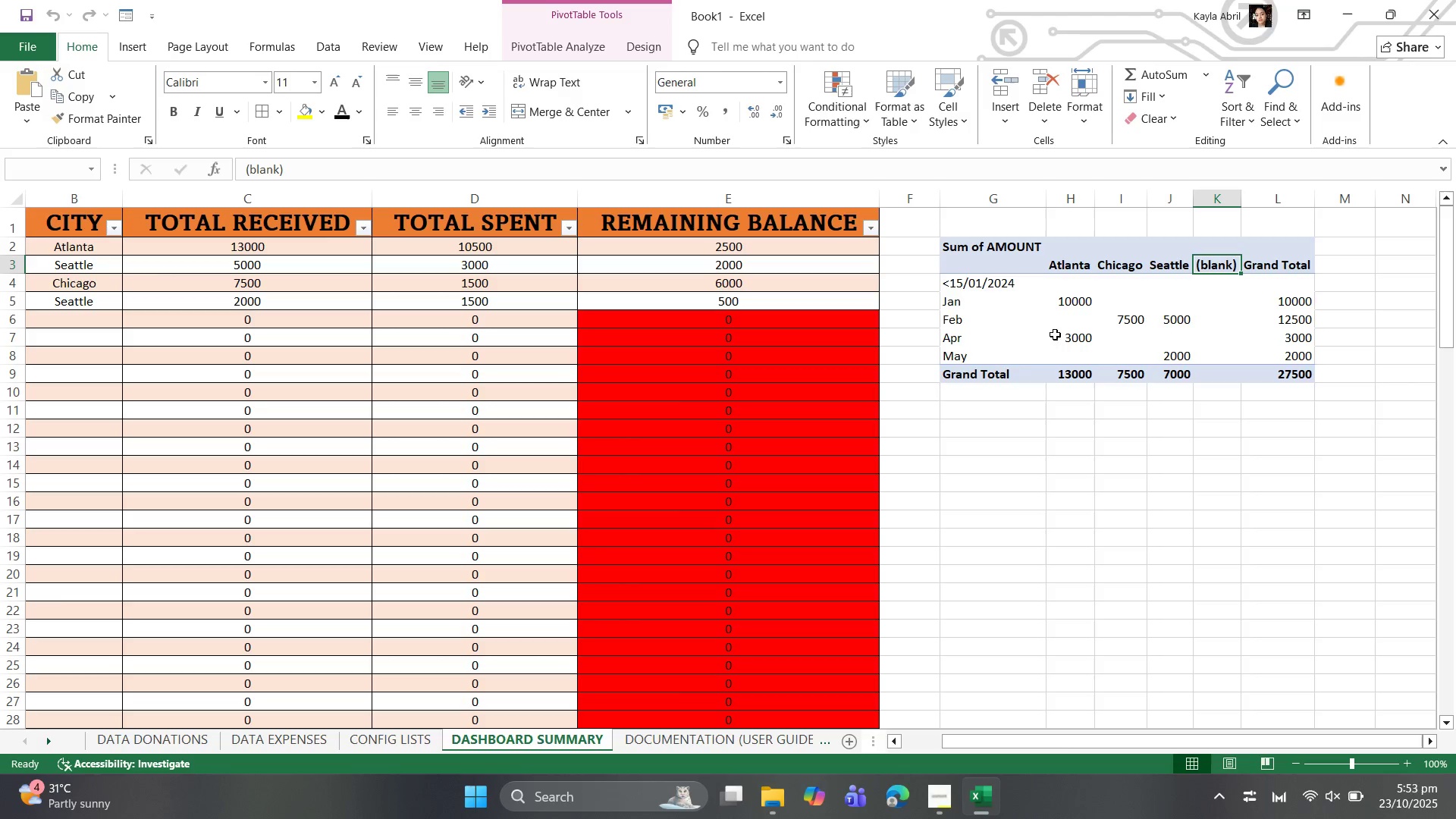 
mouse_move([1104, 375])
 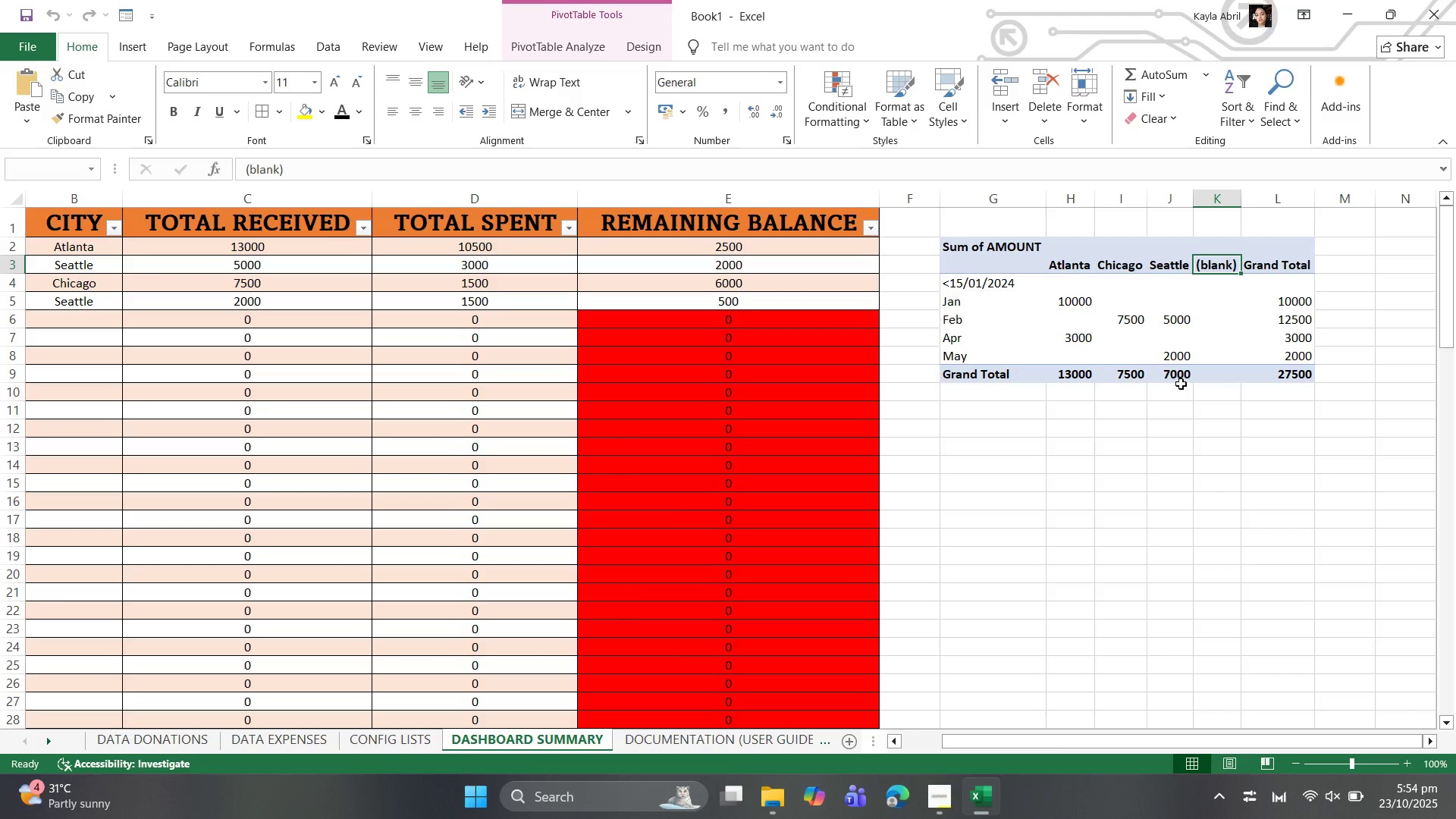 
wait(8.8)
 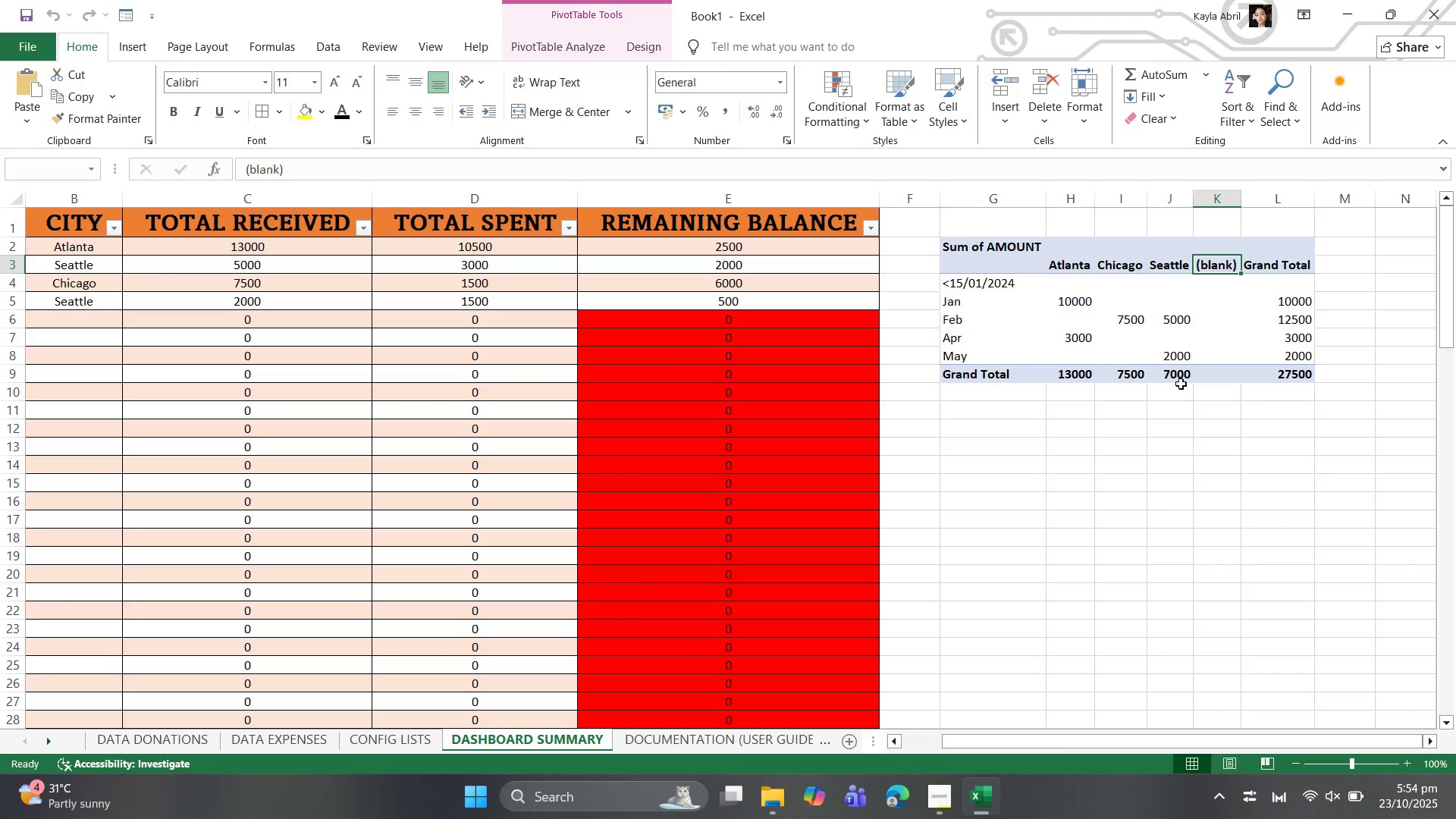 
left_click([1172, 380])
 